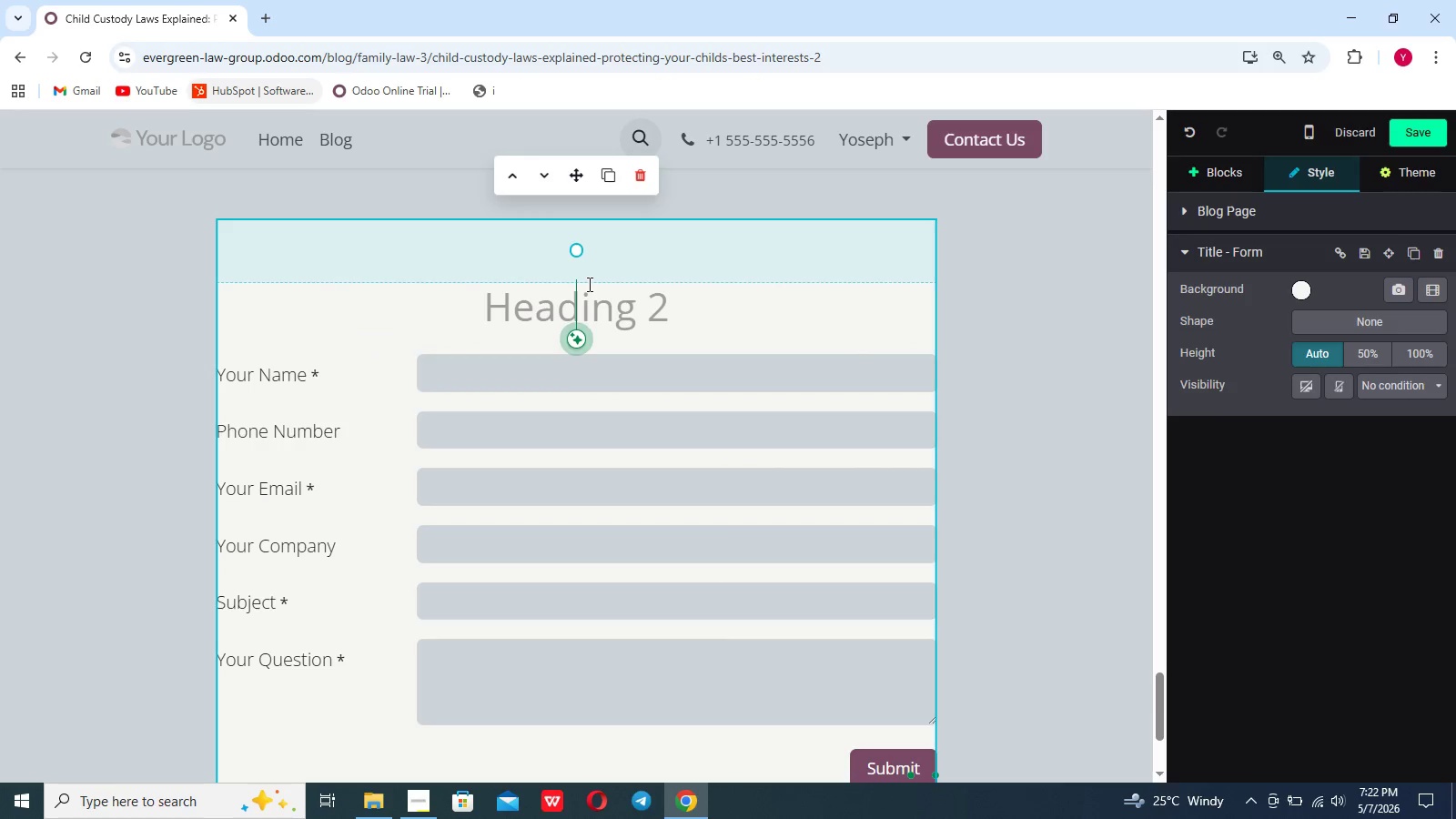 
type(speak wi)
 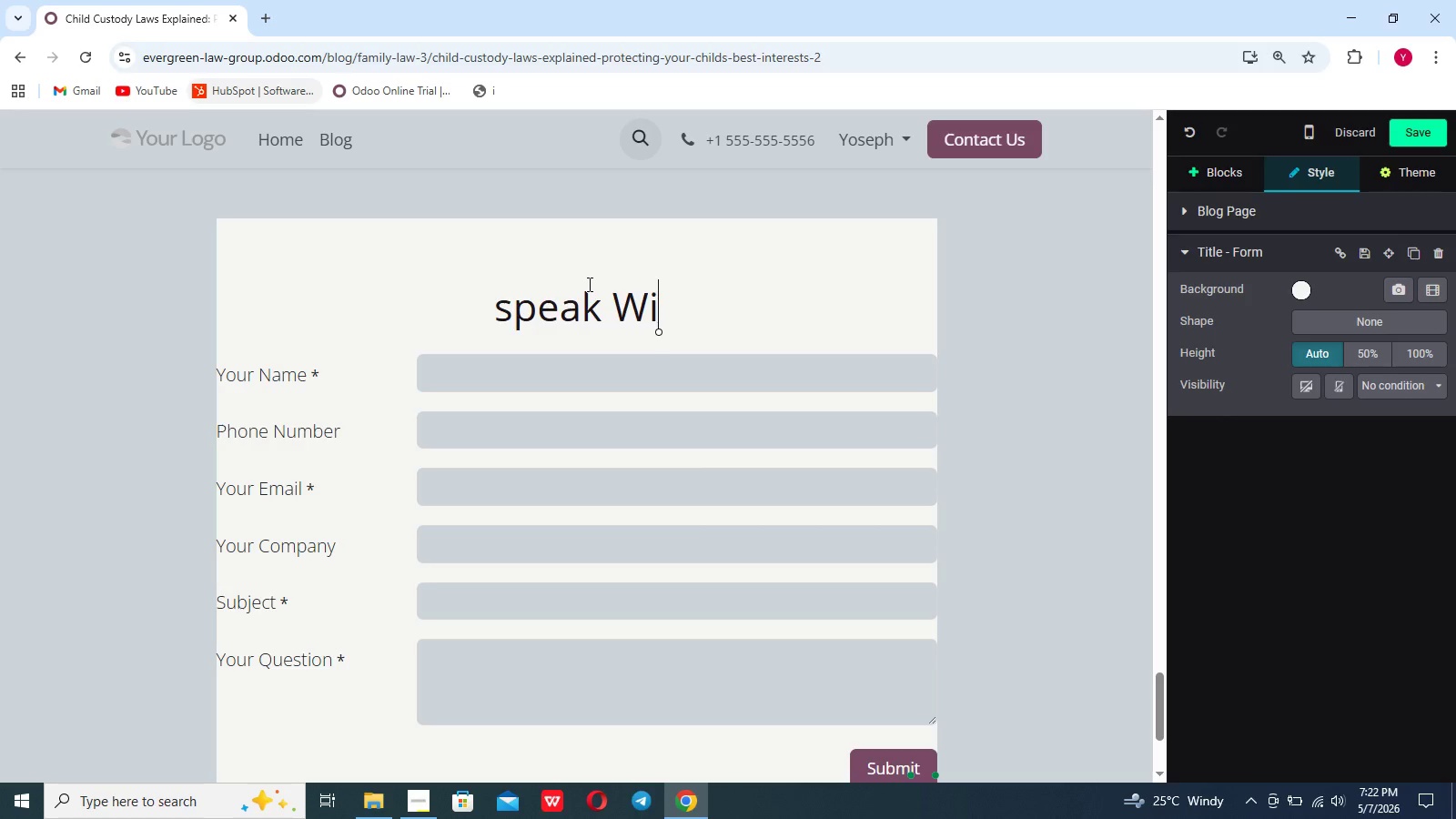 
hold_key(key=ArrowLeft, duration=0.95)
 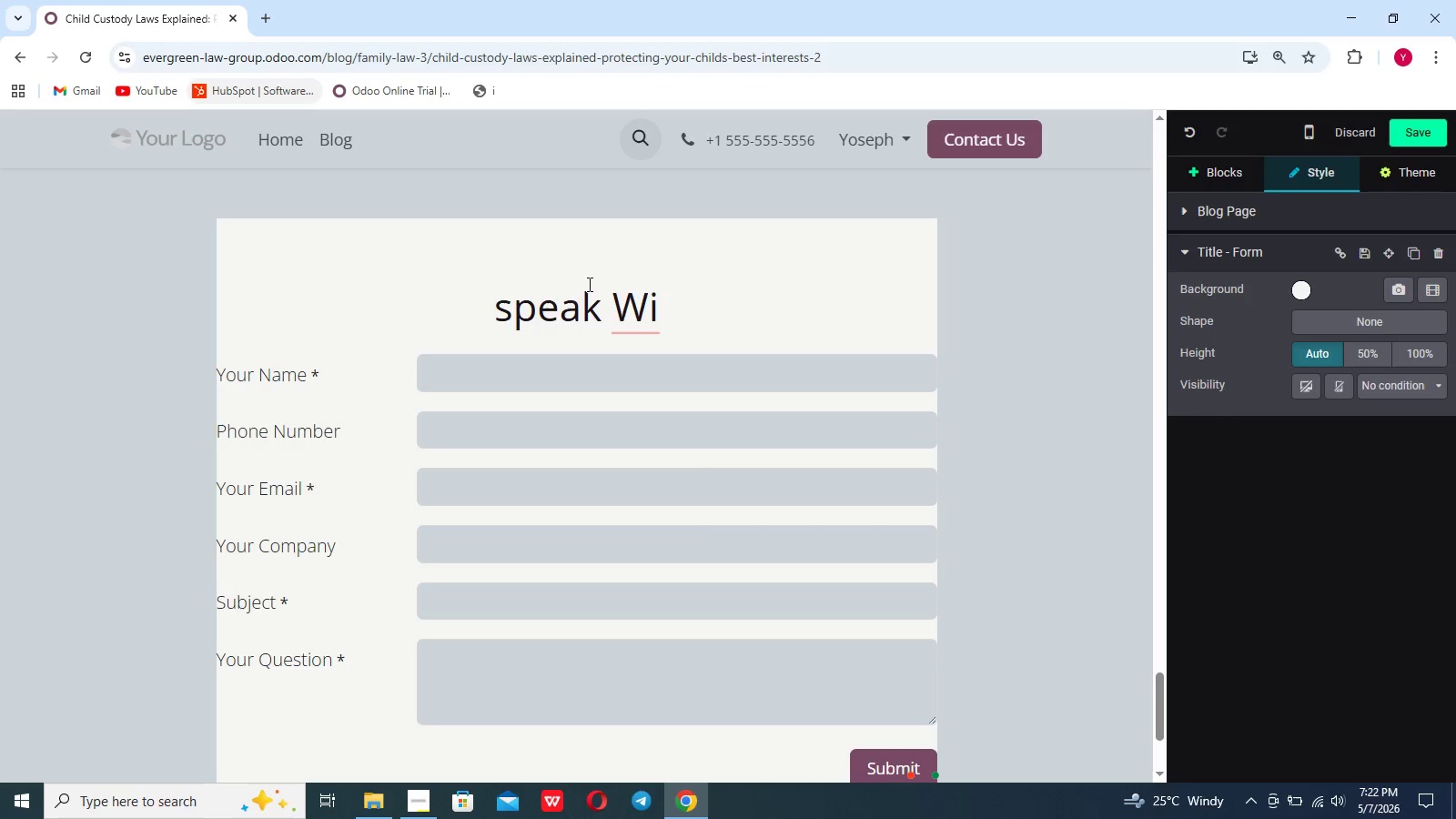 
key(ArrowRight)
 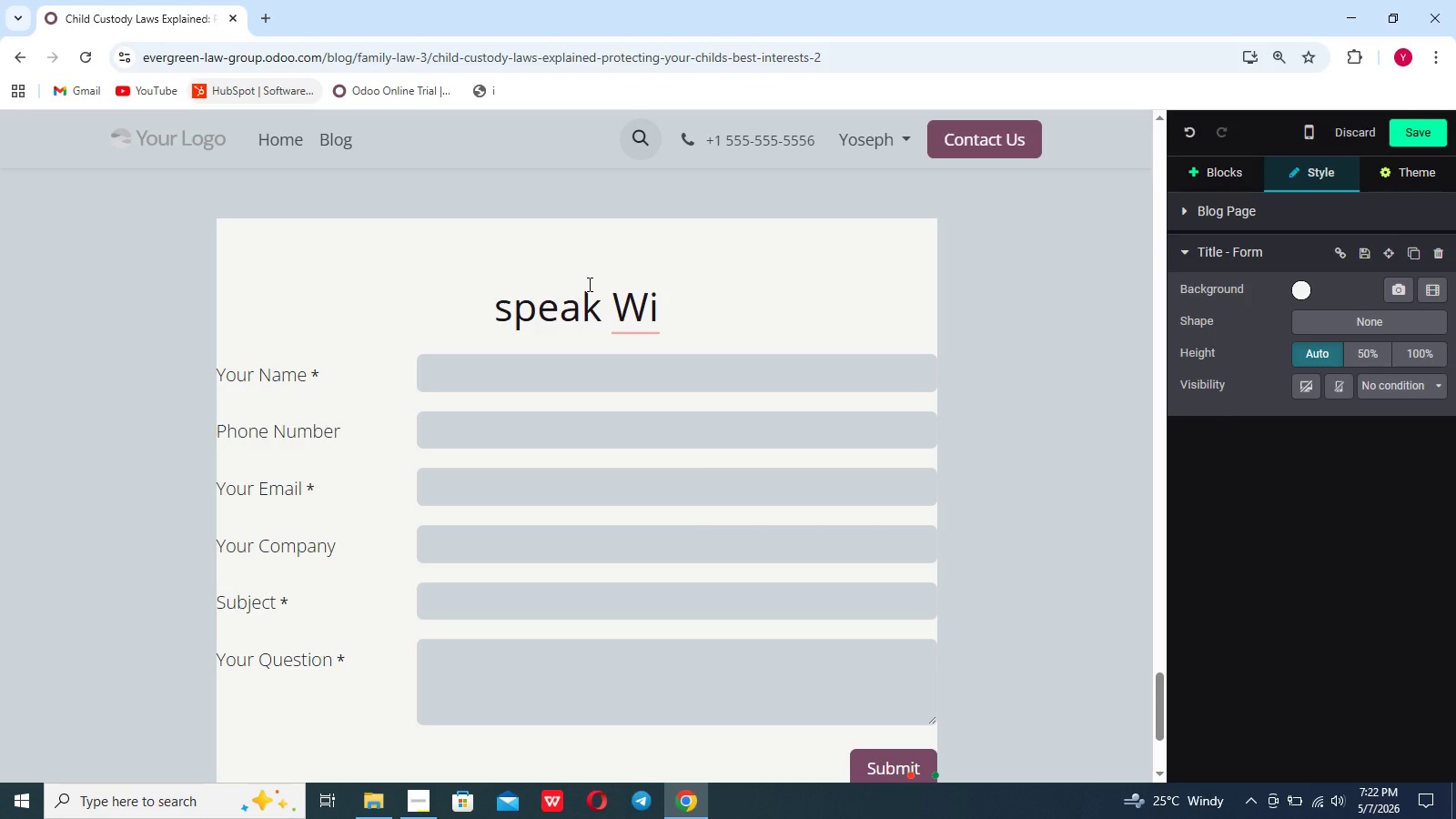 
key(ArrowLeft)
 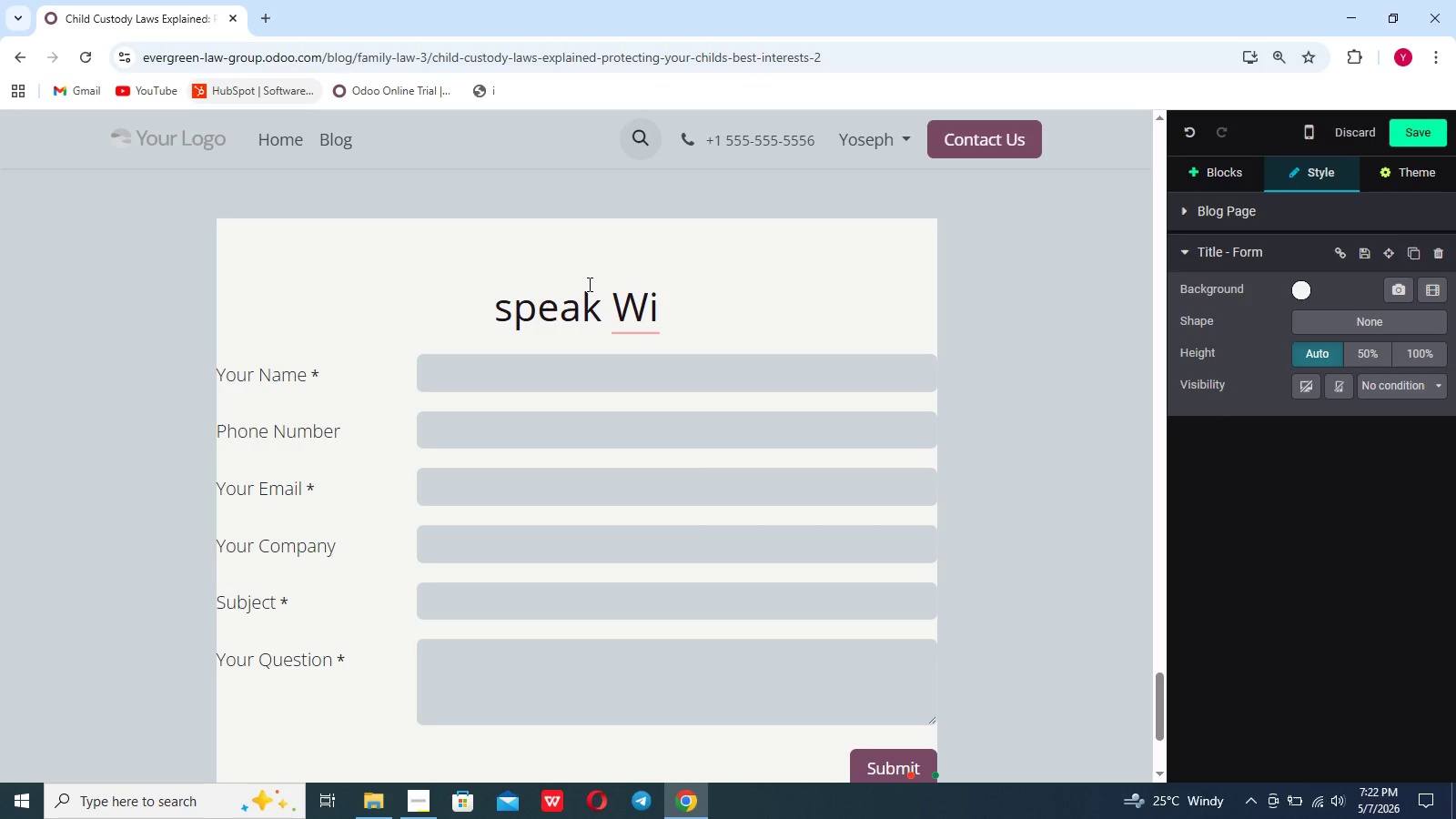 
key(ArrowLeft)
 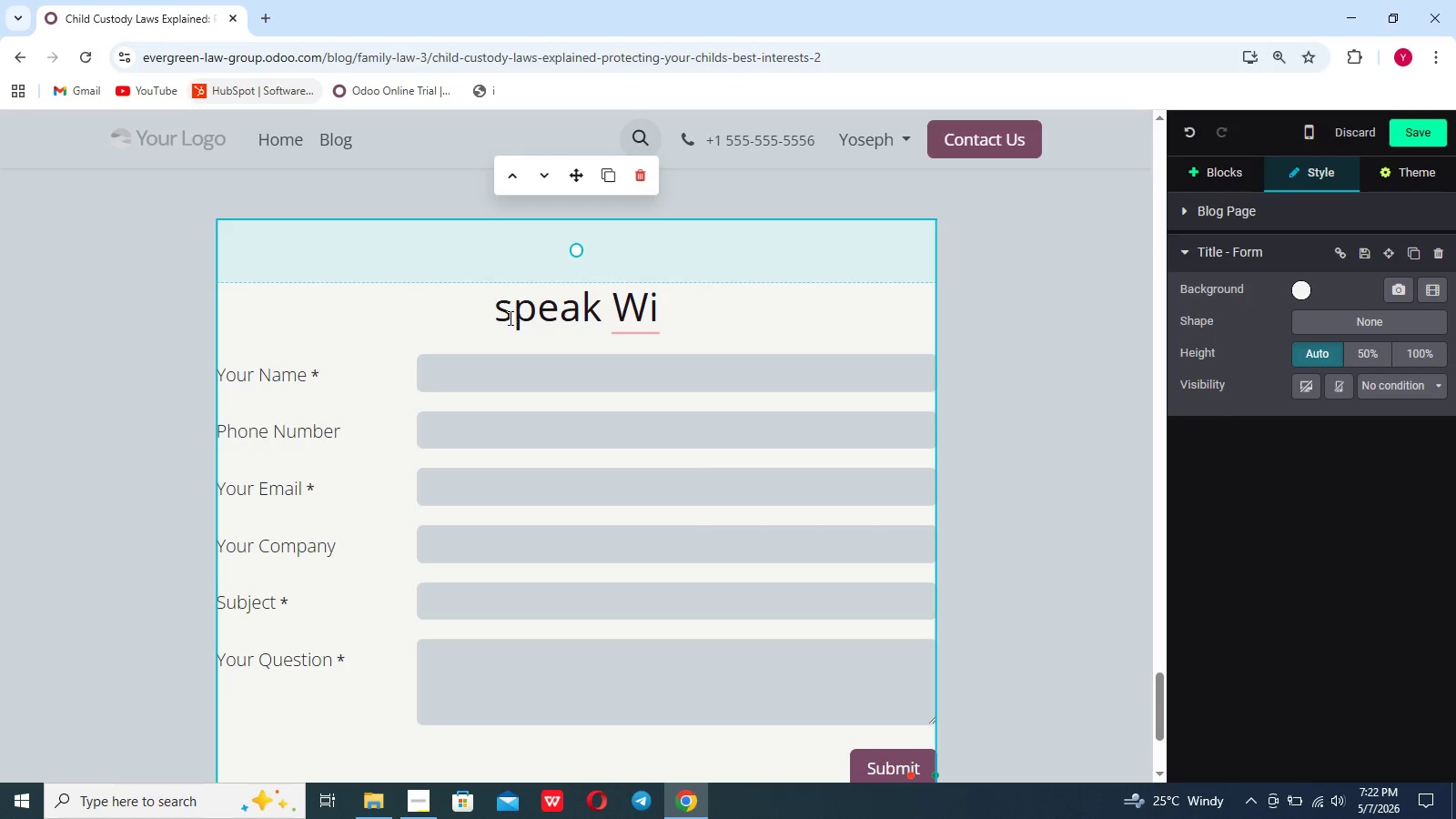 
left_click([508, 318])
 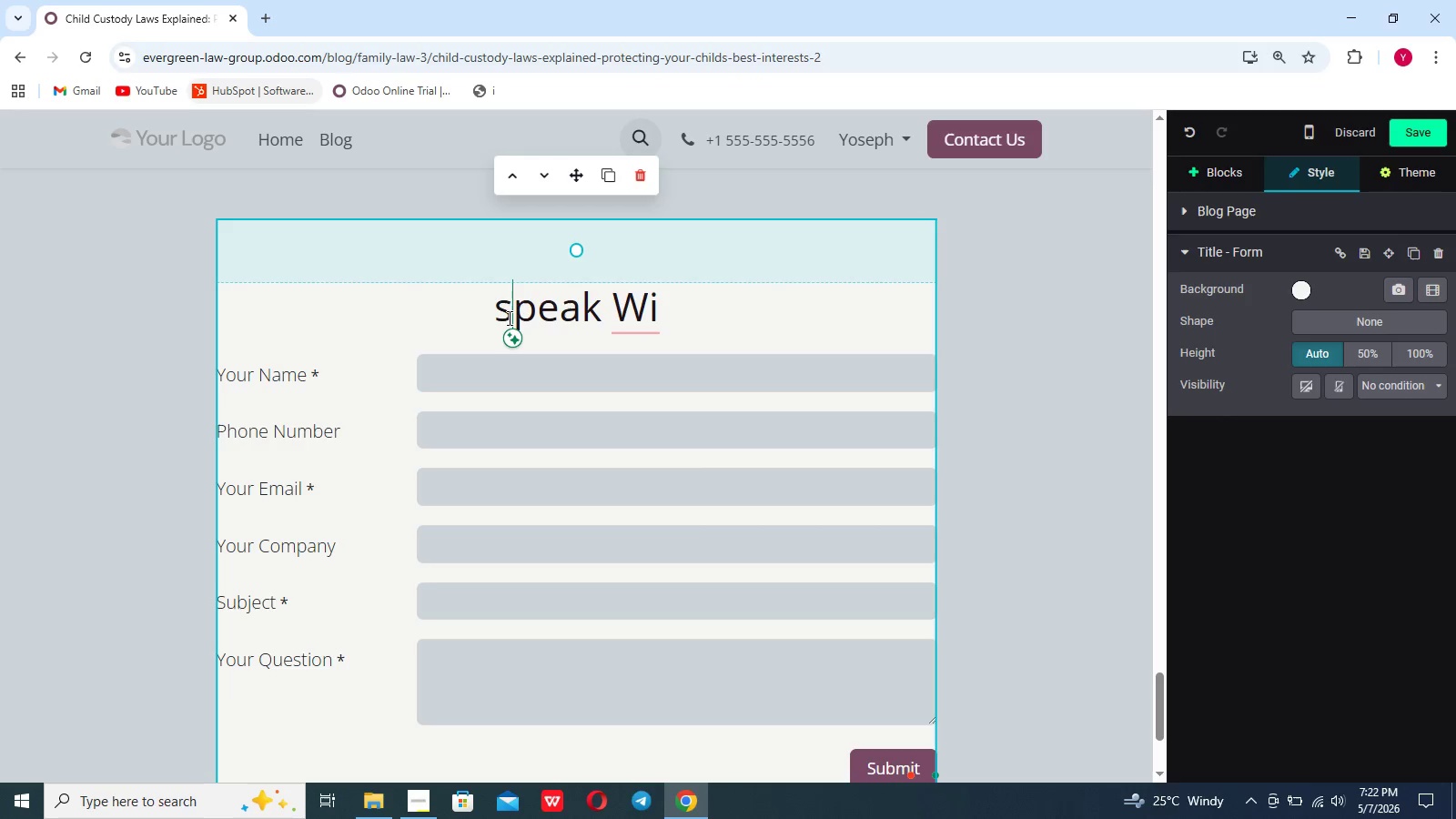 
key(Backspace)
 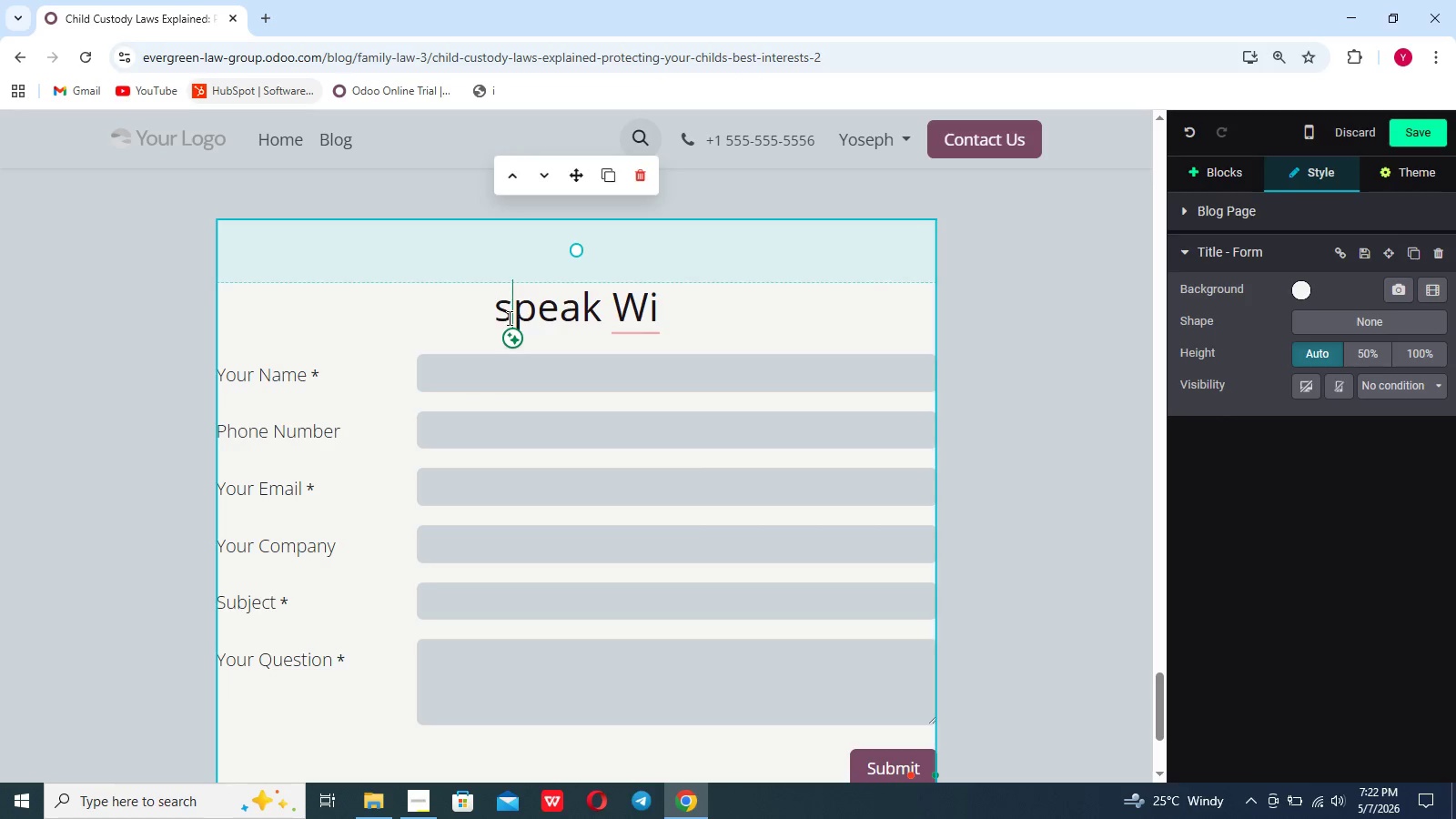 
key(Shift+S)
 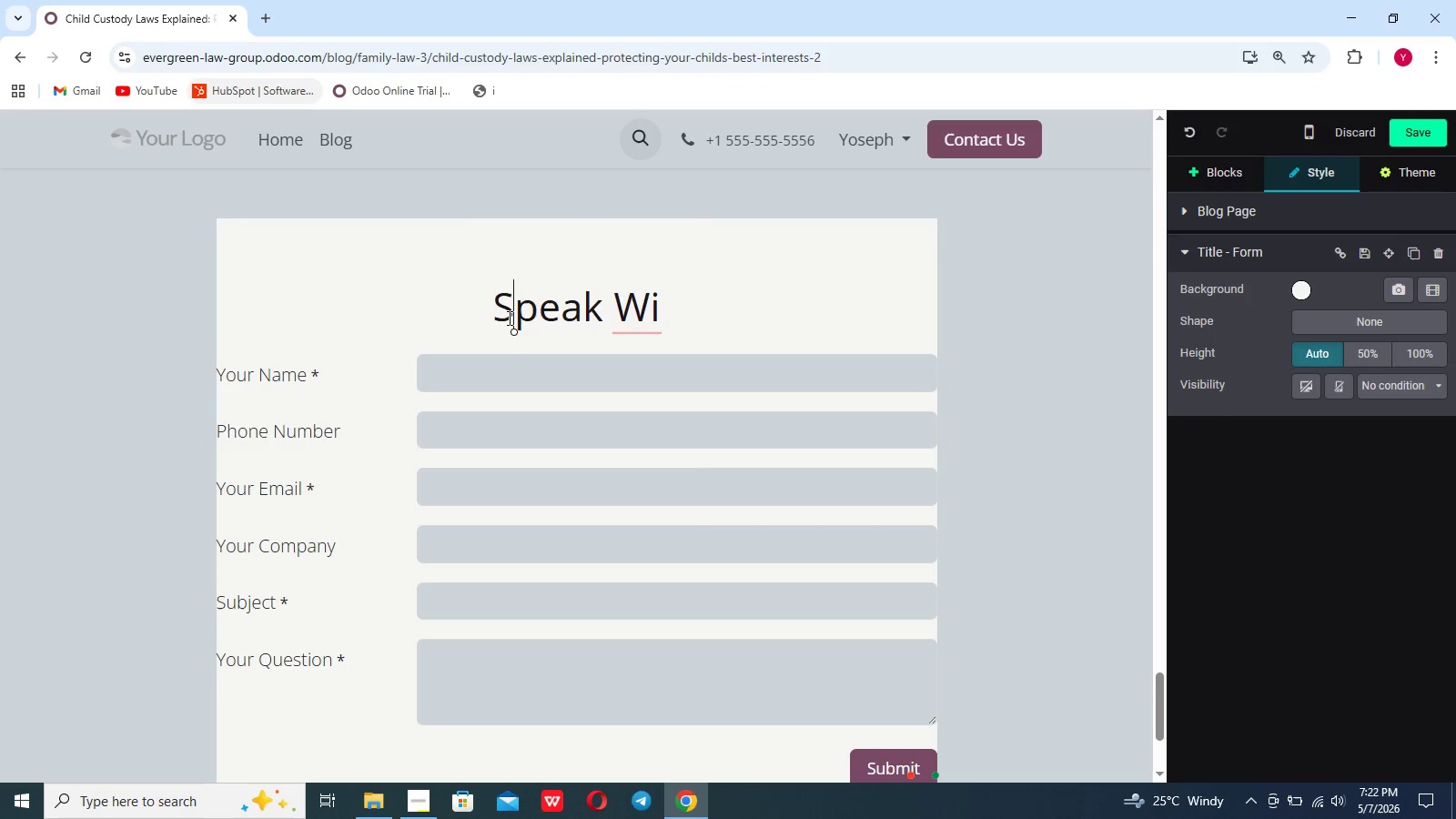 
key(Shift+ArrowRight)
 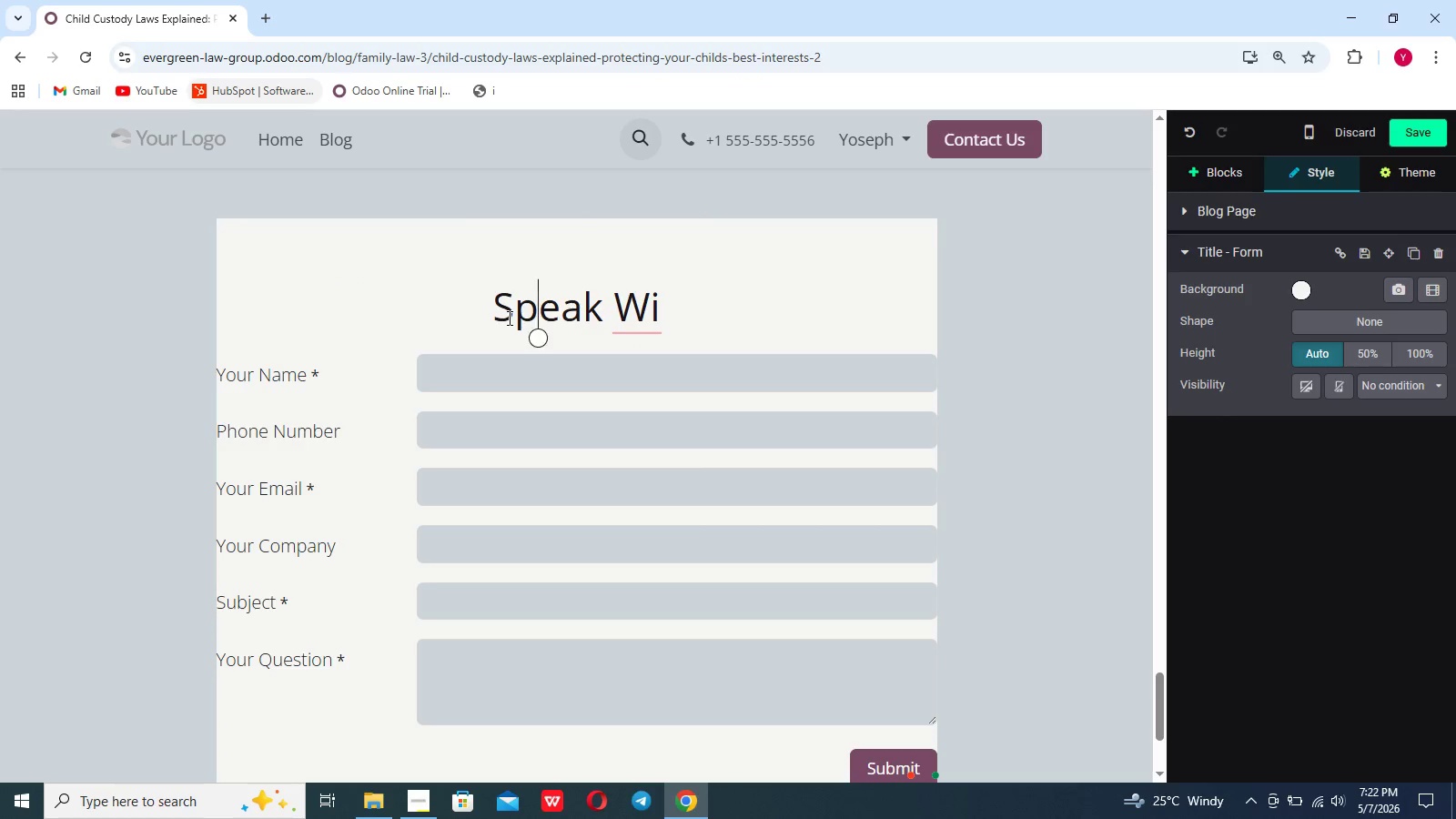 
key(Shift+ArrowRight)
 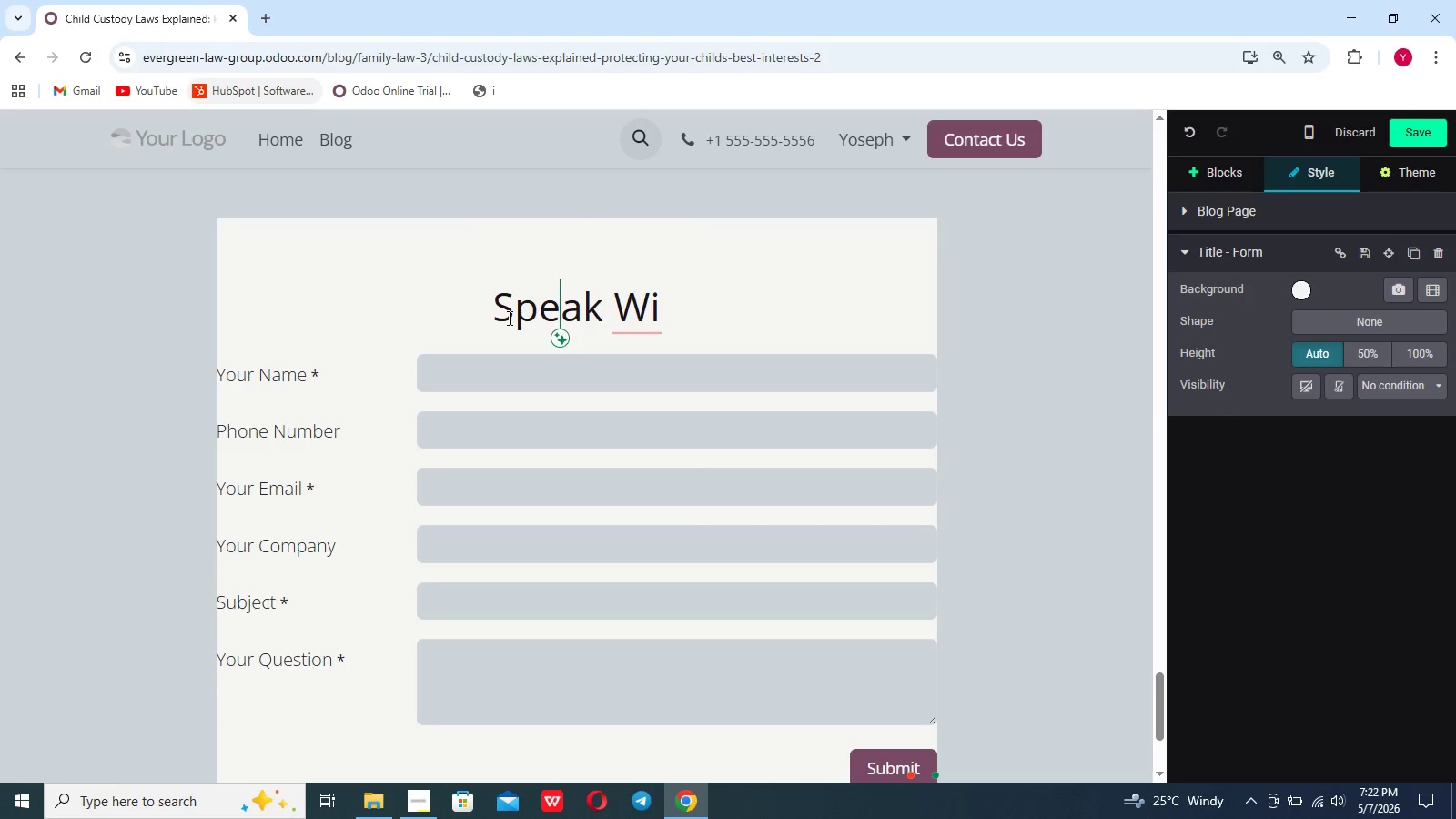 
key(Shift+ArrowRight)
 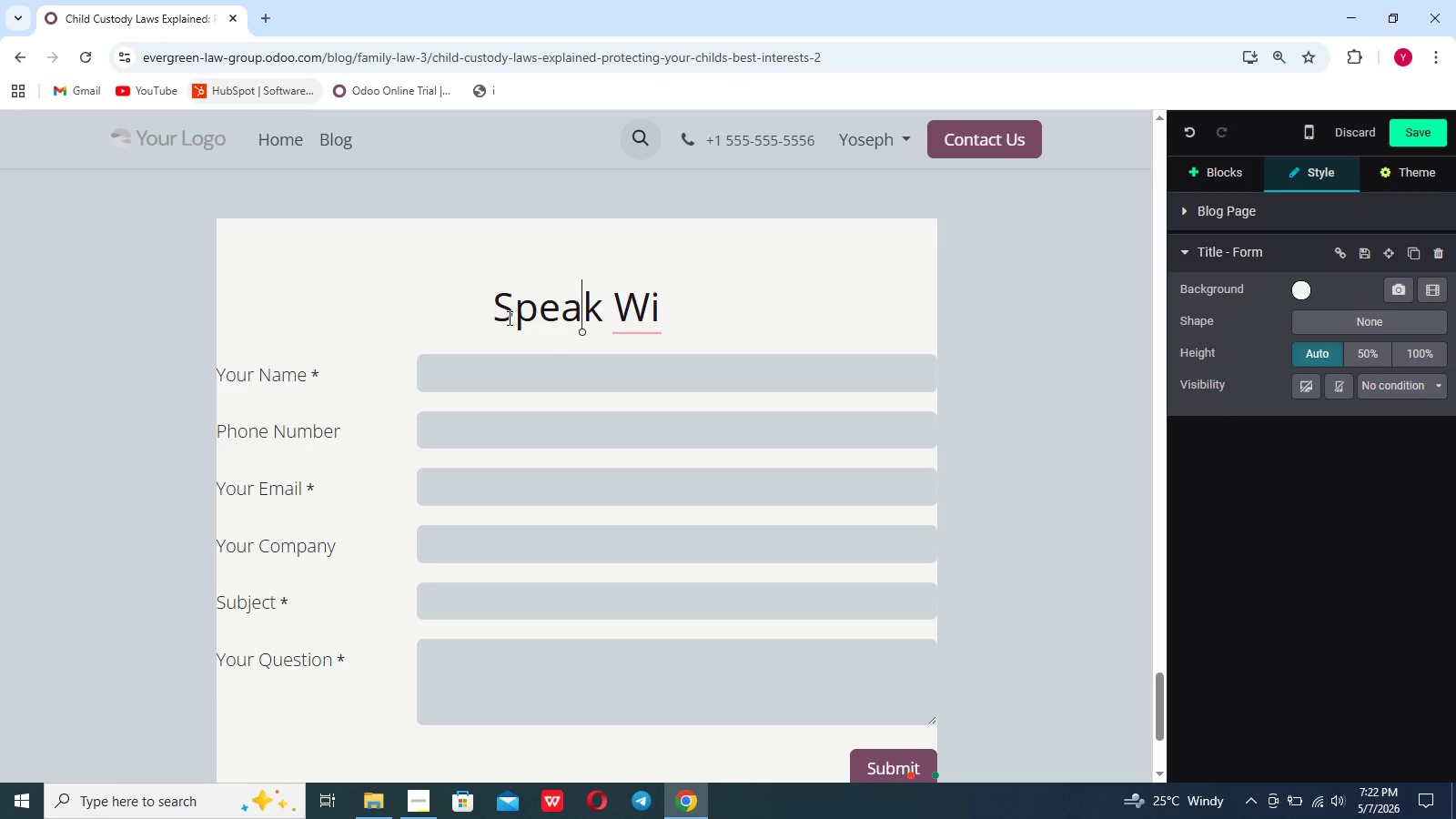 
key(Shift+ArrowRight)
 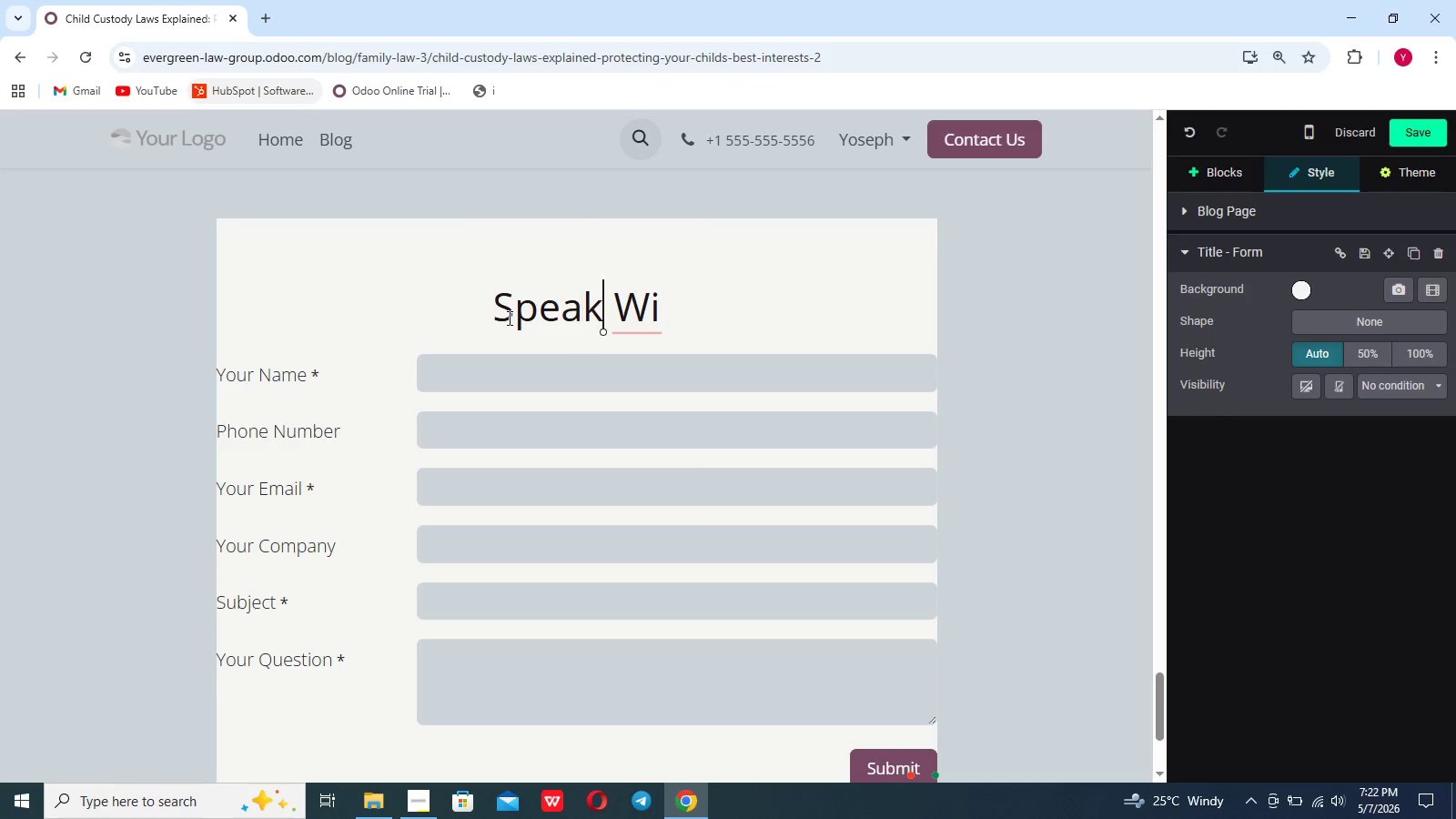 
key(Shift+ArrowRight)
 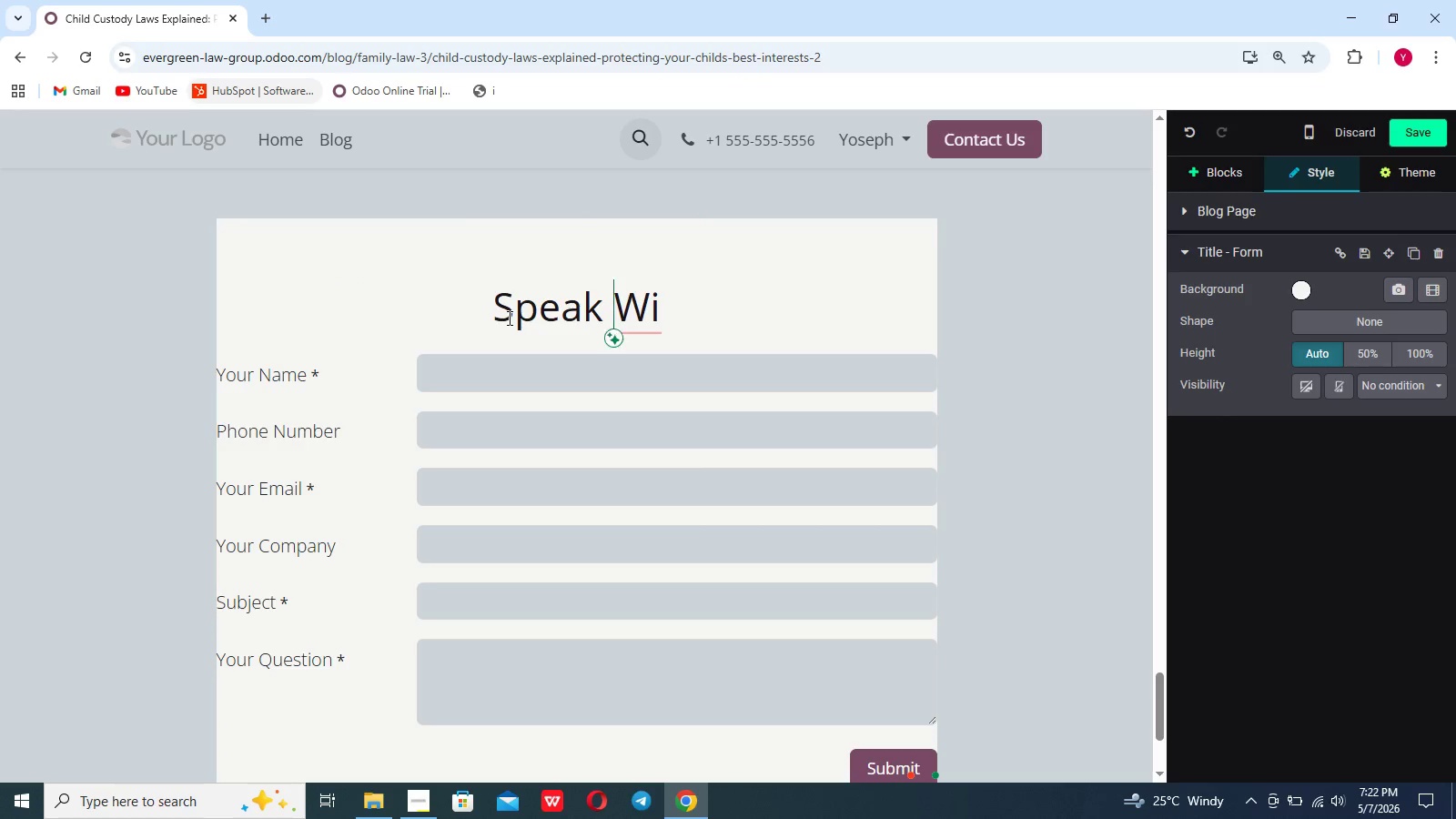 
key(Shift+ArrowRight)
 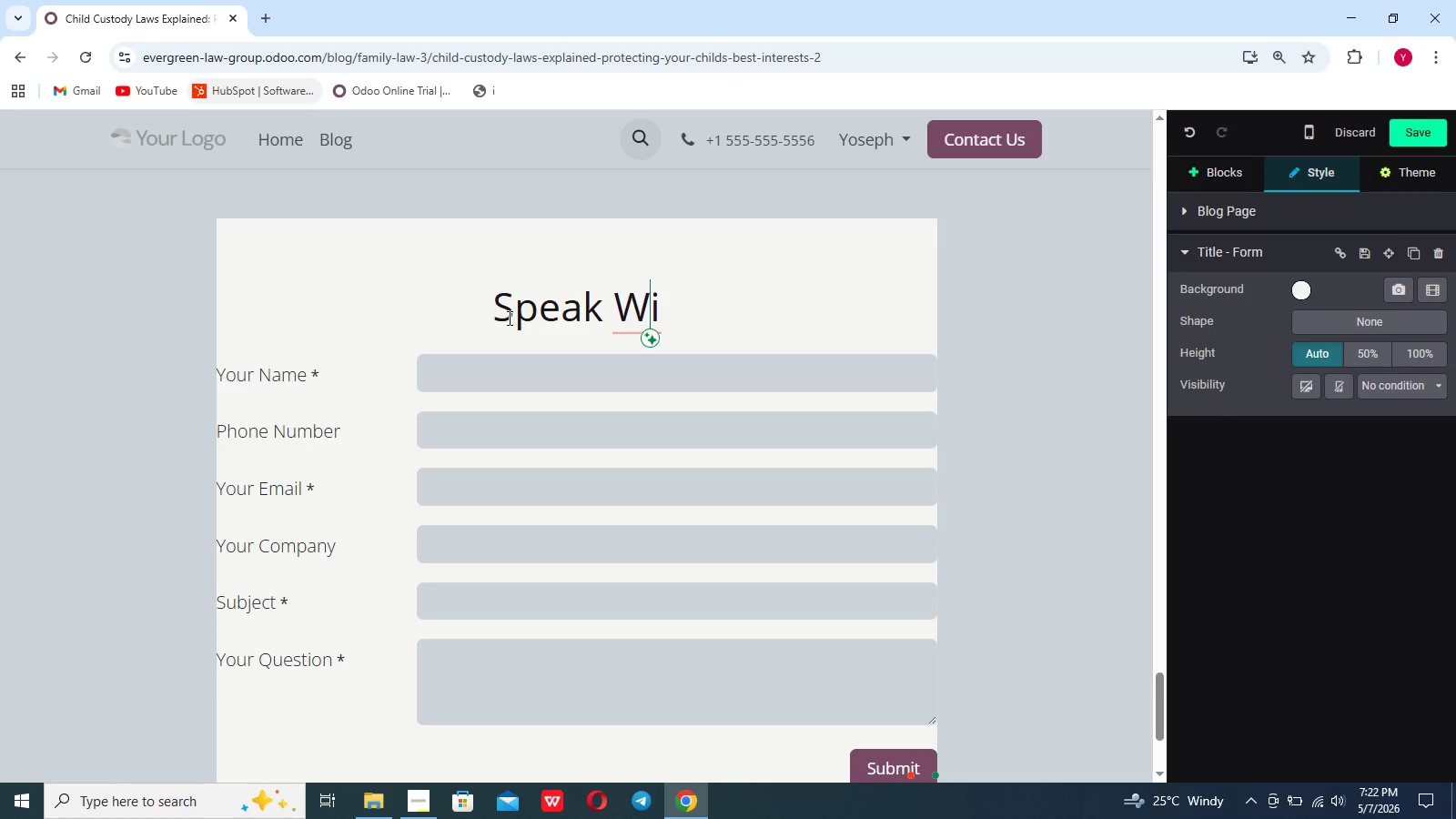 
key(ArrowRight)
 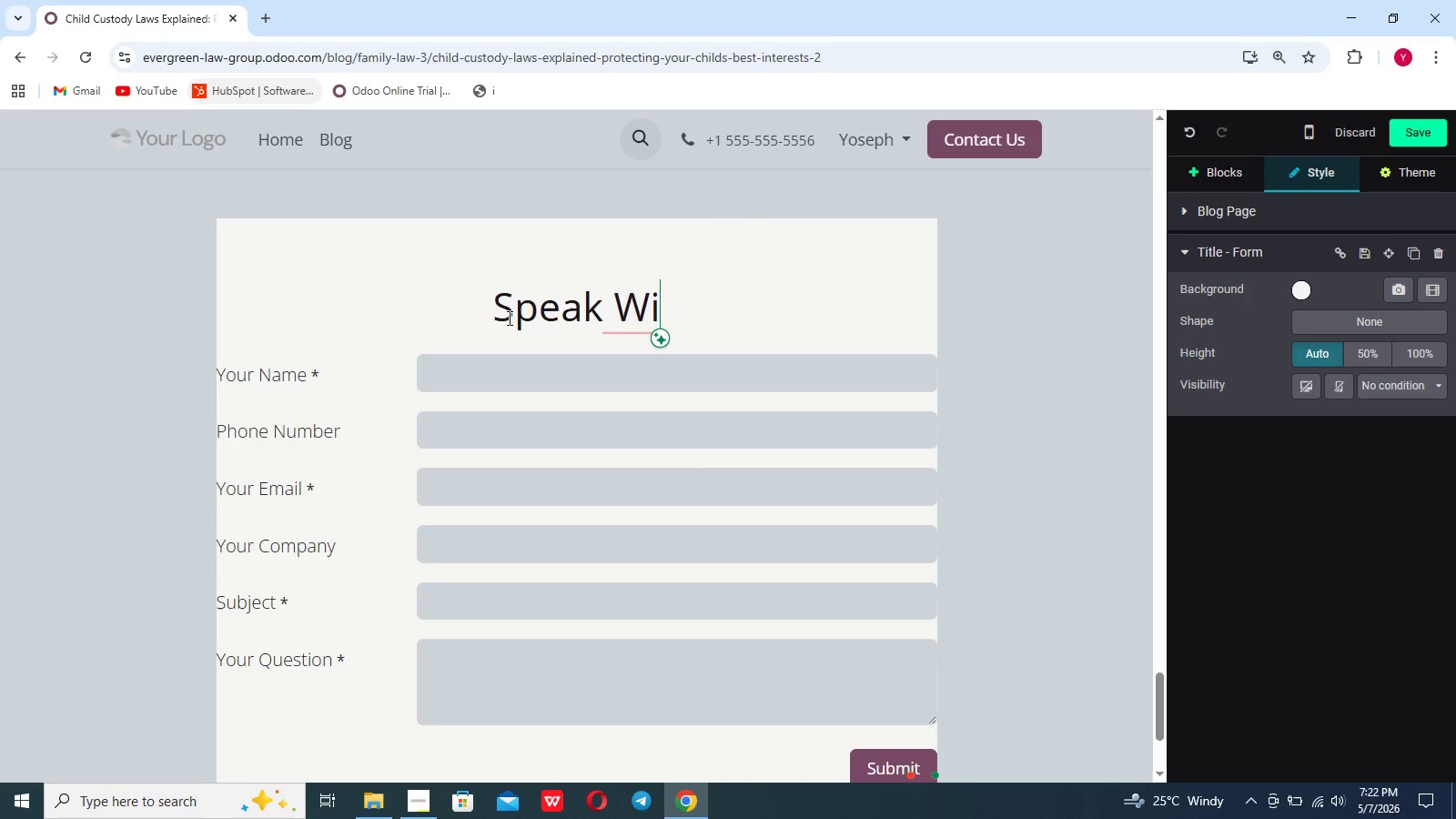 
type(th a Family Law a)
key(Backspace)
type(Attorney Today)
 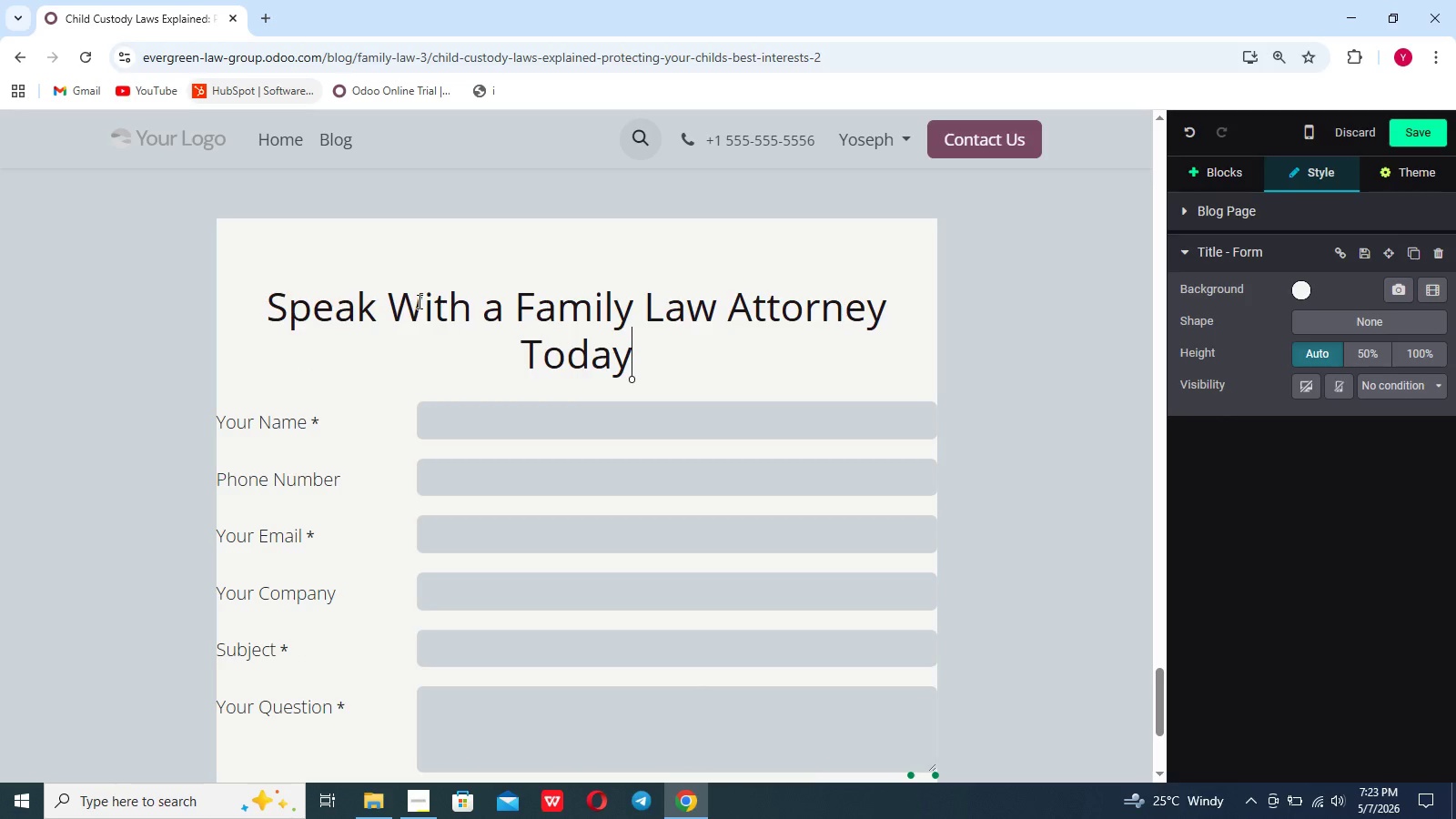 
key(Enter)
 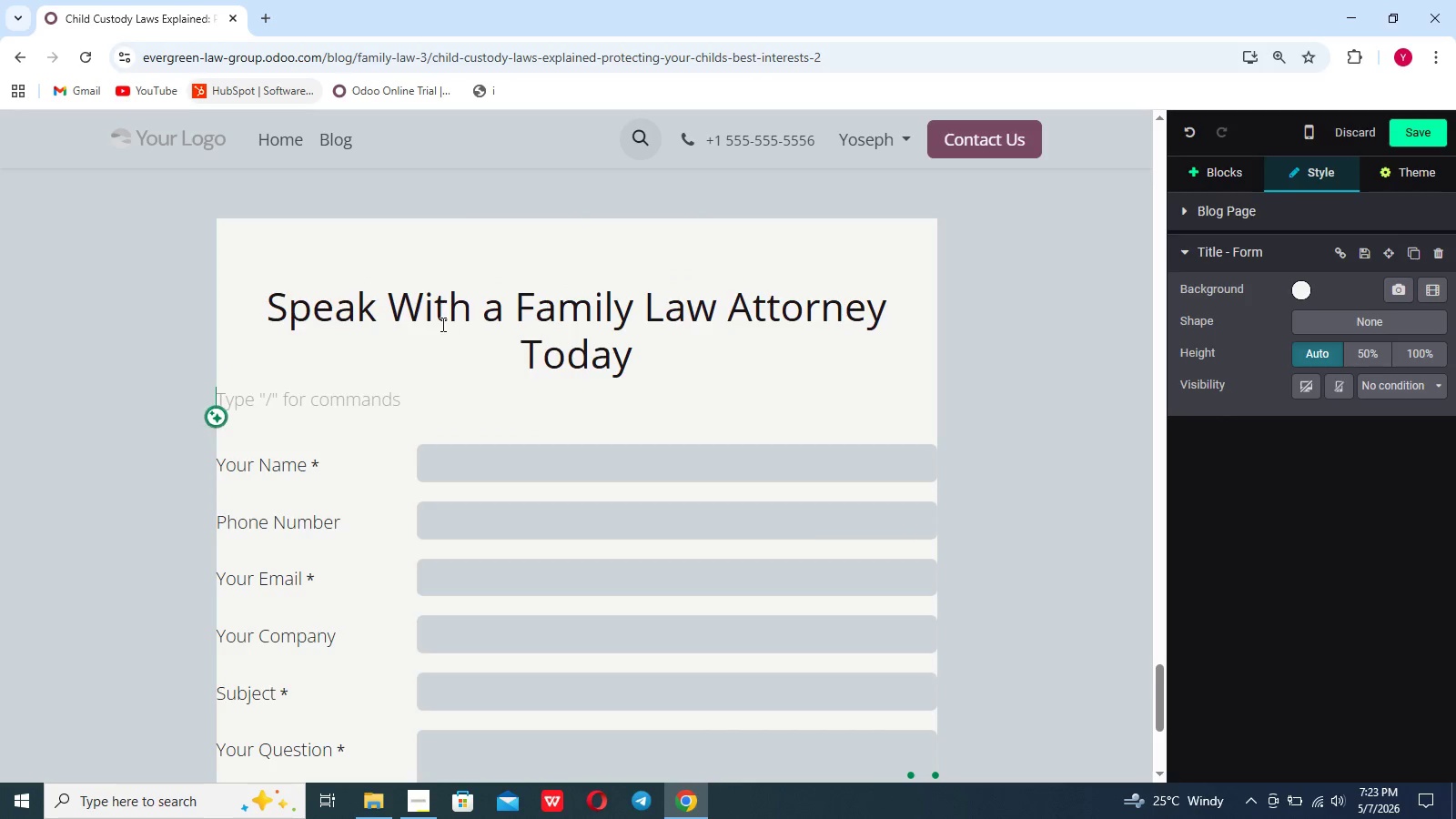 
key(Shift+E)
 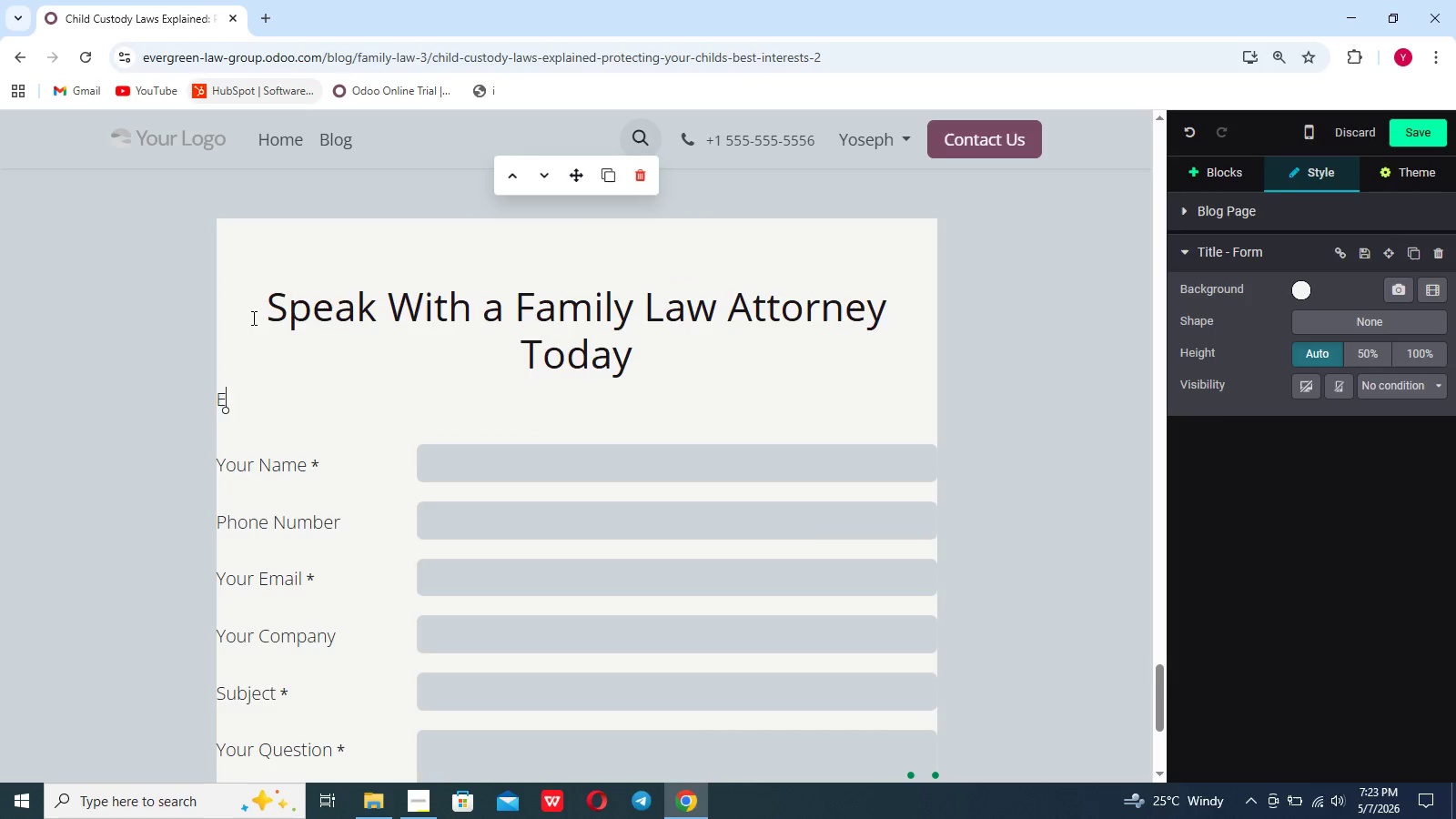 
type(very custodu)
key(Backspace)
type(y)
 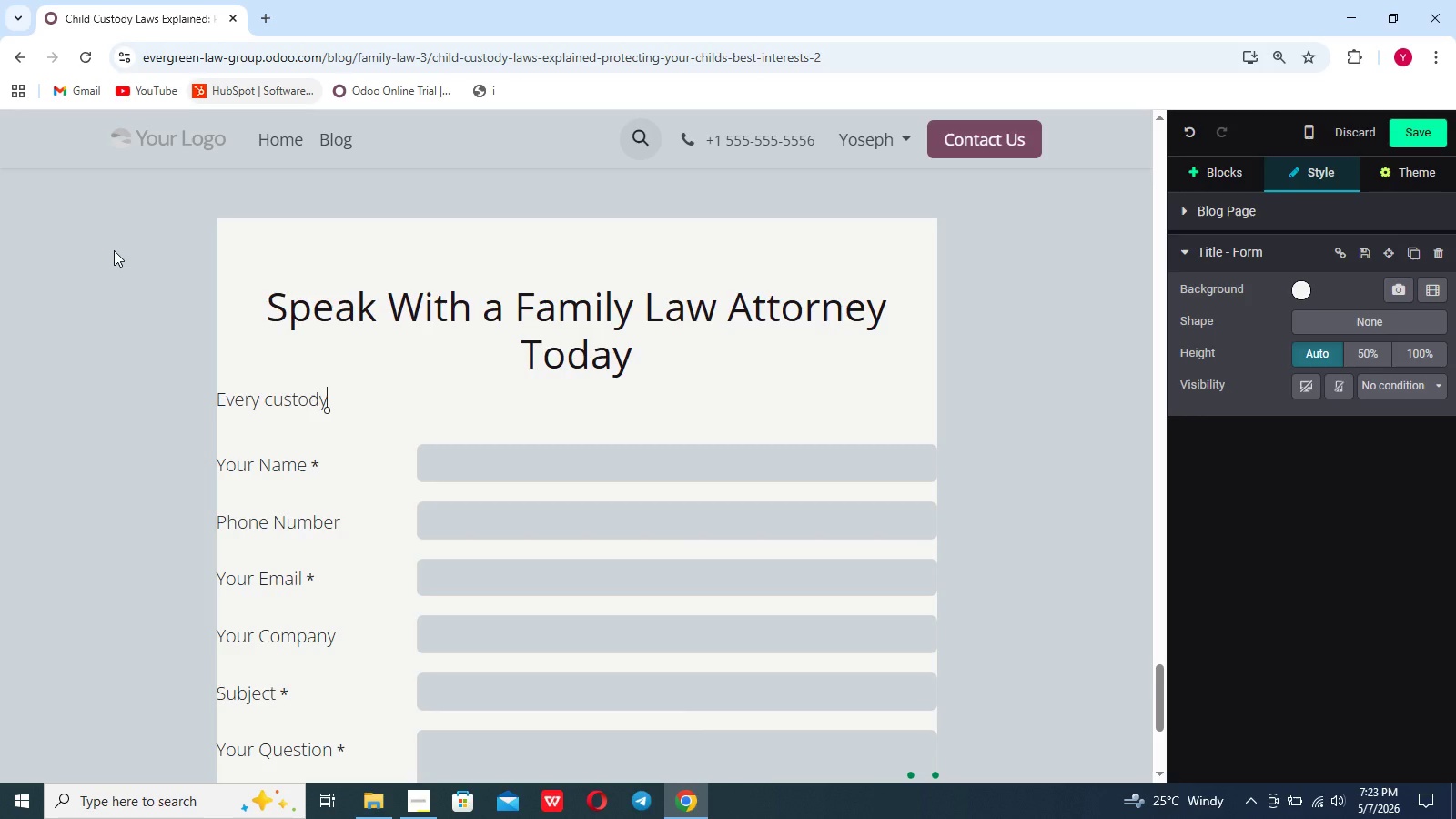 
type( situations)
key(Backspace)
type( is unique, and having th )
key(Backspace)
type(e right legal guidance can make all the difference )
key(Backspace)
type(. Our team is here to help you inderstand your options and work toward the best posiible outv)
key(Backspace)
type(come for your family)
 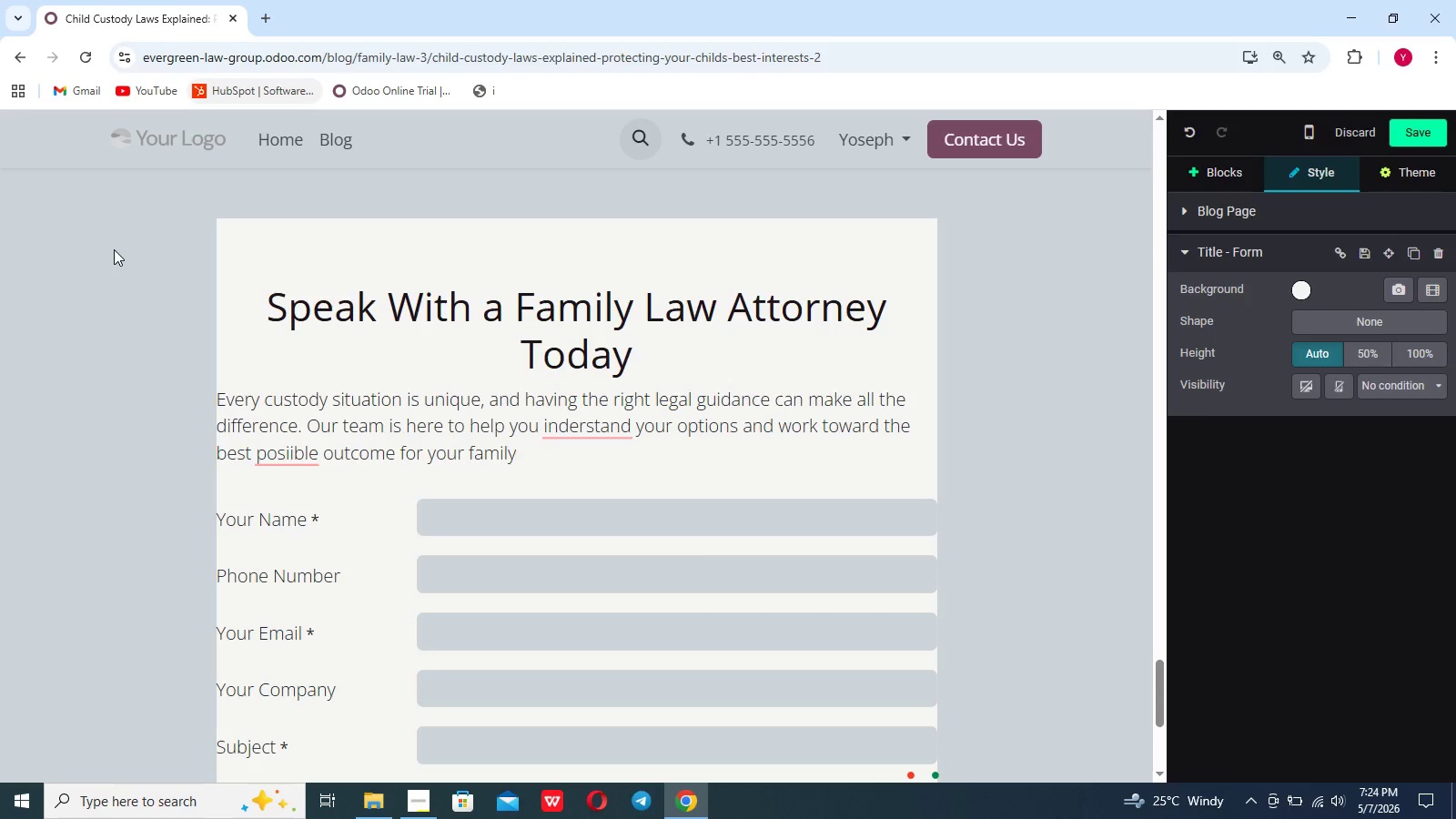 
left_click([567, 480])
 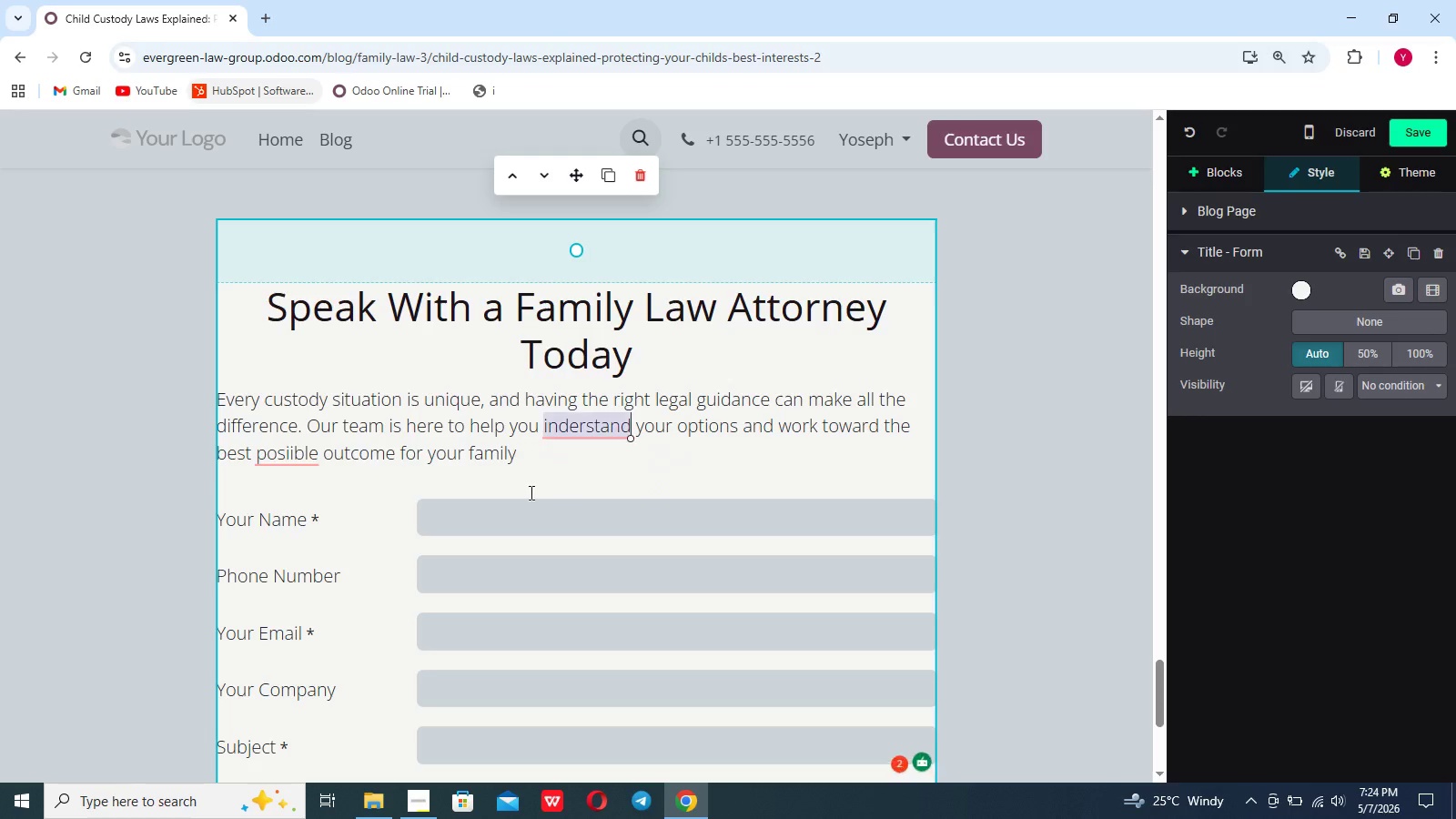 
mouse_move([291, 491])
 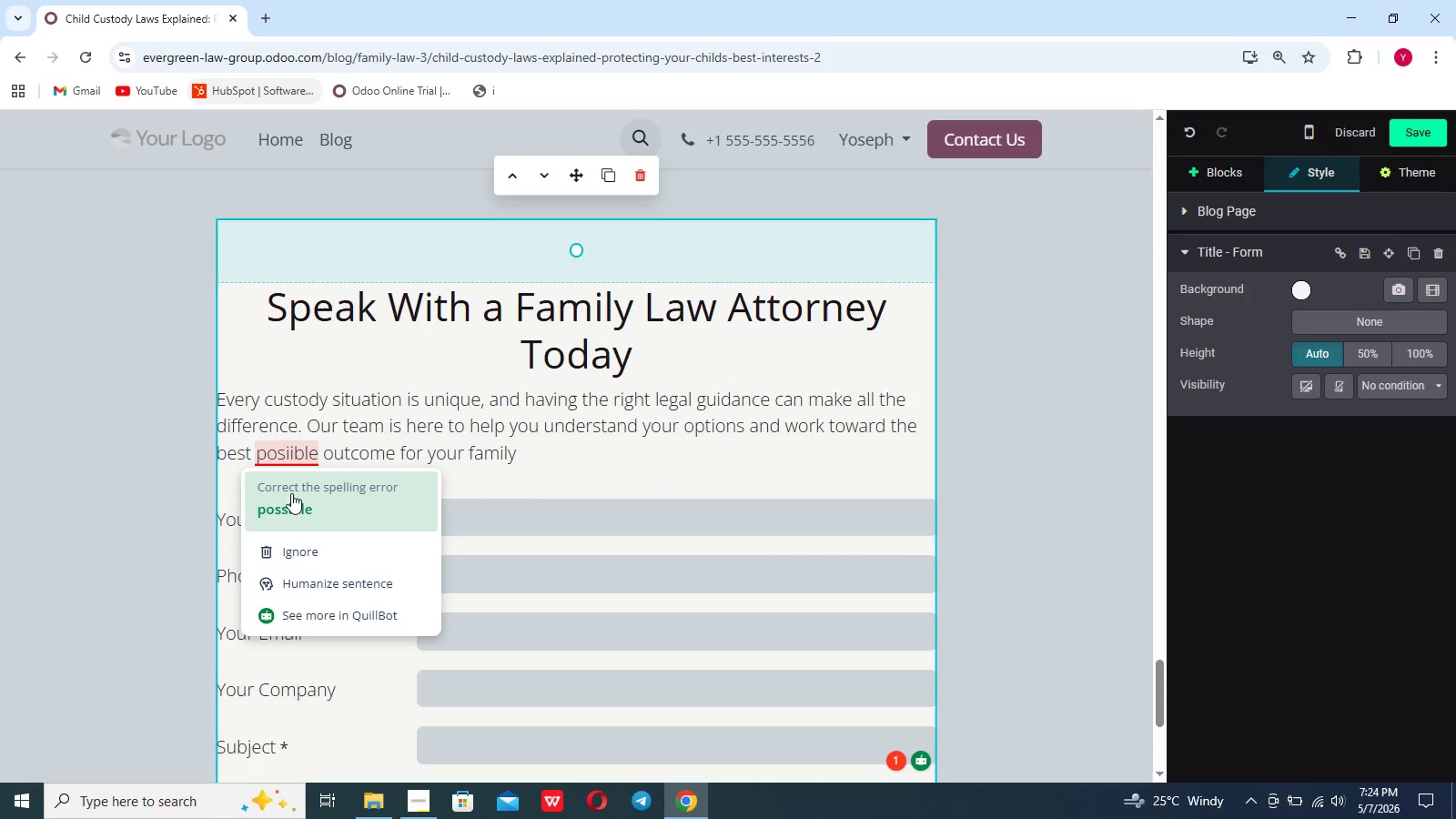 
left_click([291, 493])
 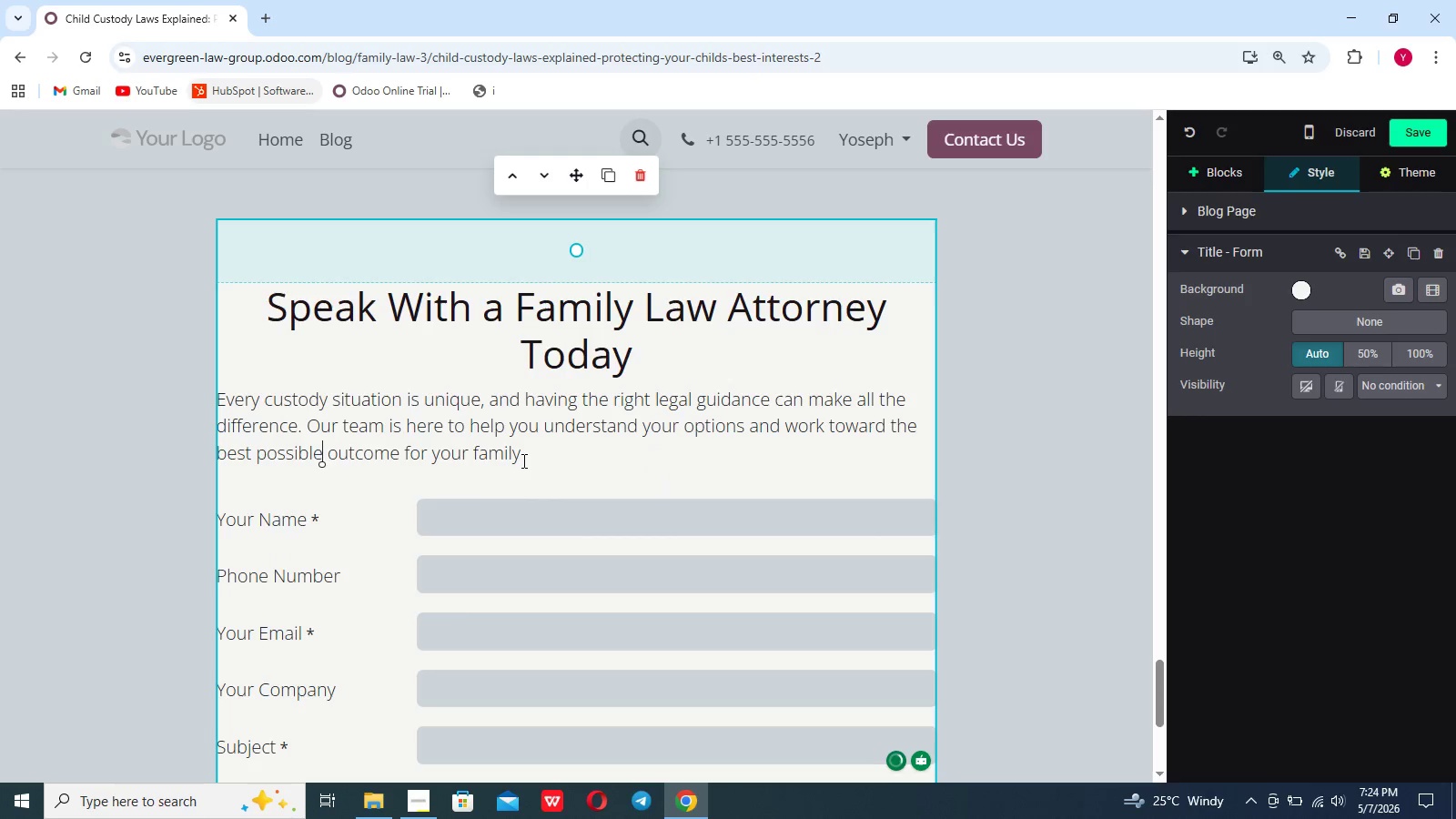 
left_click([522, 460])
 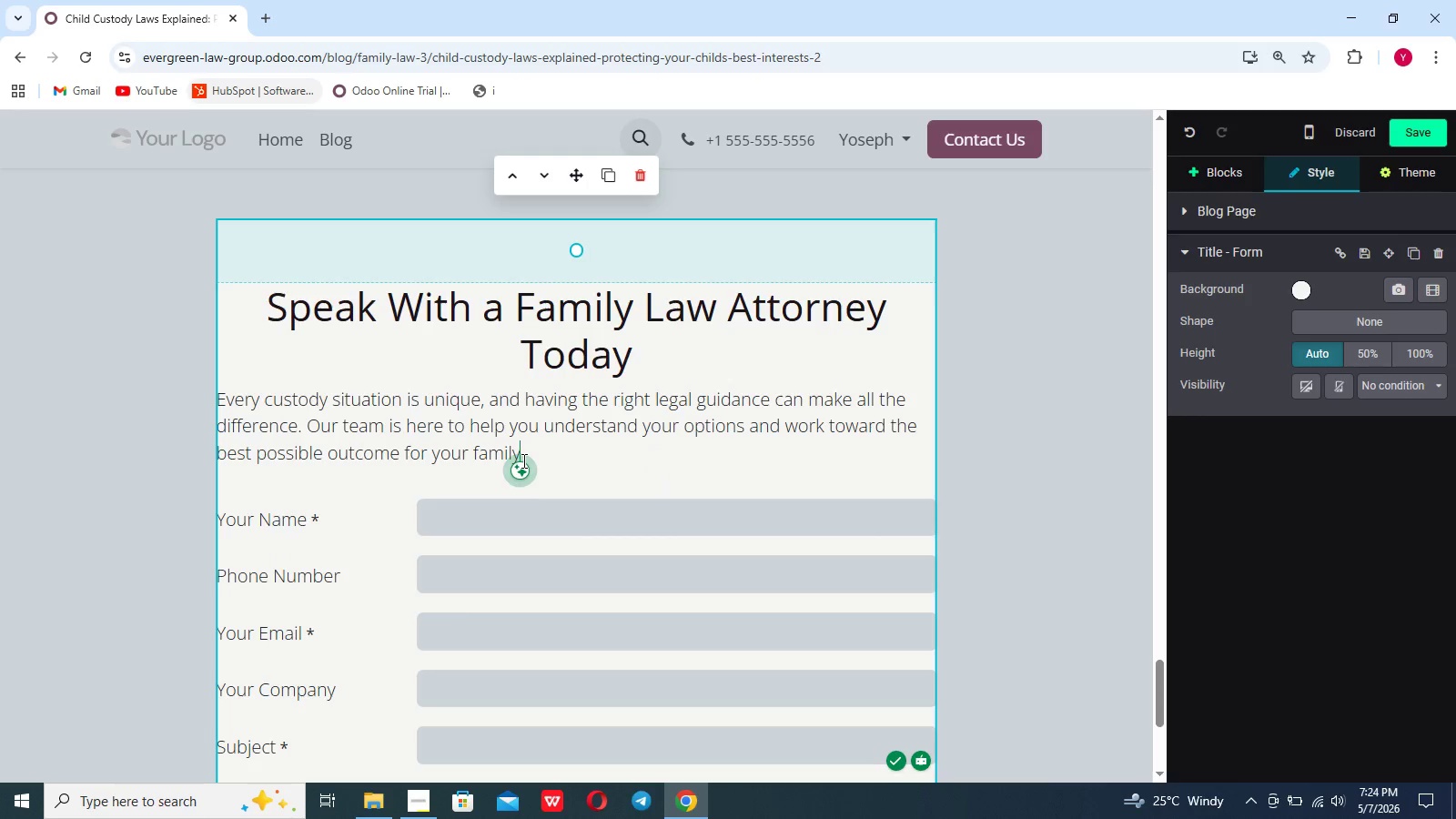 
key(Period)
 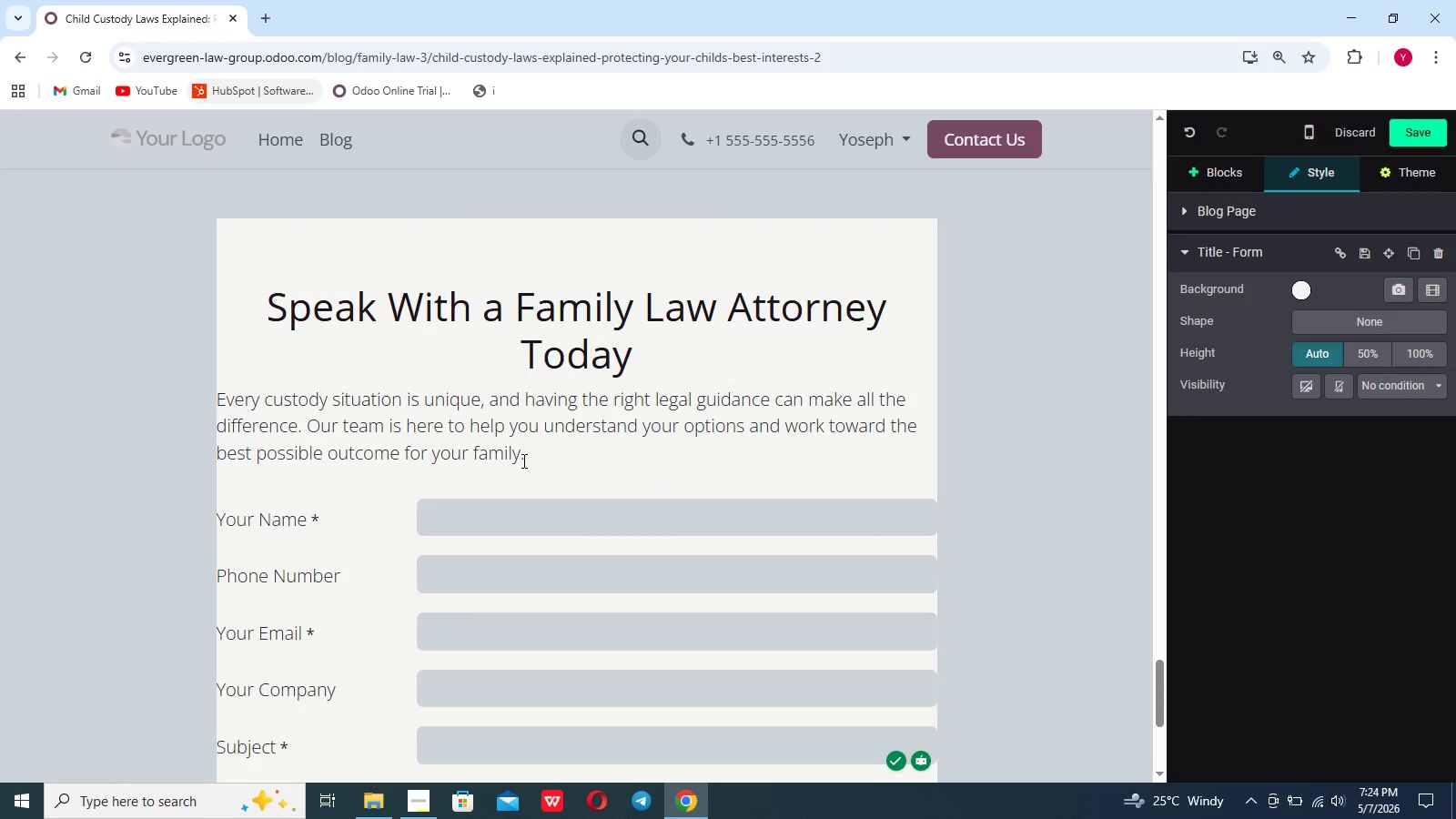 
wait(5.28)
 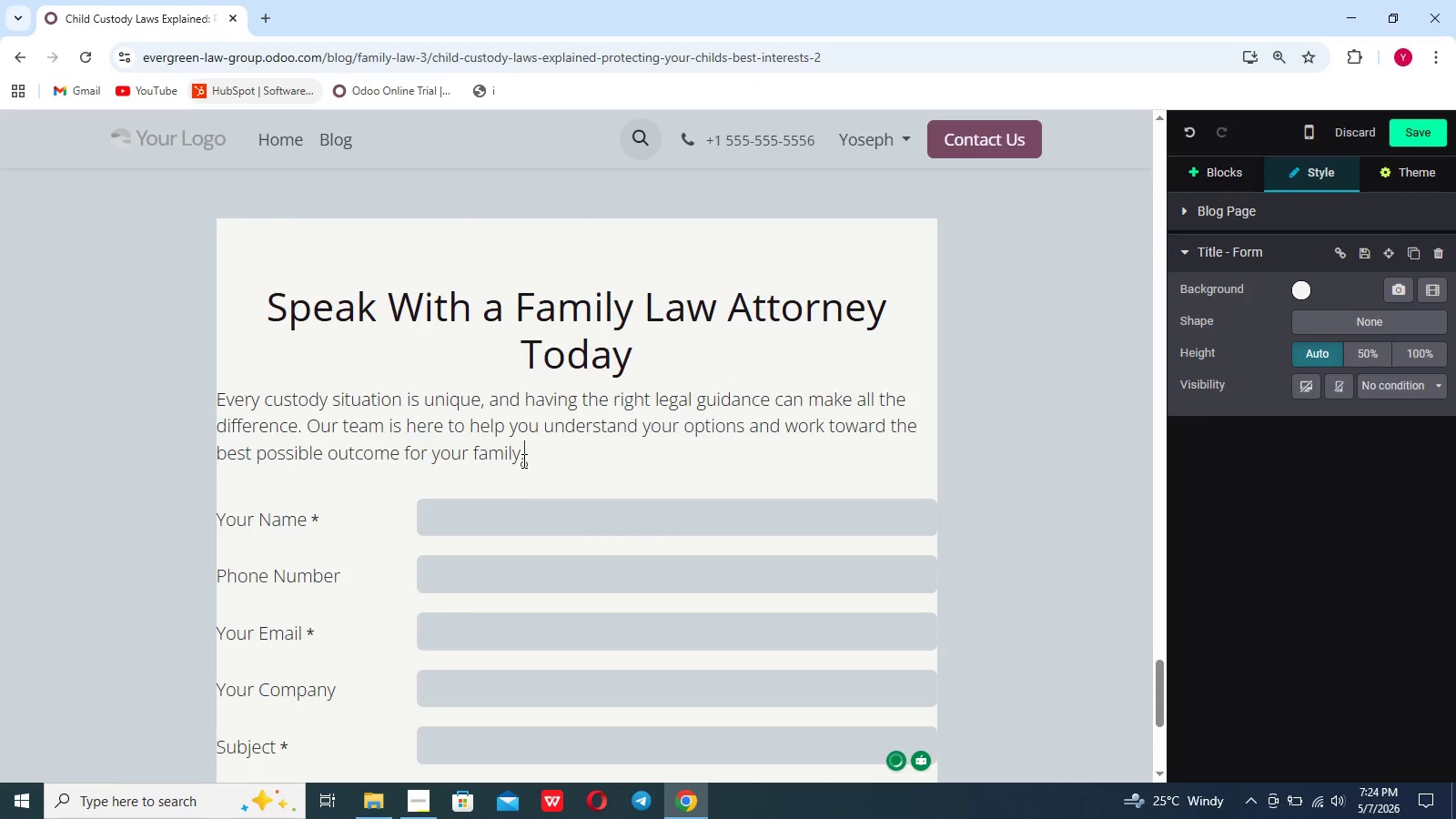 
left_click([315, 698])
 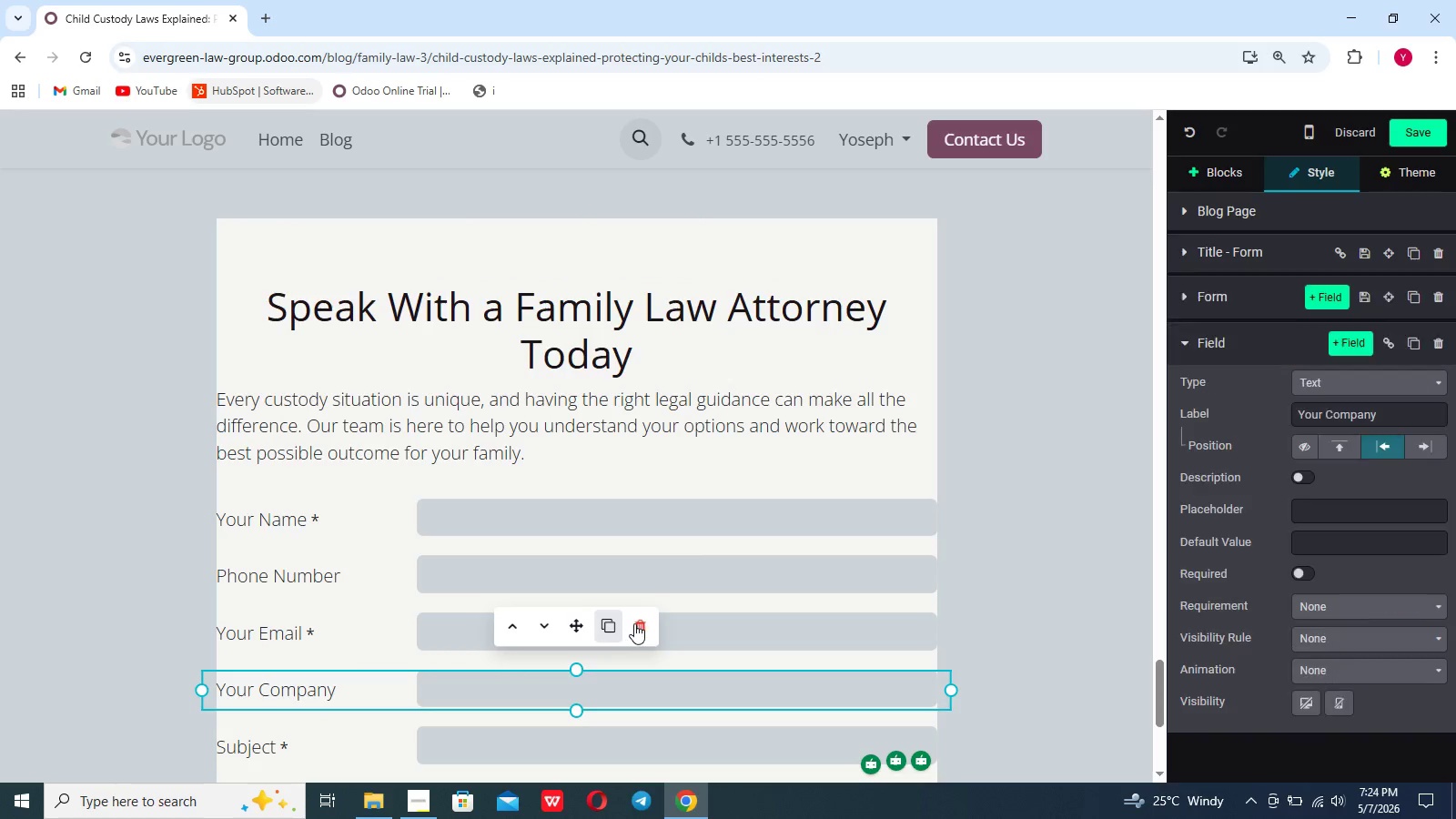 
left_click([638, 624])
 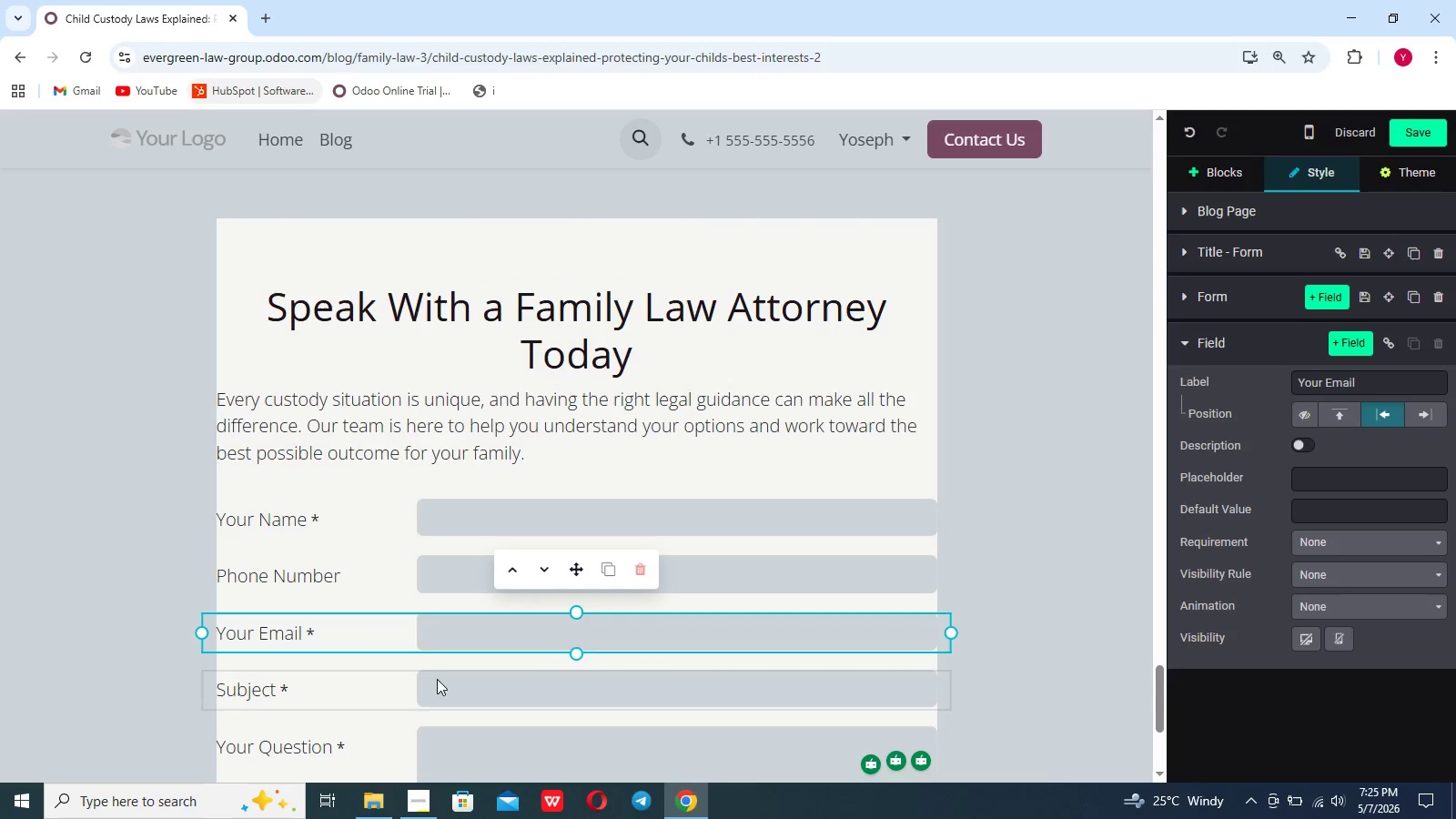 
scroll: coordinate [437, 679], scroll_direction: down, amount: 5.0
 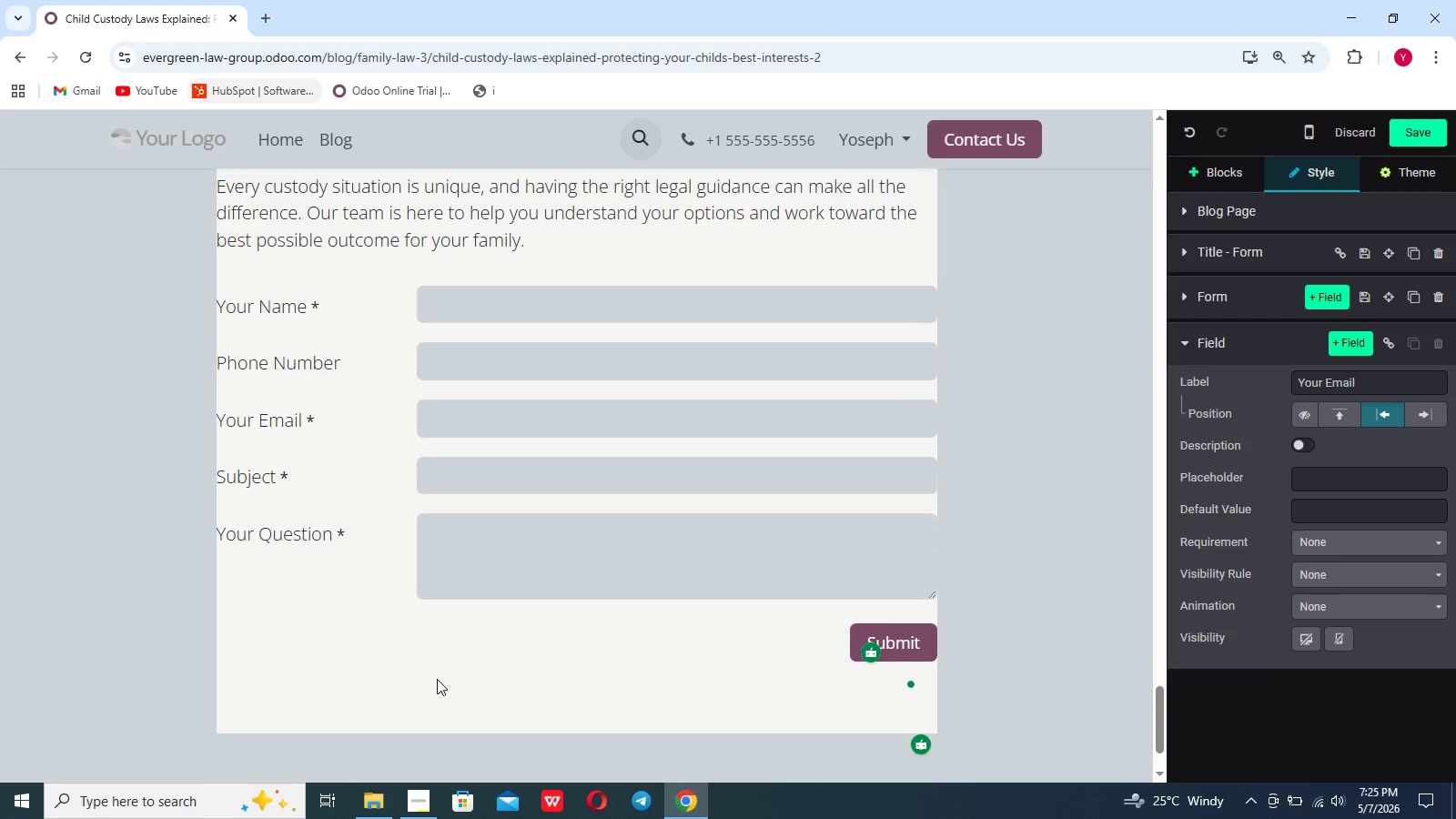 
left_click([409, 680])
 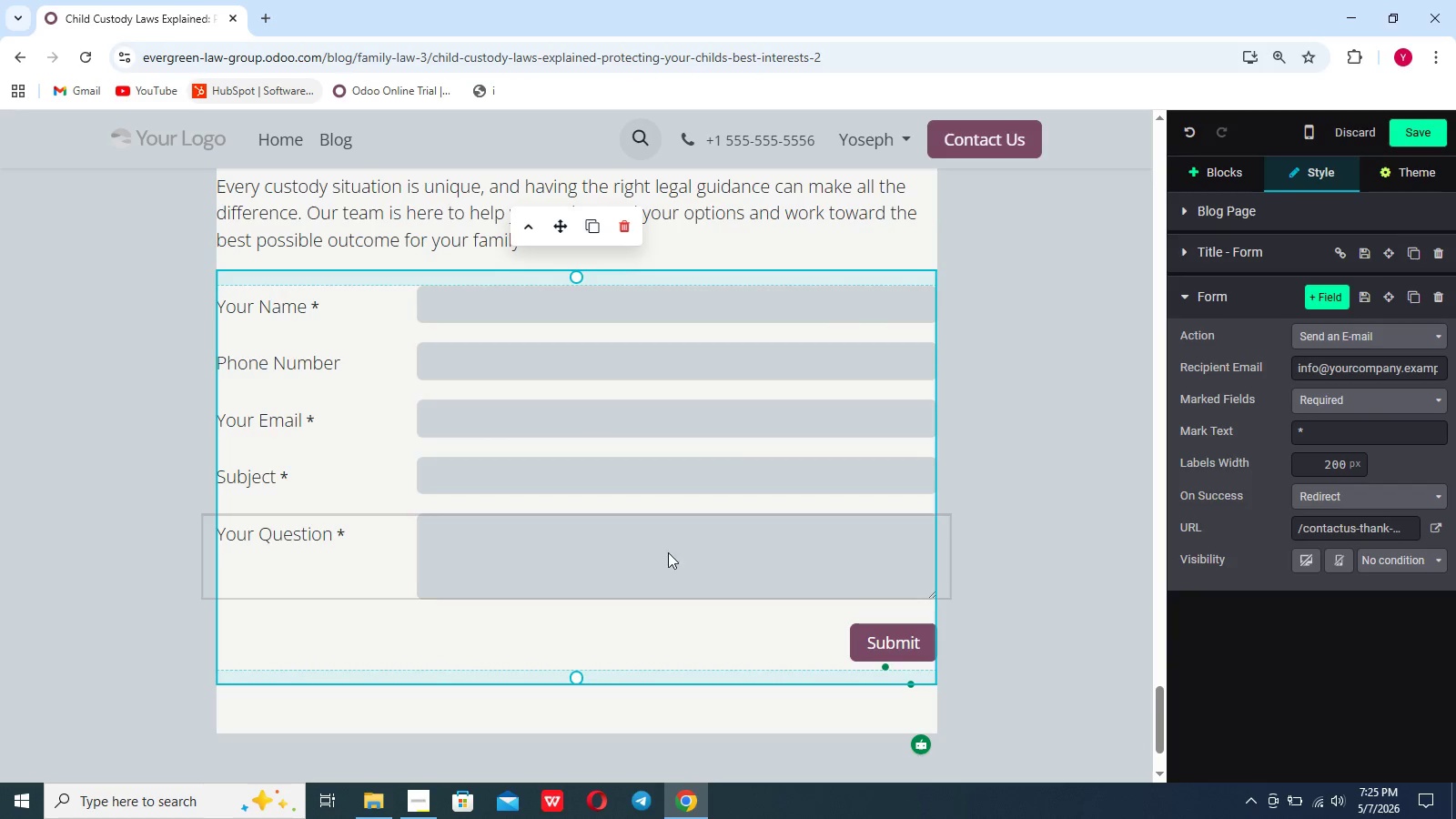 
left_click([360, 650])
 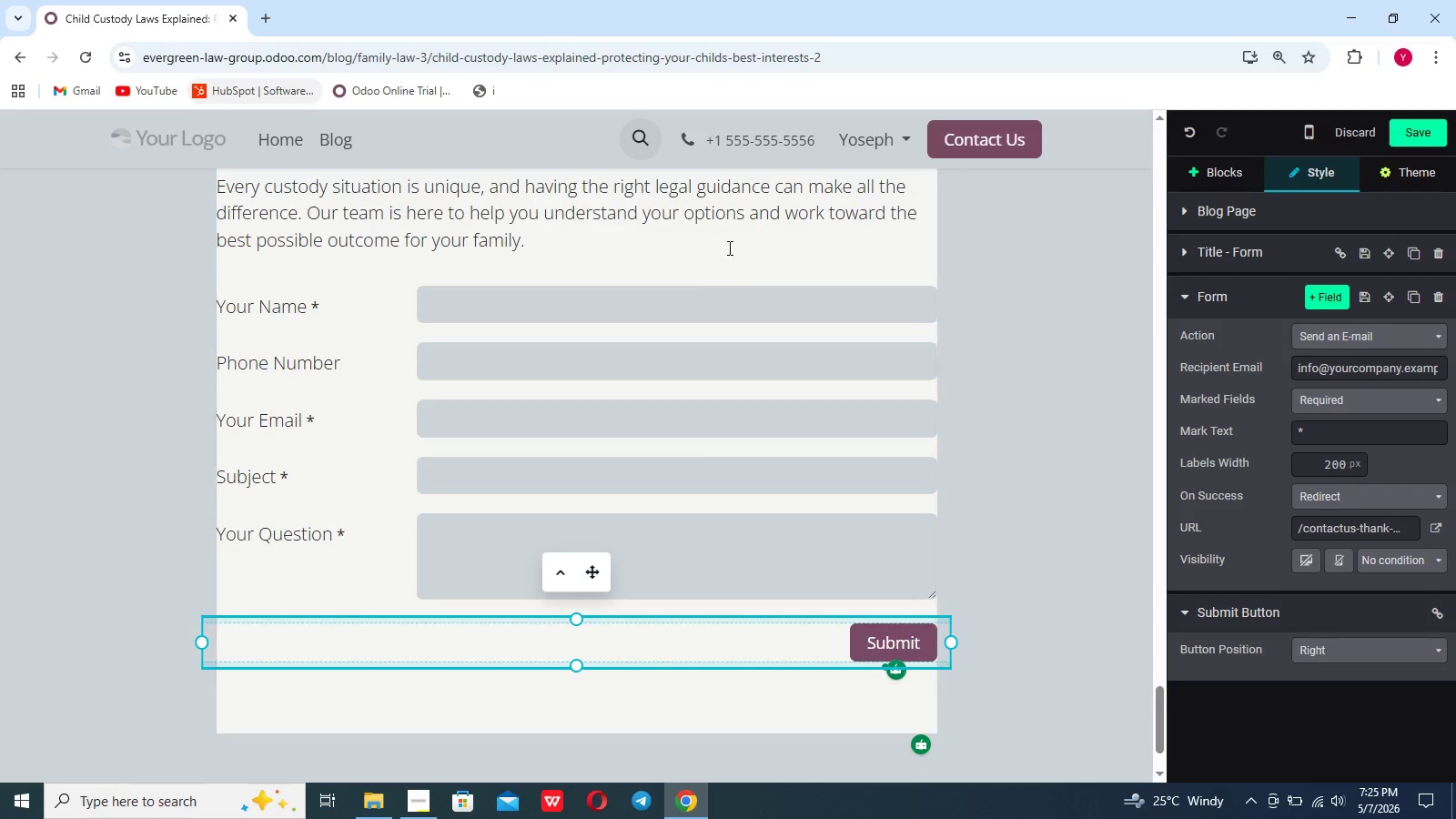 
left_click([727, 247])
 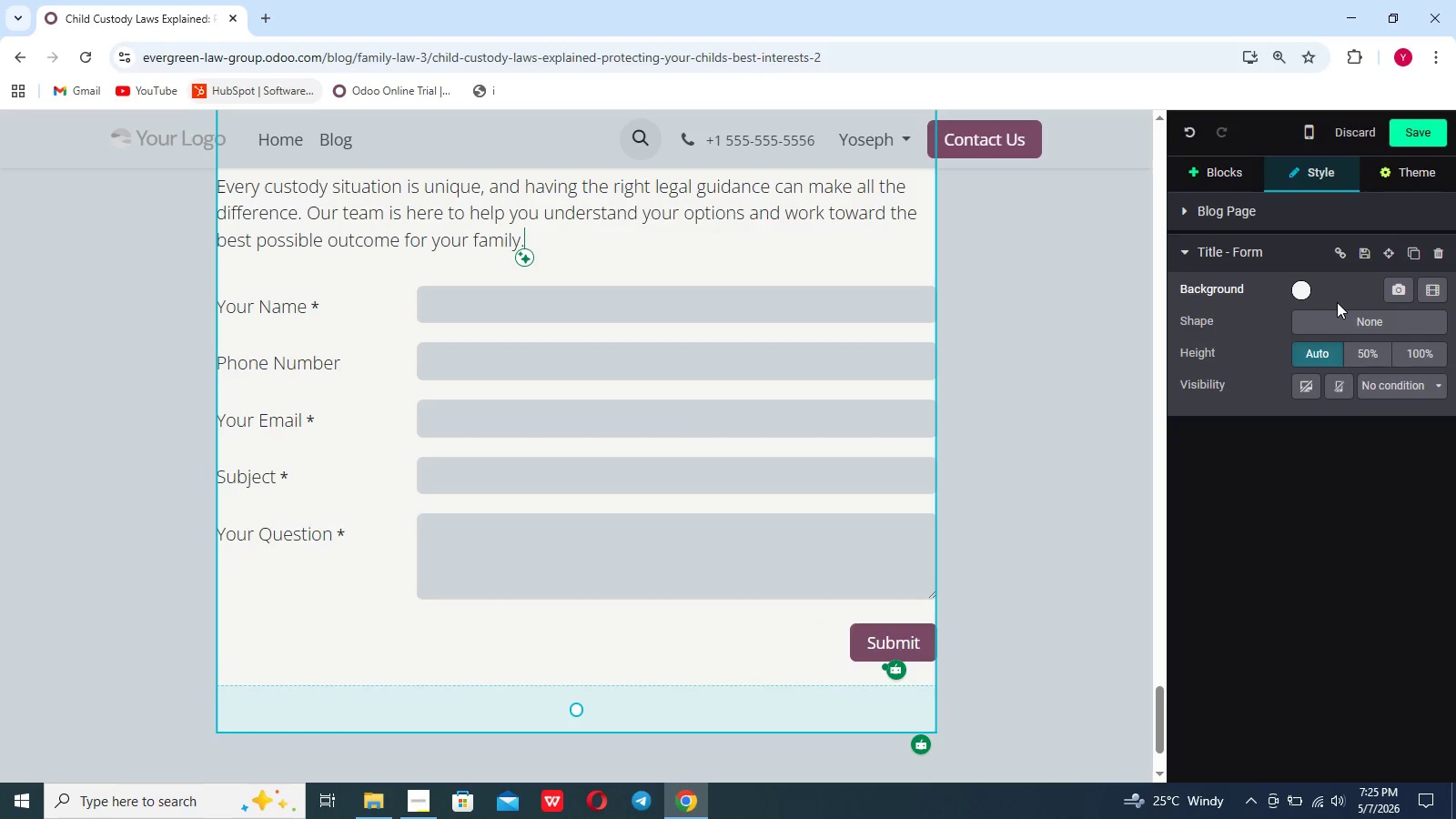 
left_click([1308, 297])
 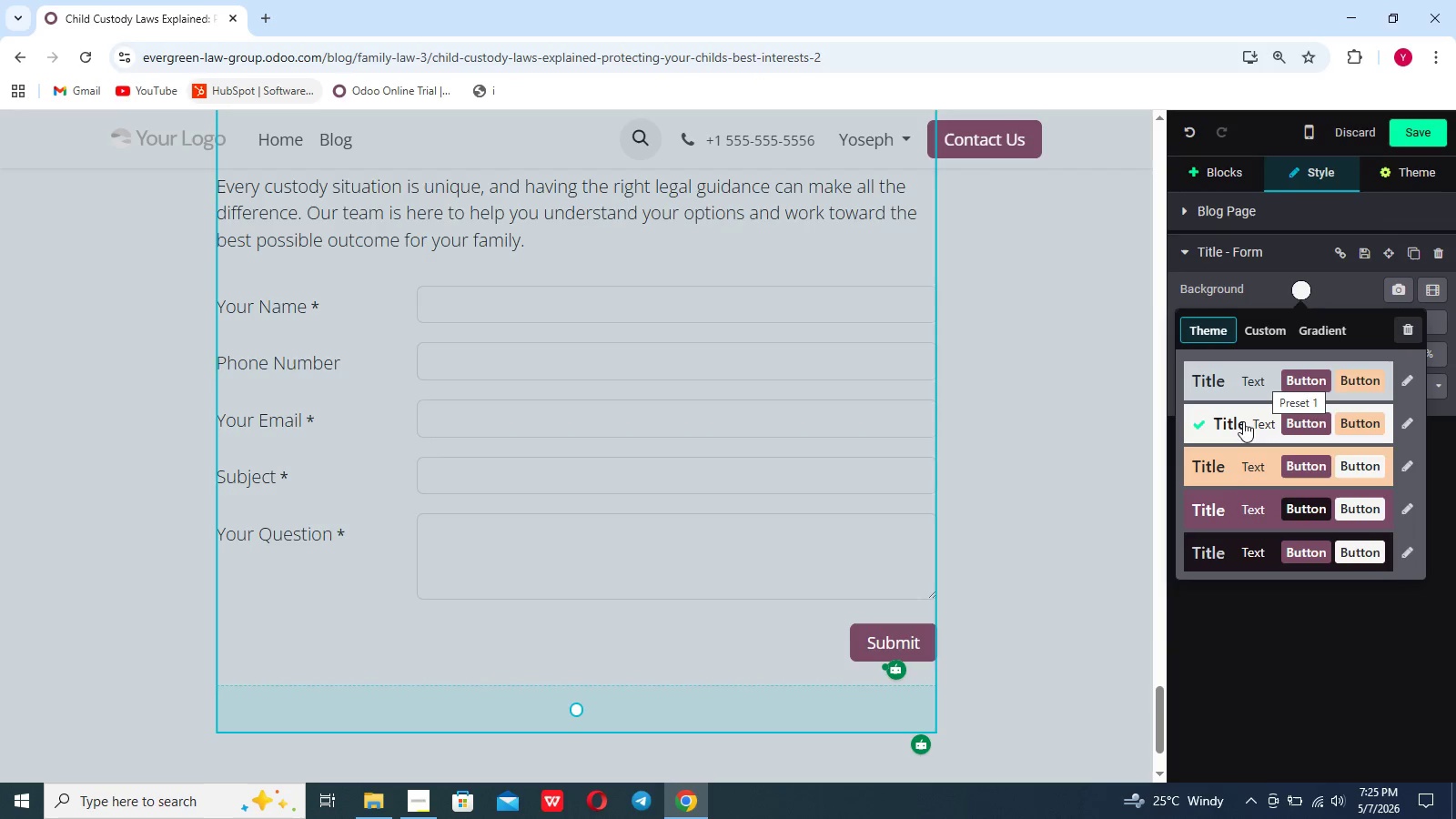 
mouse_move([1203, 521])
 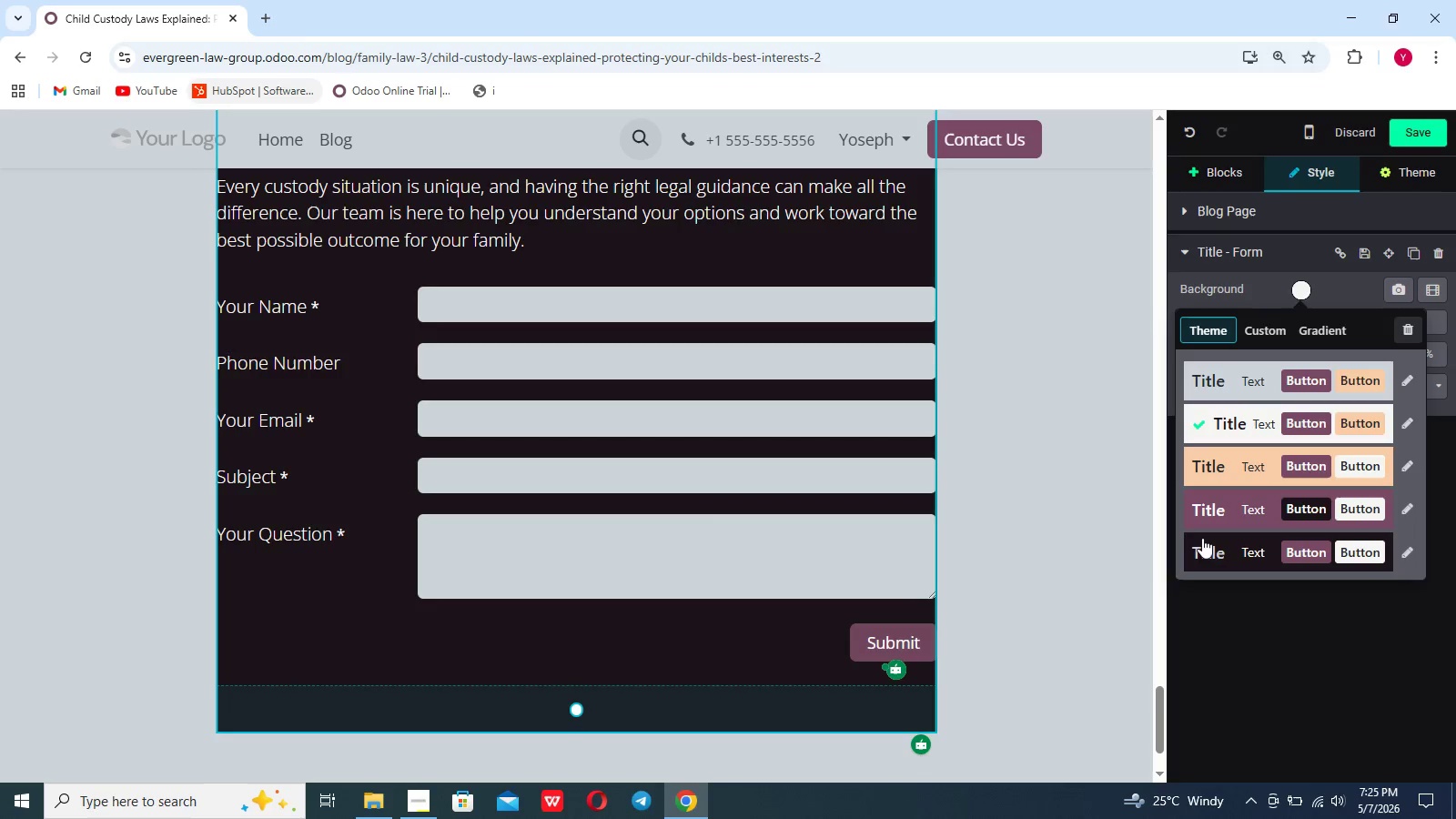 
mouse_move([1208, 519])
 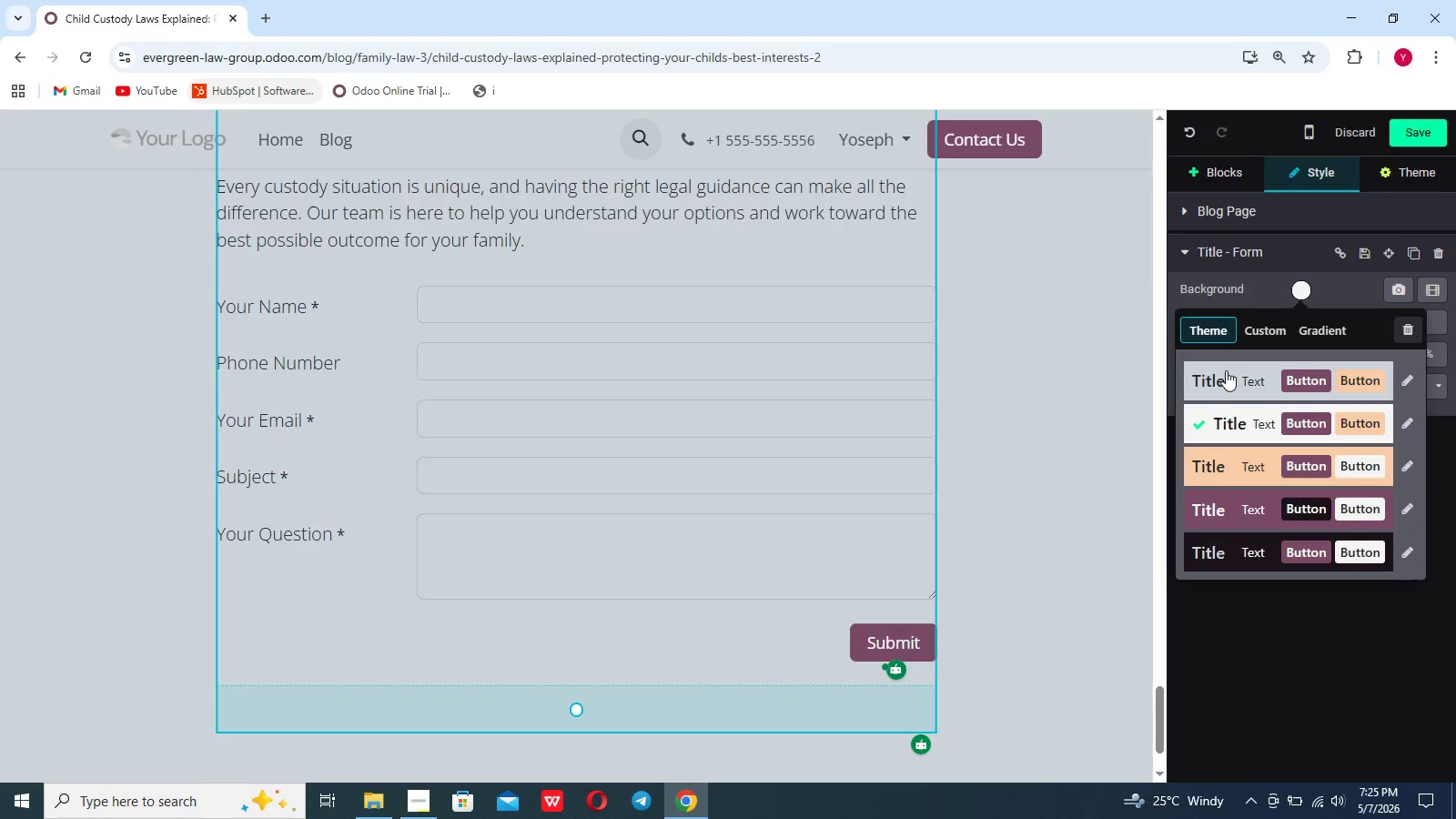 
left_click([1226, 370])
 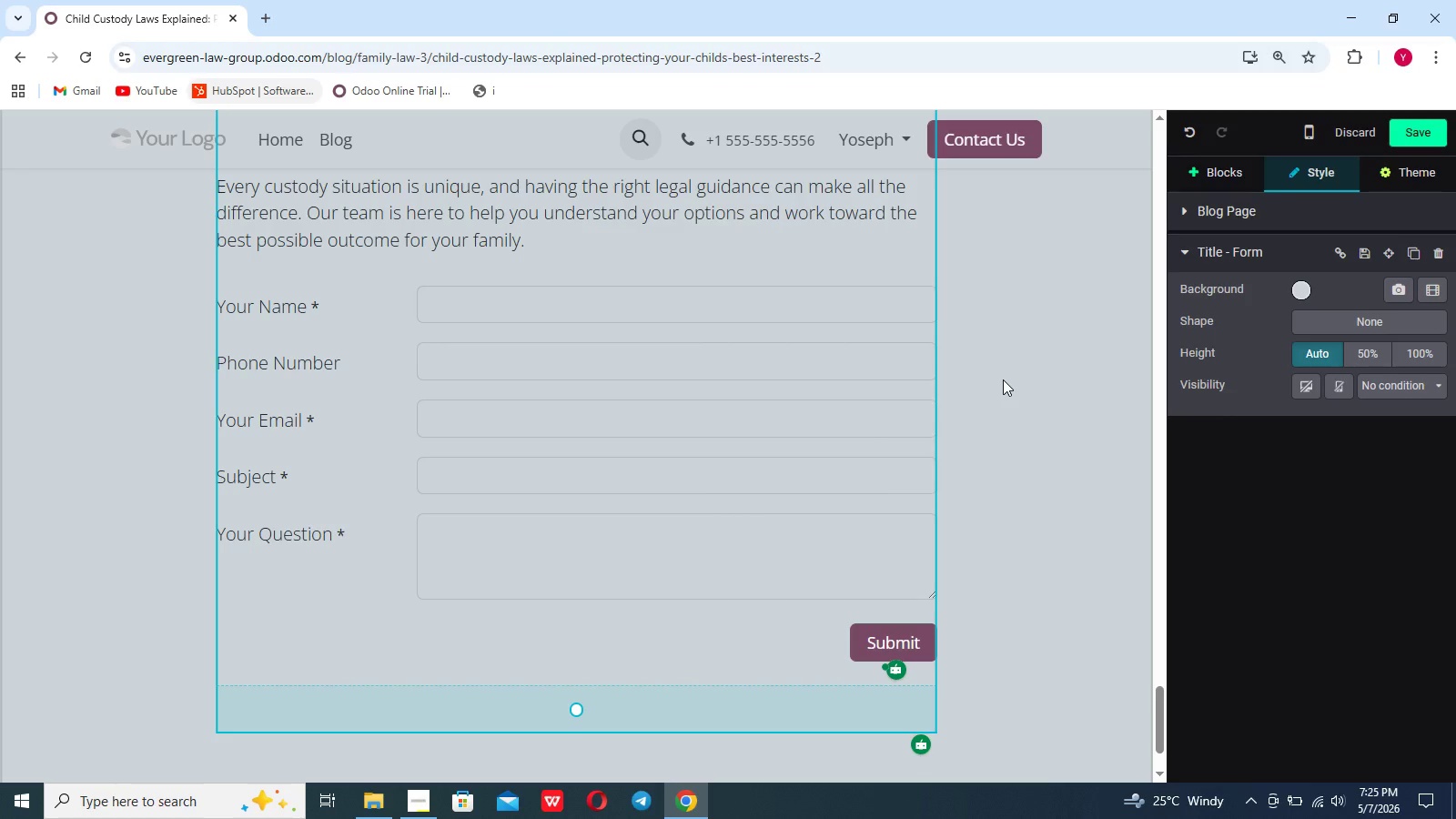 
left_click([1003, 379])
 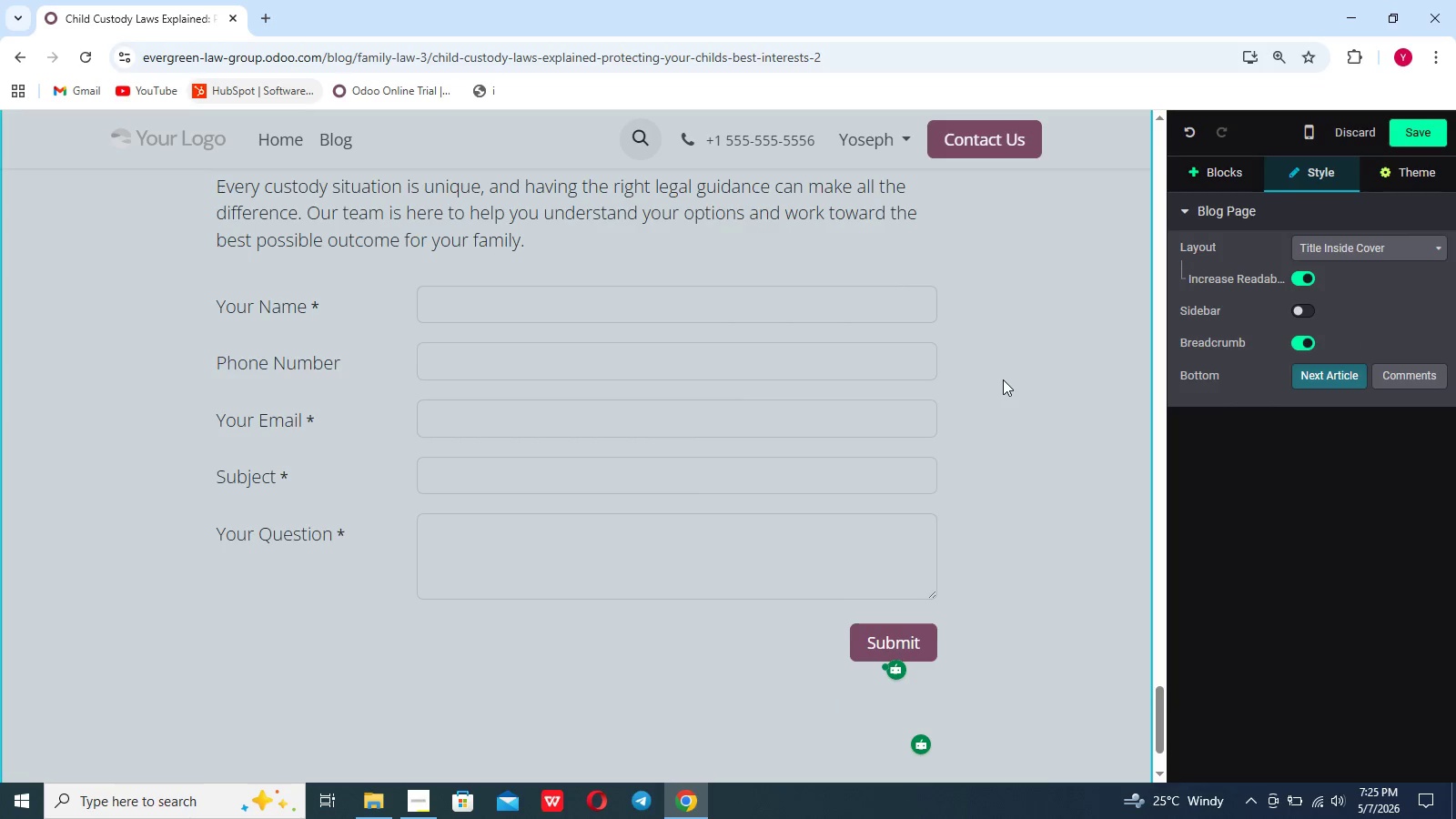 
scroll: coordinate [1003, 379], scroll_direction: down, amount: 3.0
 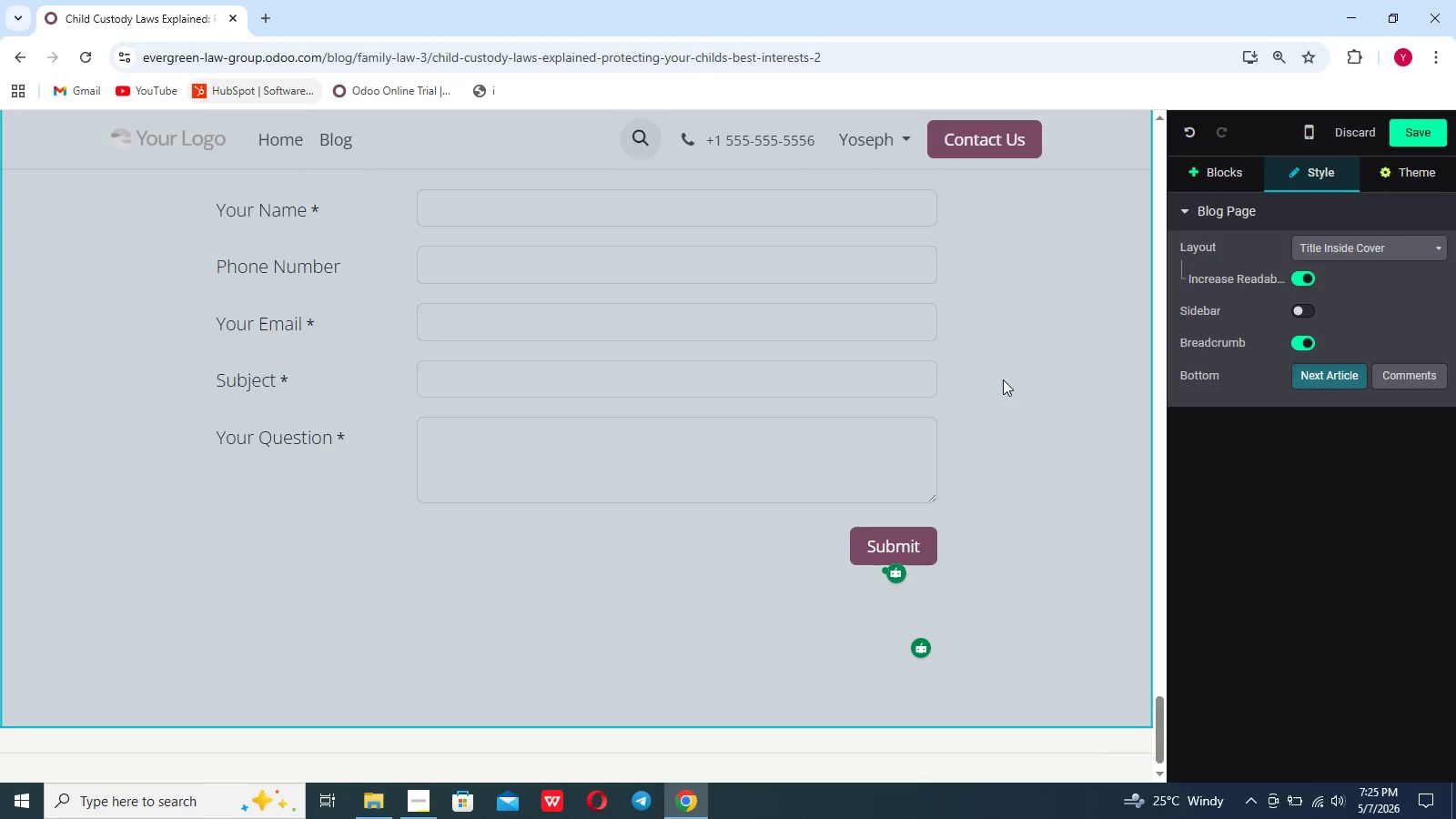 
wait(9.24)
 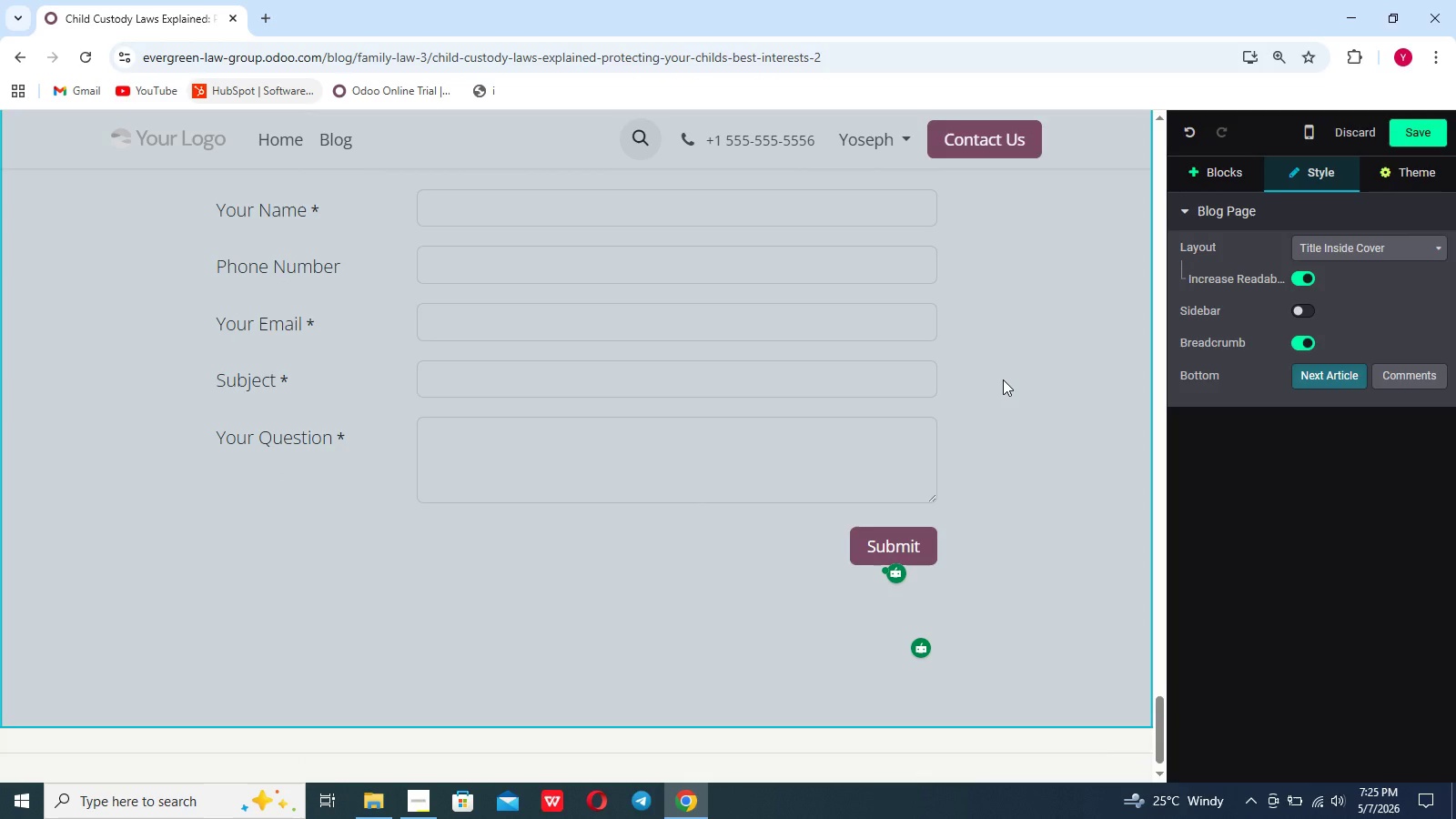 
left_click([1211, 174])
 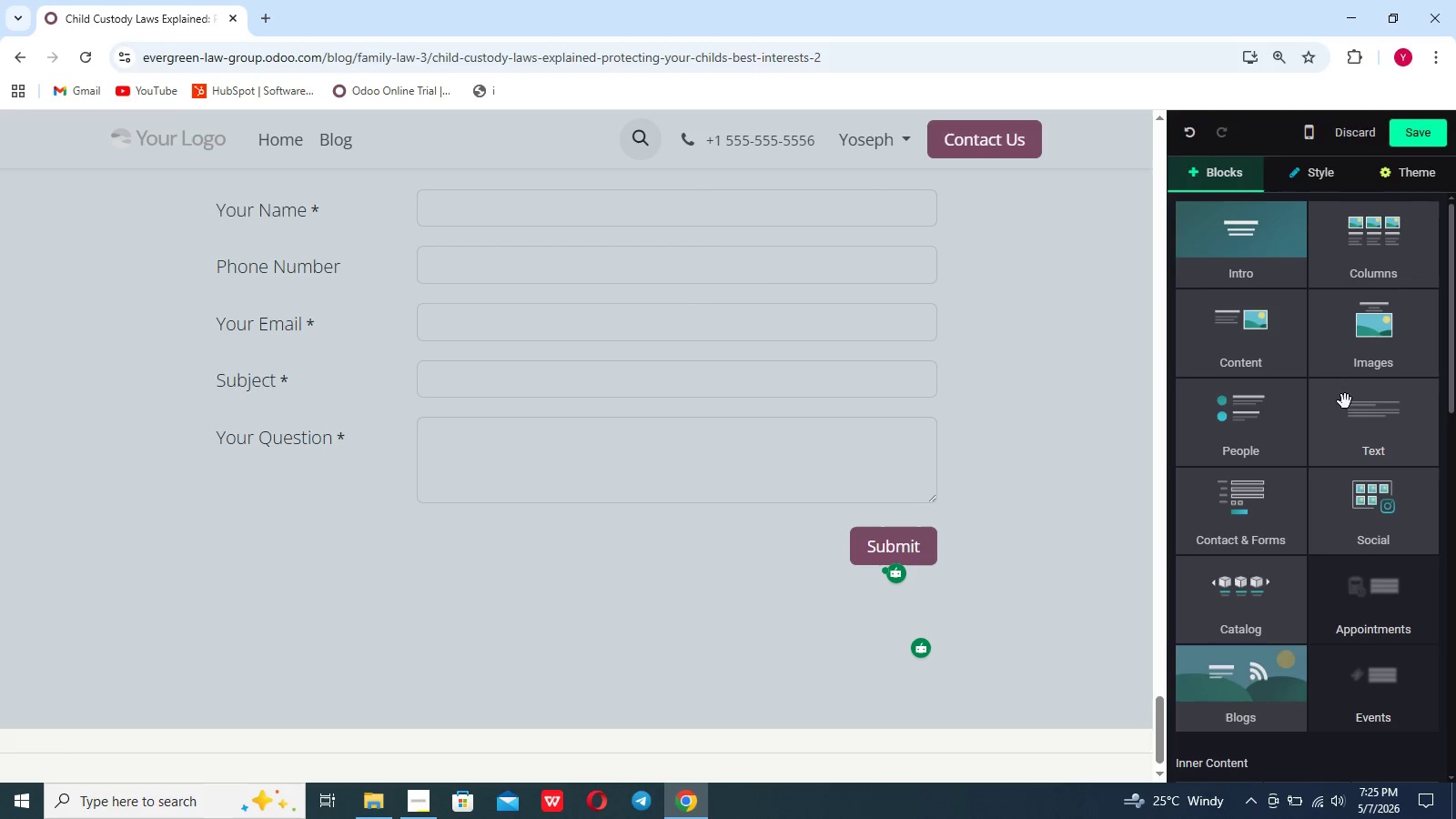 
left_click([1345, 414])
 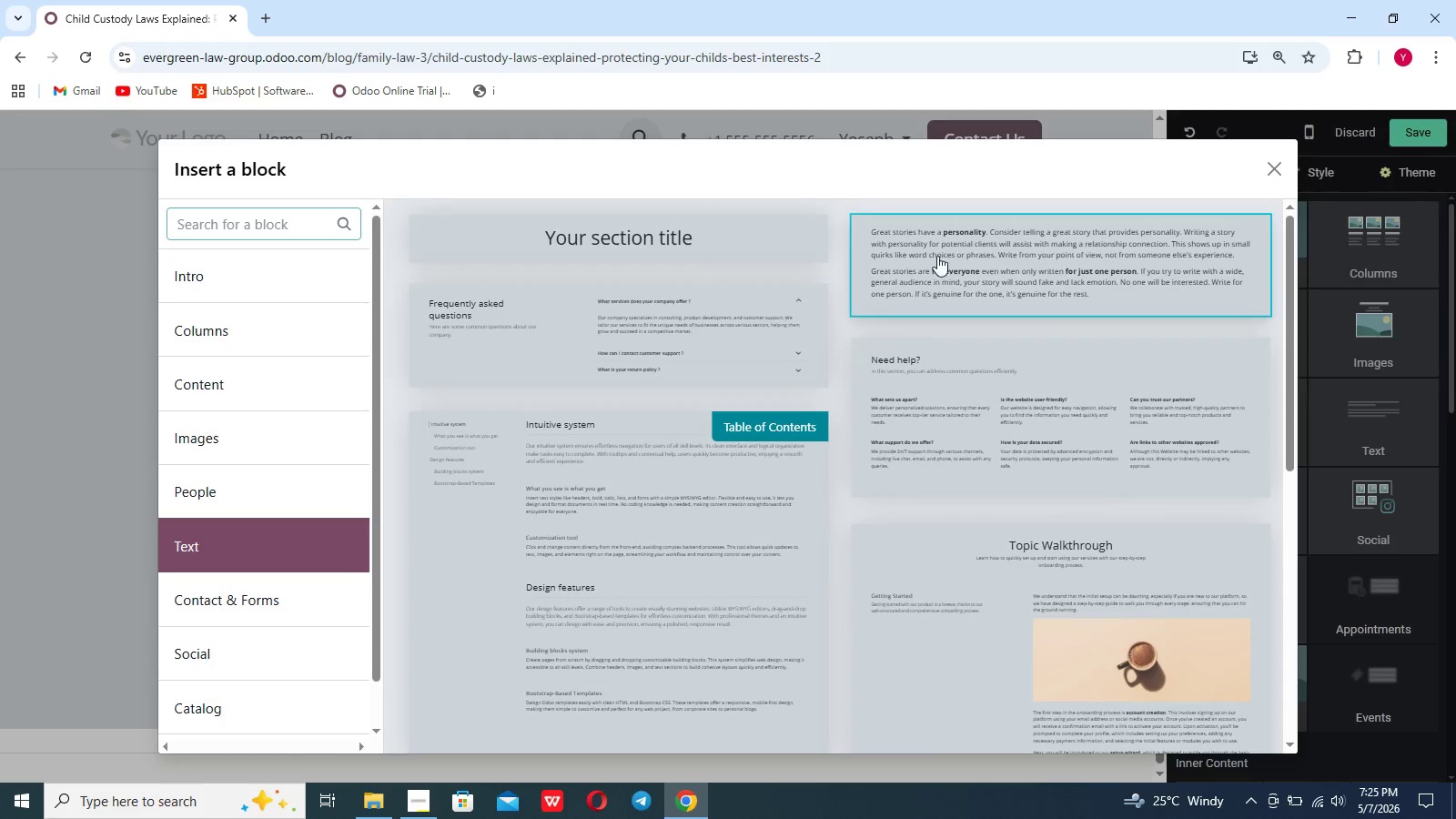 
left_click([945, 252])
 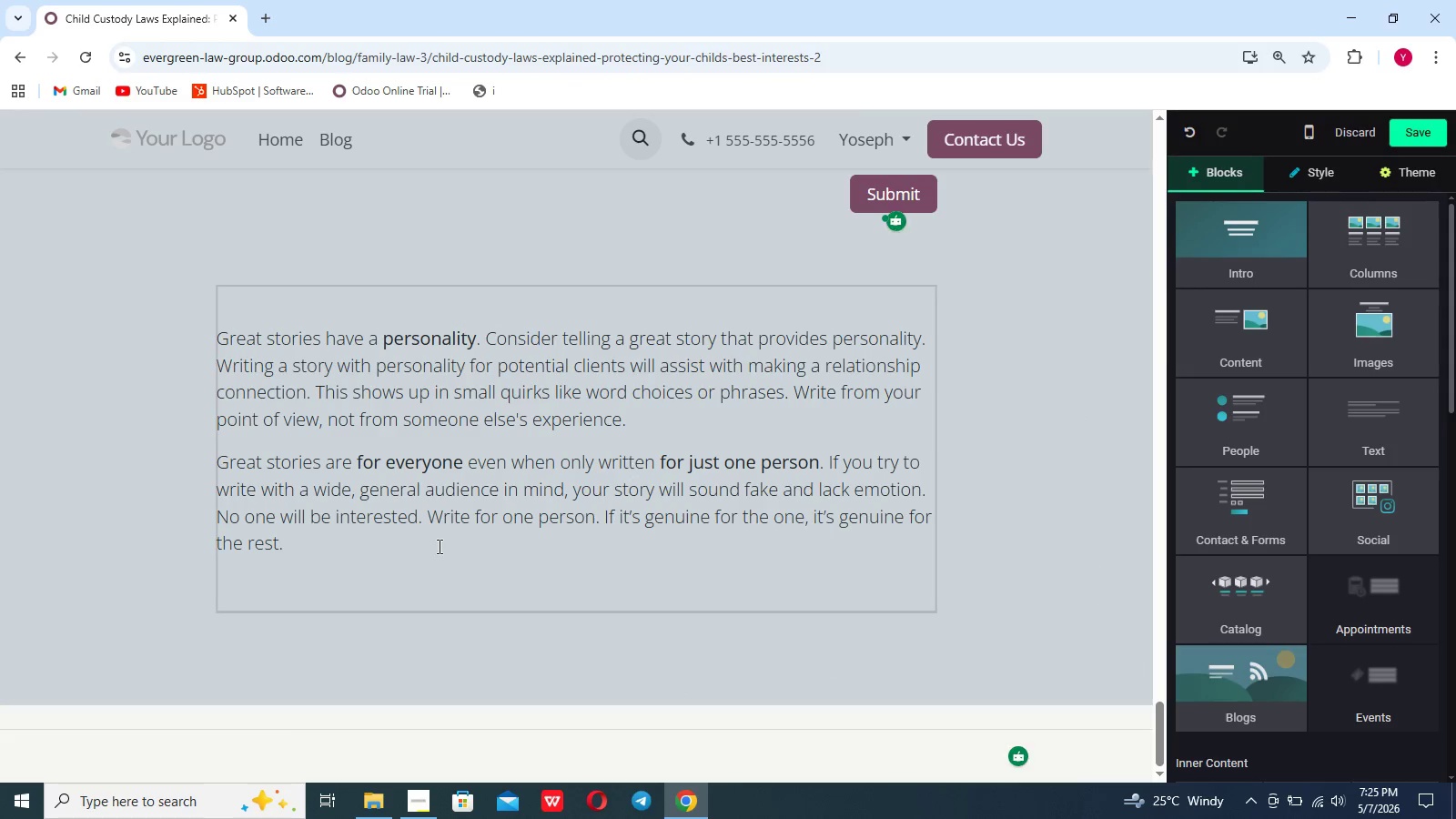 
left_click_drag(start_coordinate=[369, 581], to_coordinate=[197, 376])
 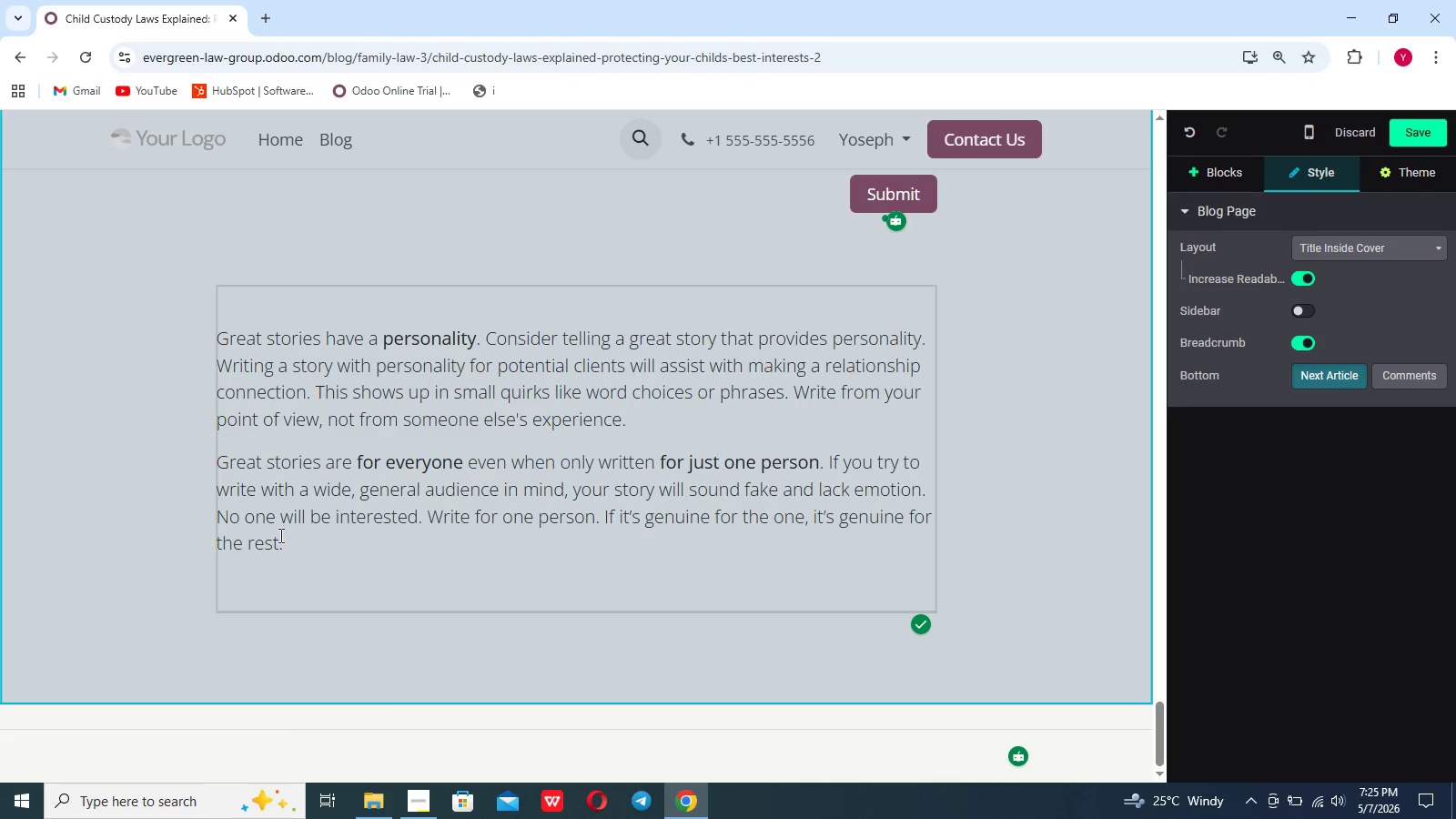 
left_click_drag(start_coordinate=[281, 539], to_coordinate=[195, 294])
 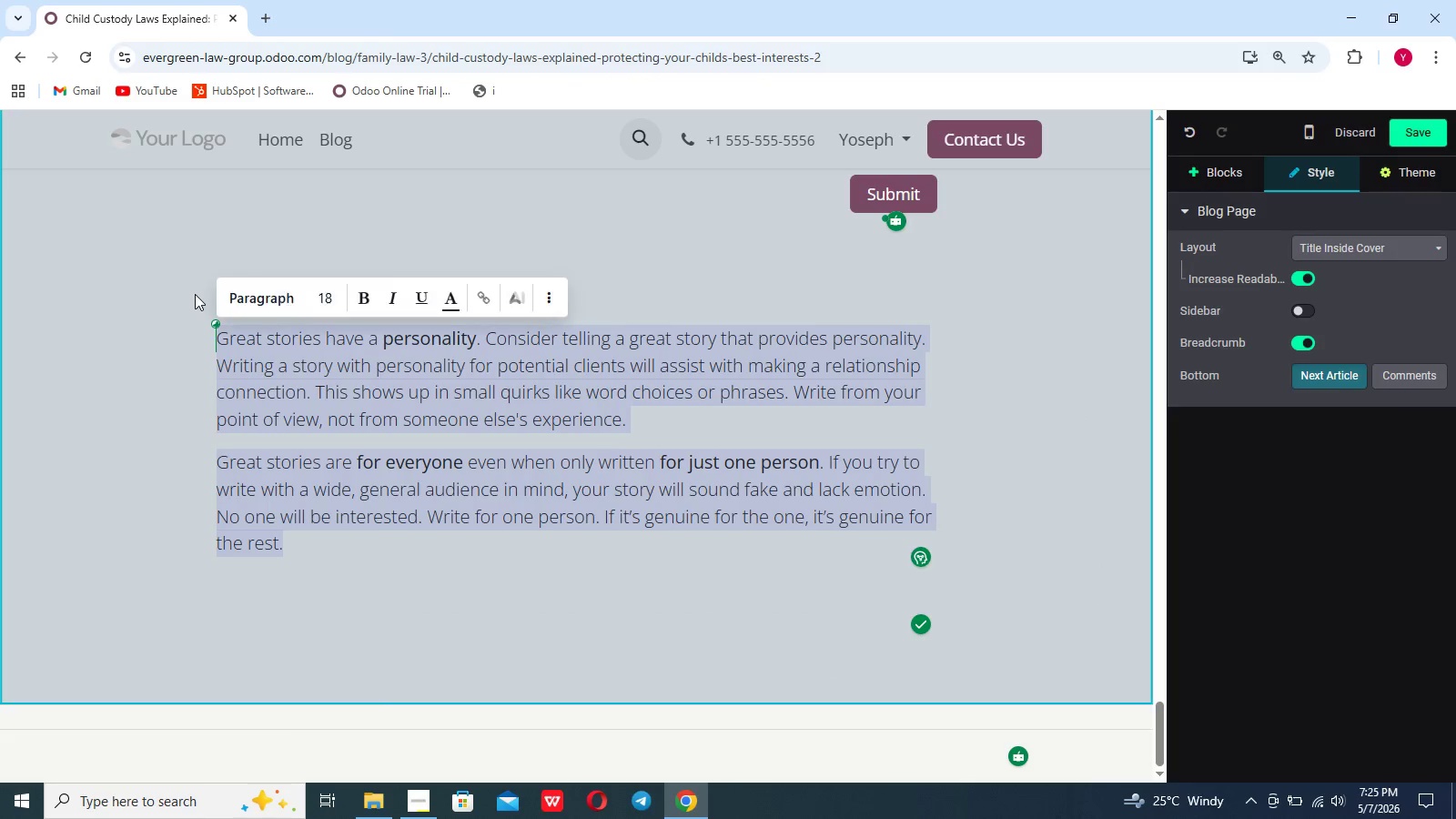 
key(Backspace)
type(Child Custody decisions shape a child's future and require creful comsideration)
key(Backspace)
key(Backspace)
key(Backspace)
key(Backspace)
key(Backspace)
key(Backspace)
key(Backspace)
key(Backspace)
key(Backspace)
key(Backspace)
key(Backspace)
type(nsideration)
 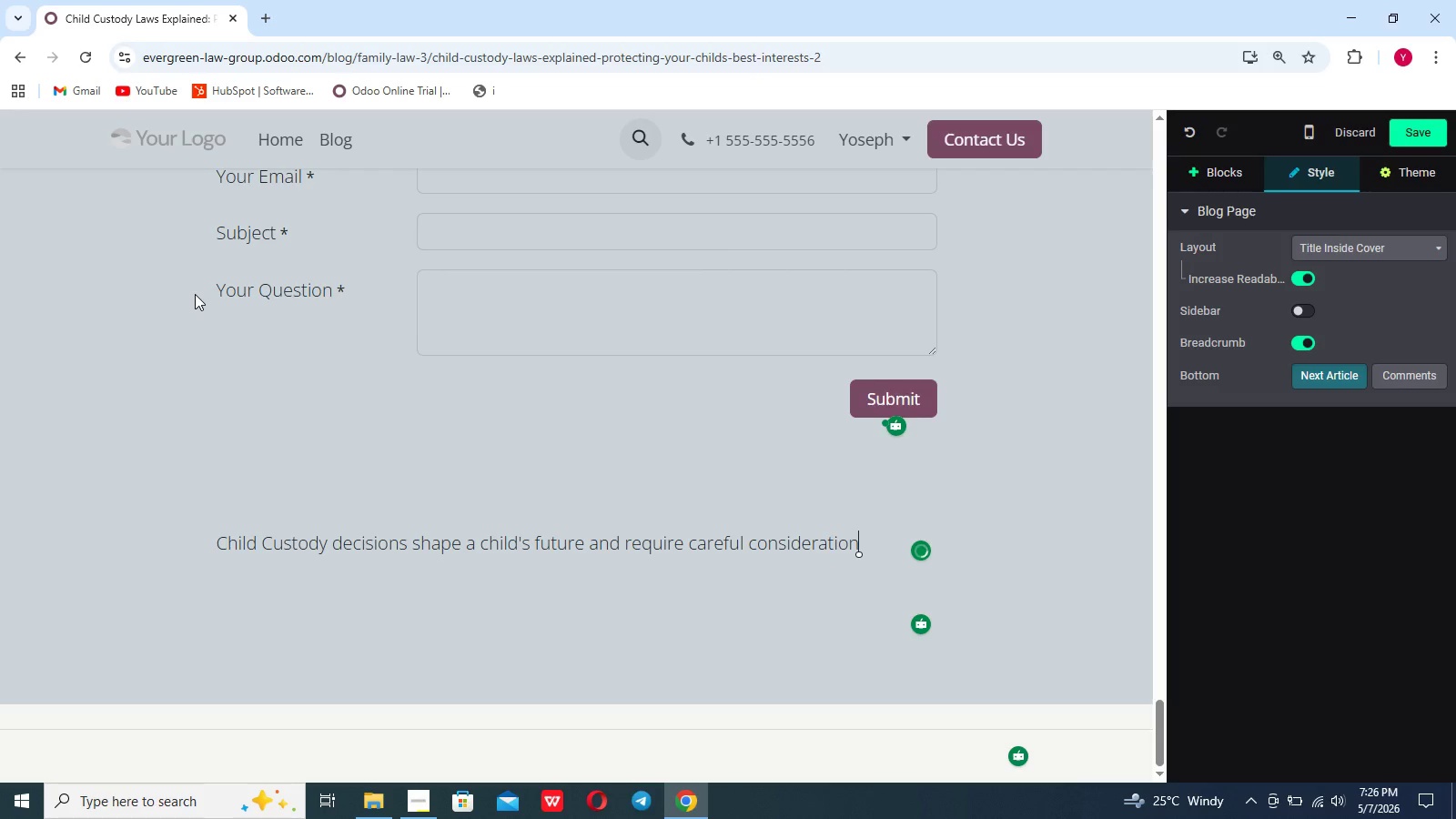 
type(. By understanding th elegal framewor)
 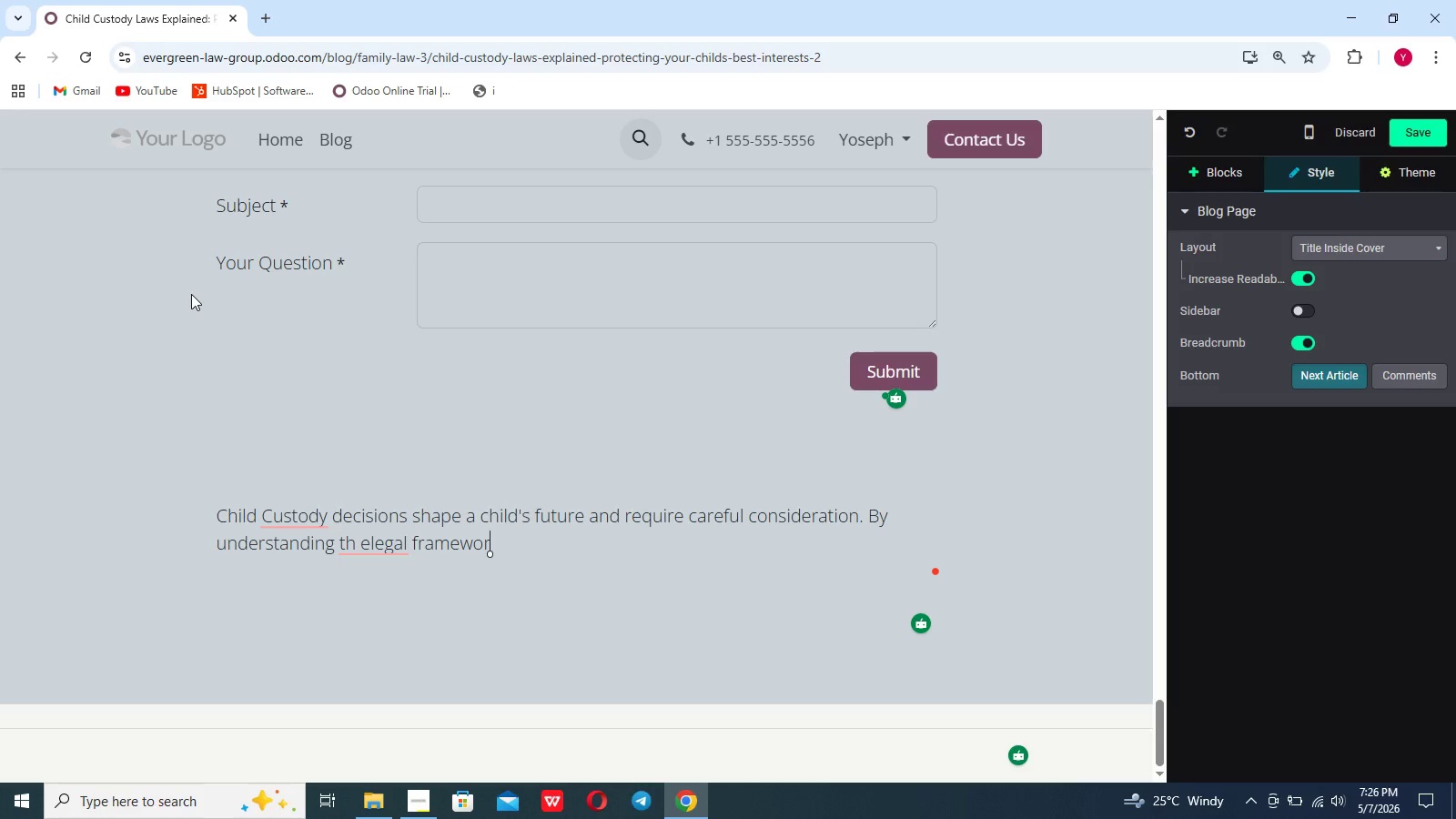 
type(k and focusing on your child's best interests, you can naiv)
key(Backspace)
key(Backspace)
type(via)
key(Backspace)
type(gate this process with greater confidence.)
 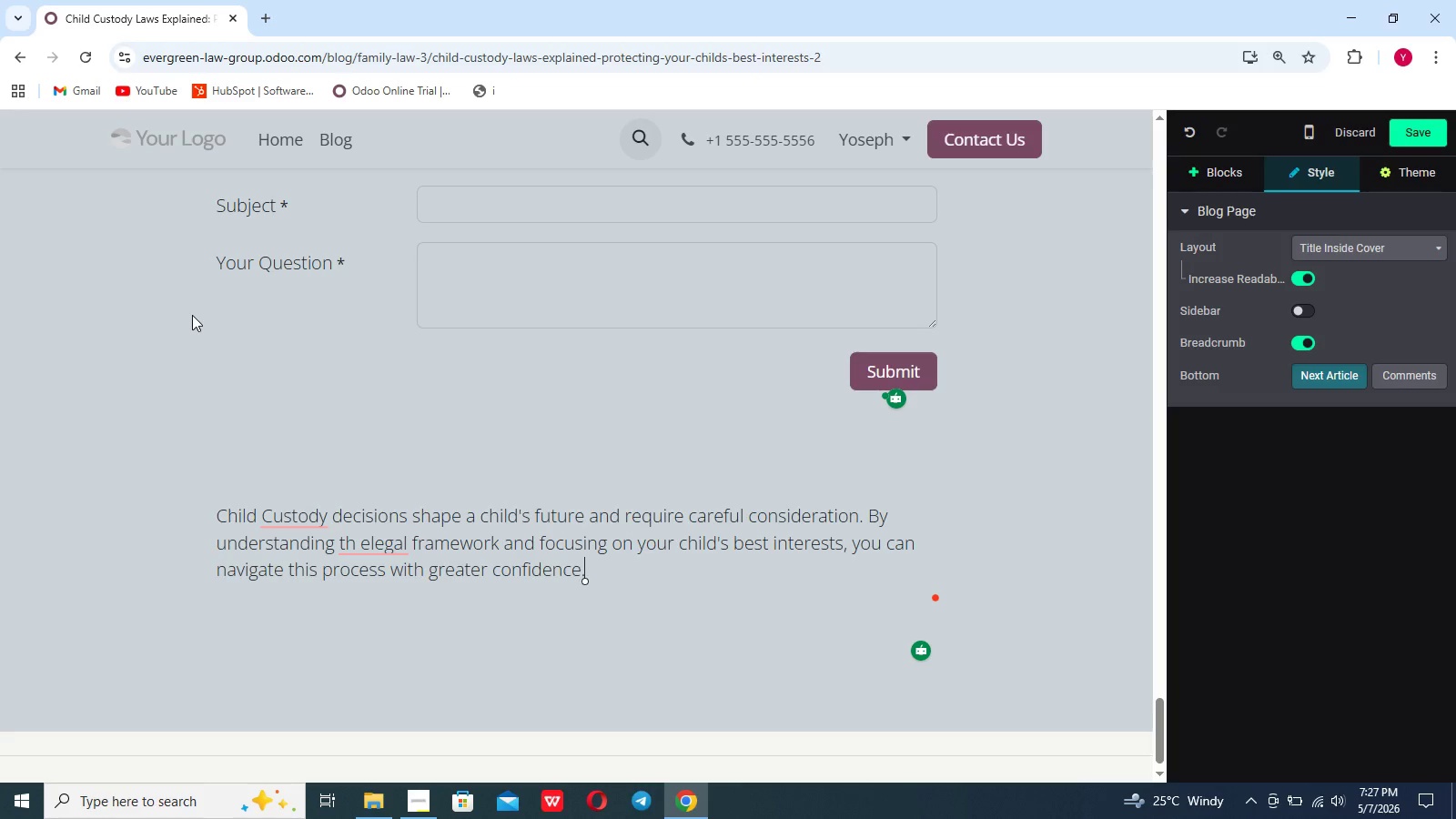 
key(Enter)
 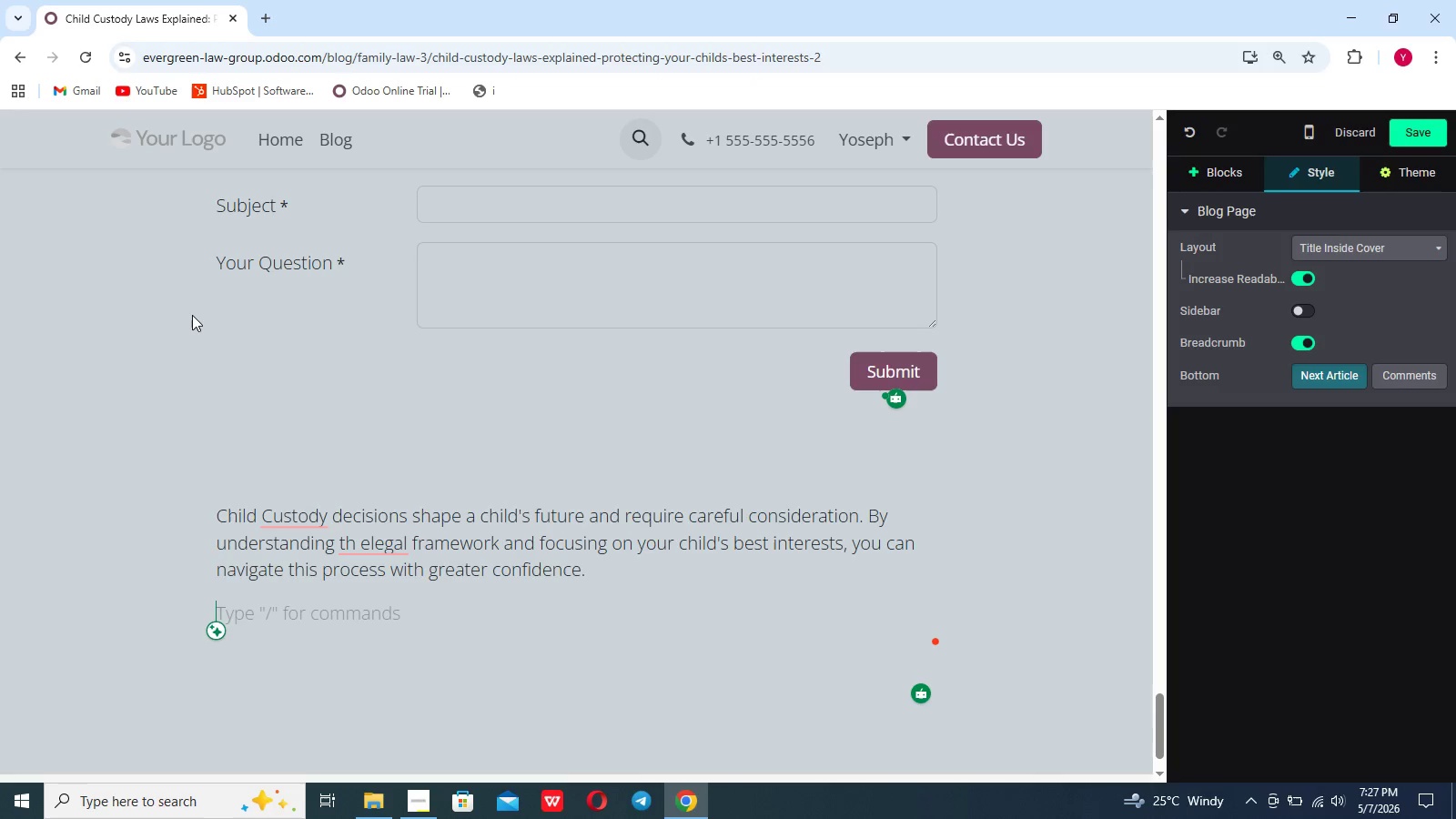 
key(Enter)
 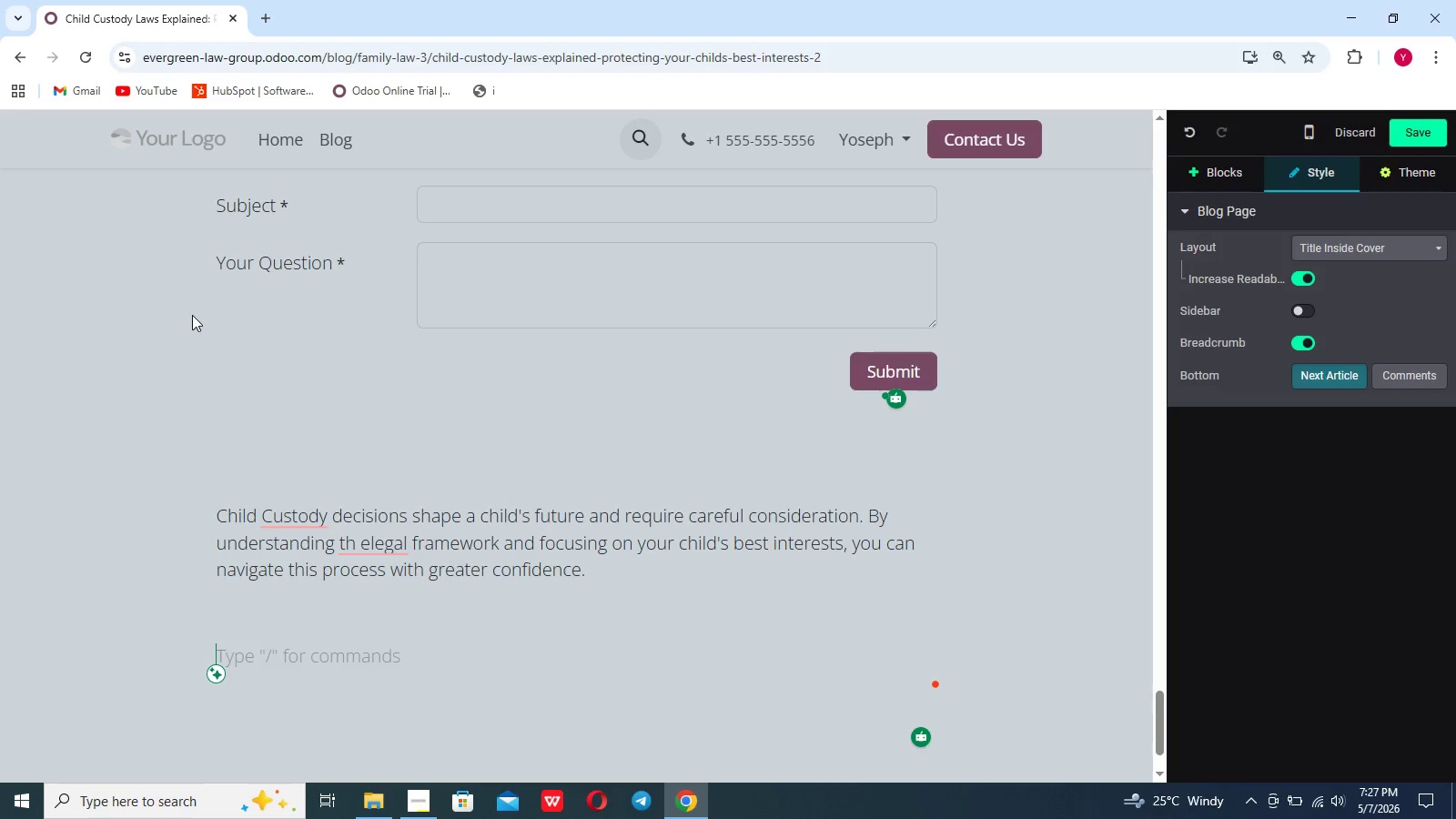 
hold_key(key=ShiftLeft, duration=0.42)
 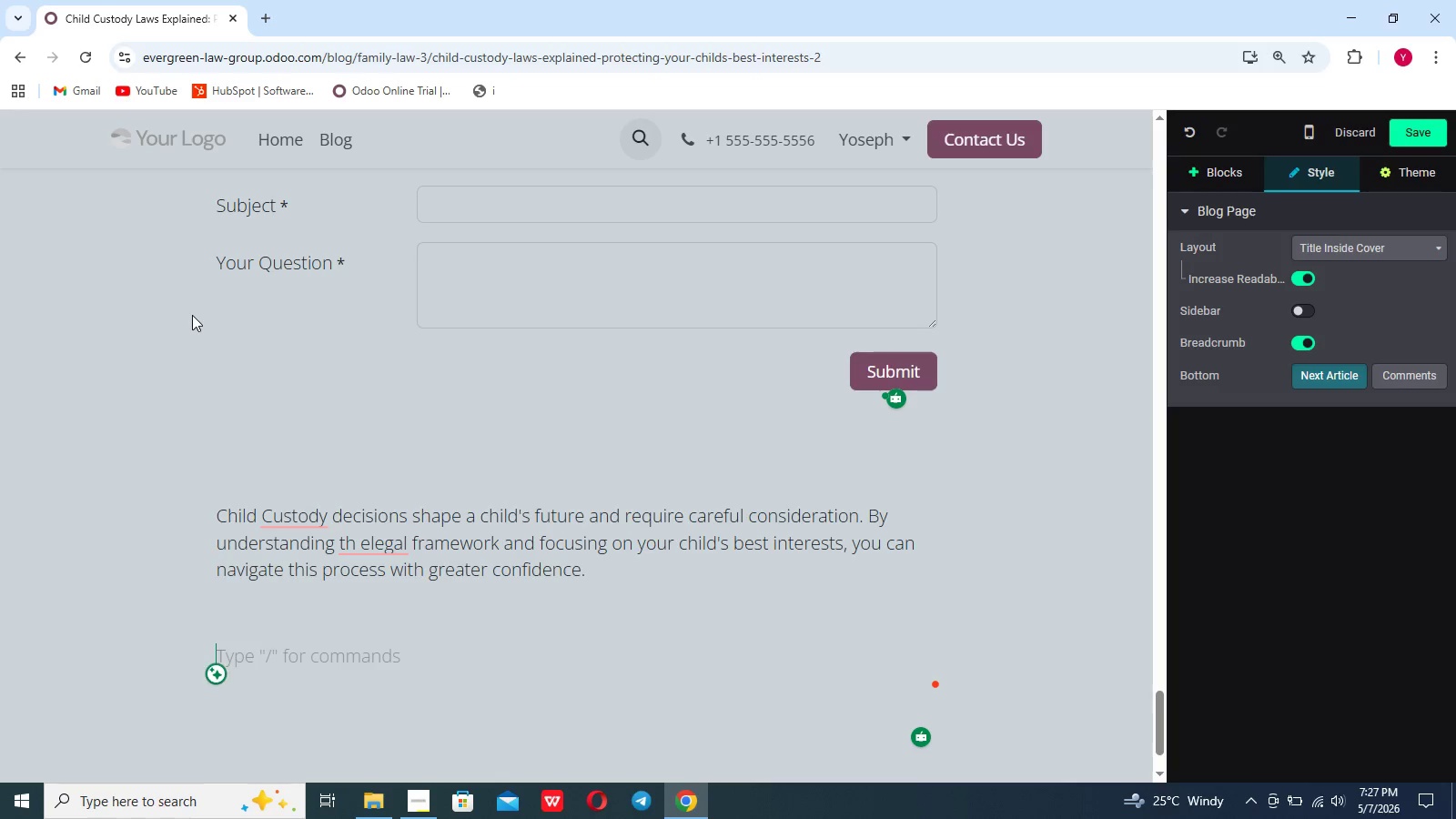 
key(Backspace)
type(Seeking professional guidea)
key(Backspace)
key(Backspace)
type(ance ensures that your rights are protected and that your child's needs remain the top pro)
key(Backspace)
type(iority threoug)
key(Backspace)
key(Backspace)
key(Backspace)
key(Backspace)
type(ough)
 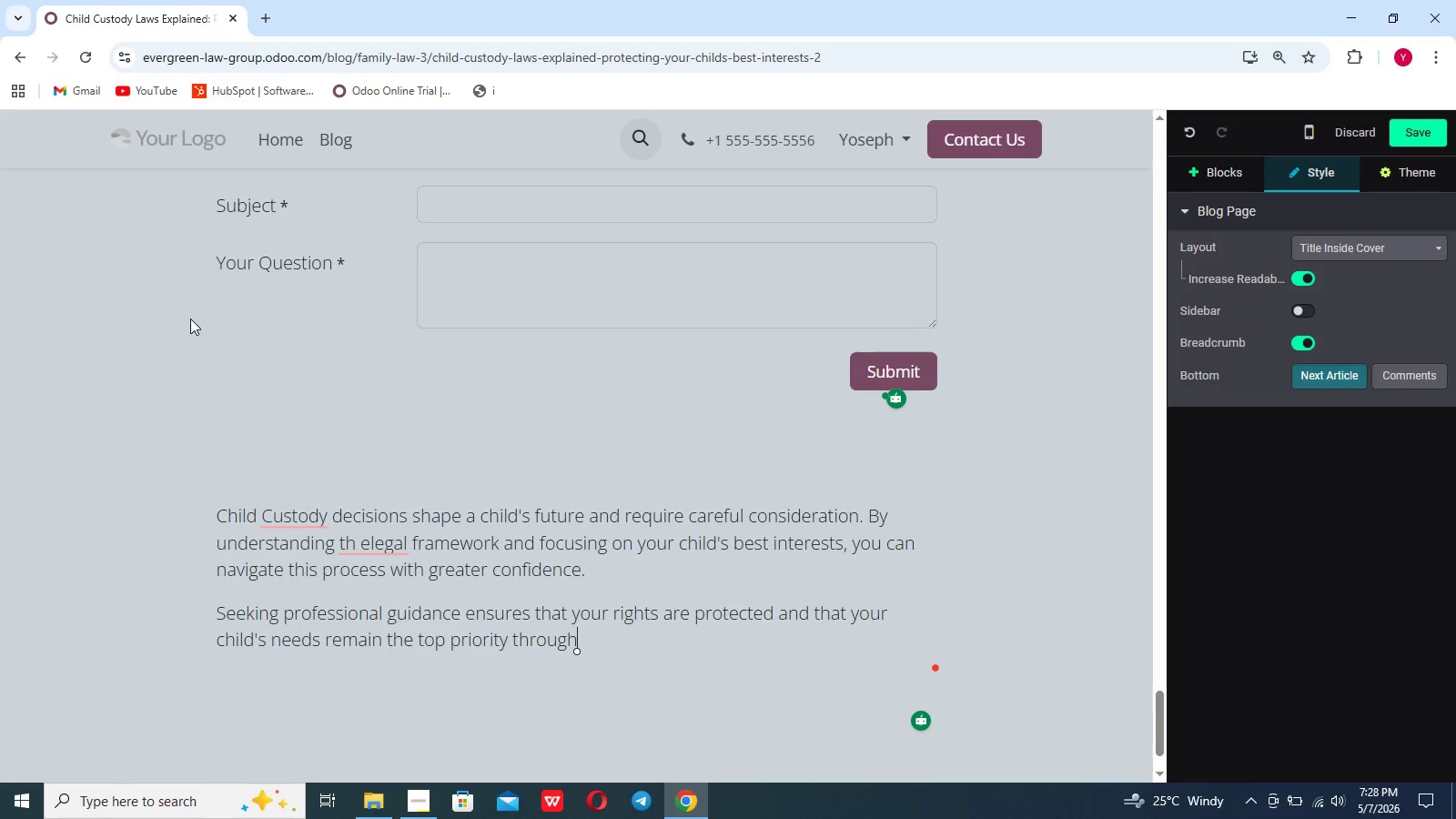 
wait(7.75)
 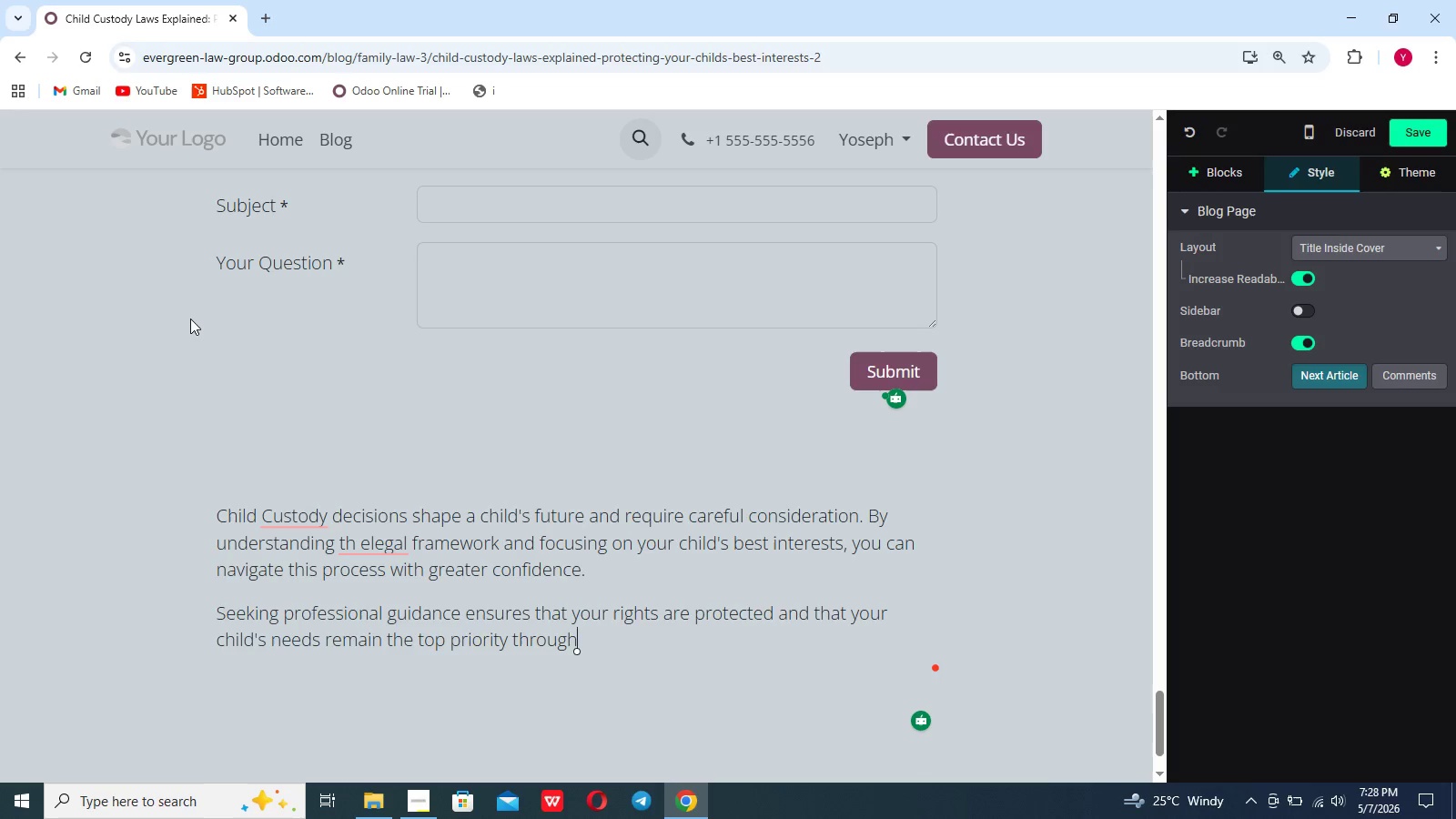 
type(out)
 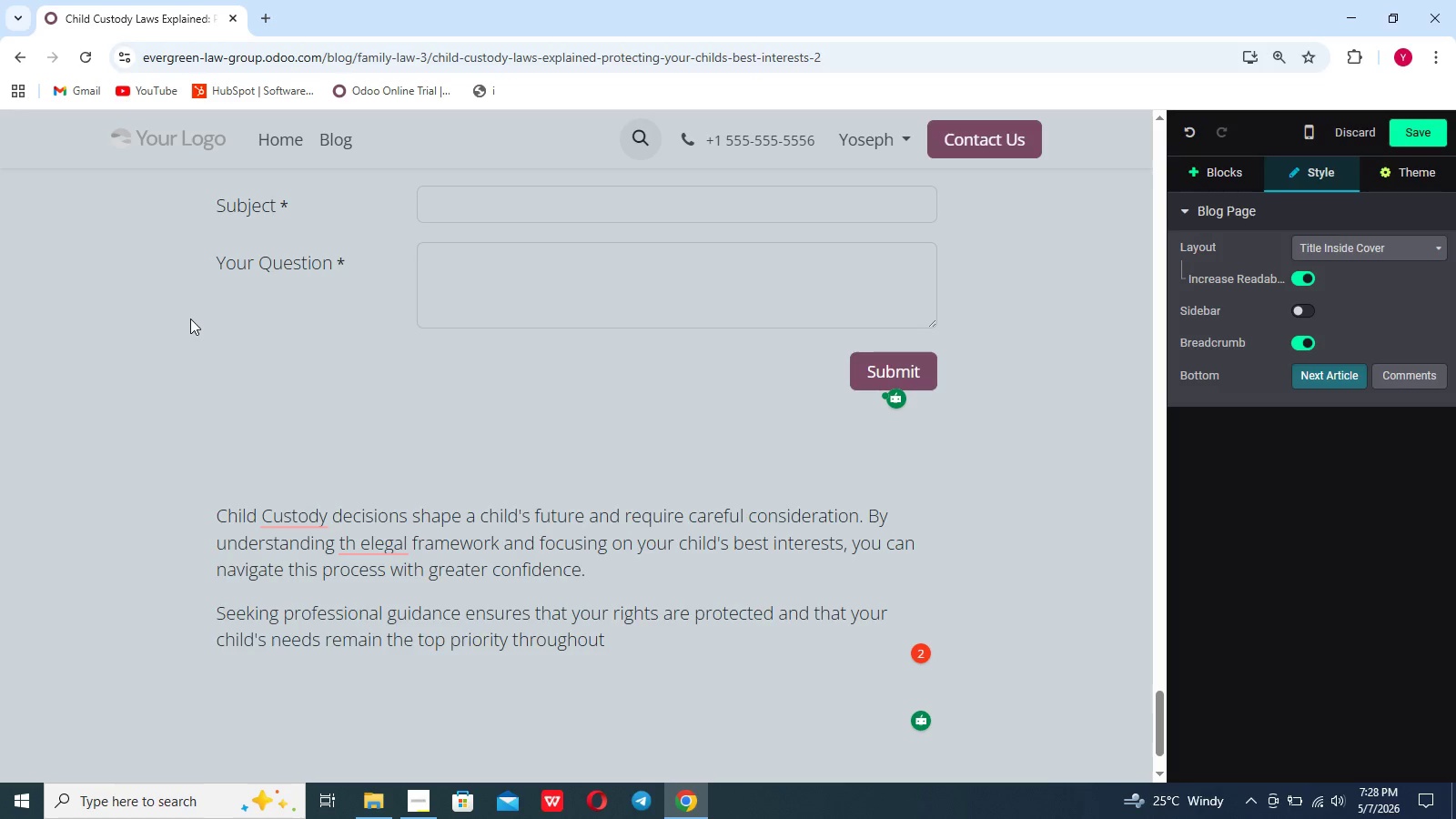 
type( the process)
 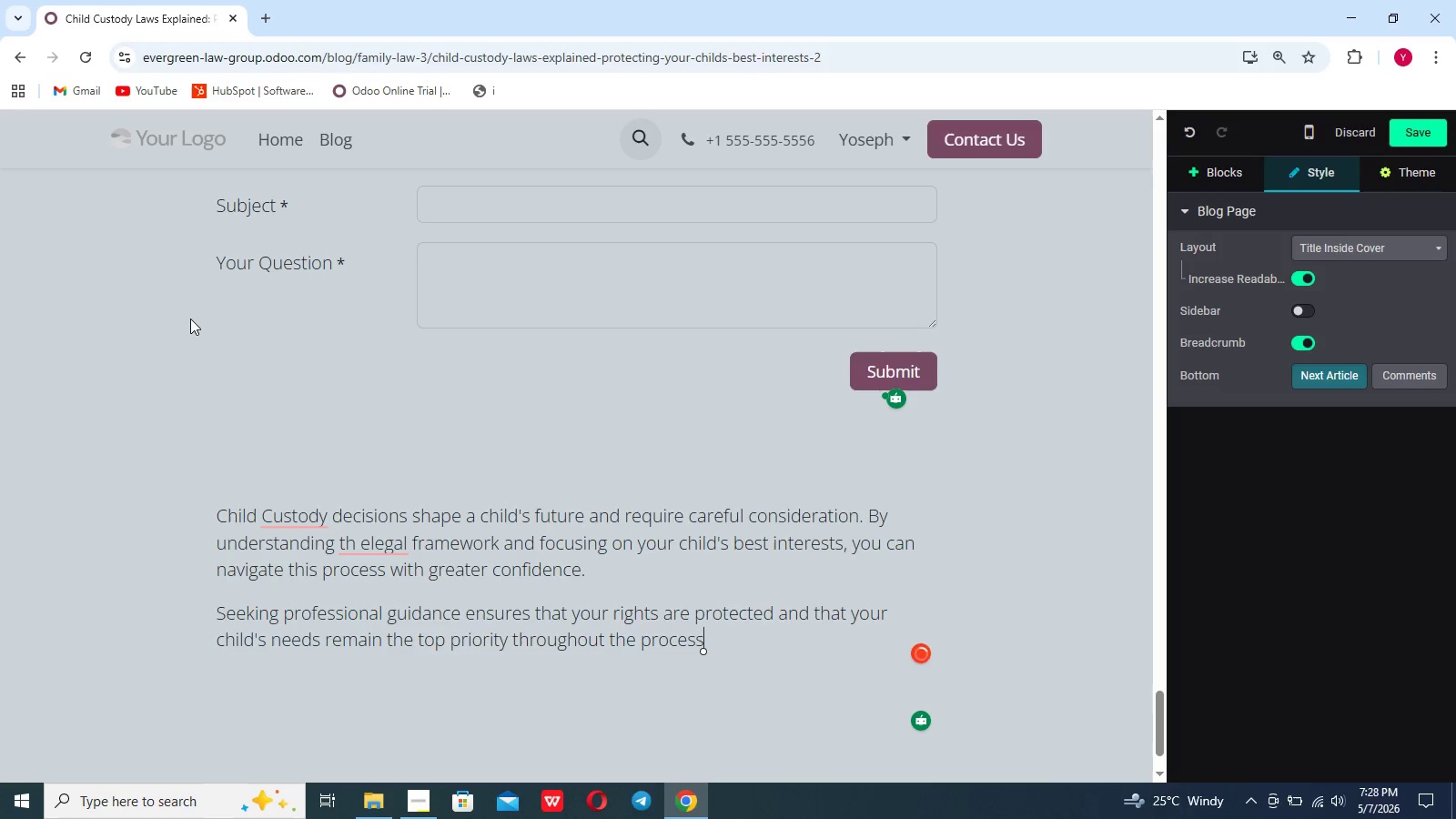 
key(Period)
 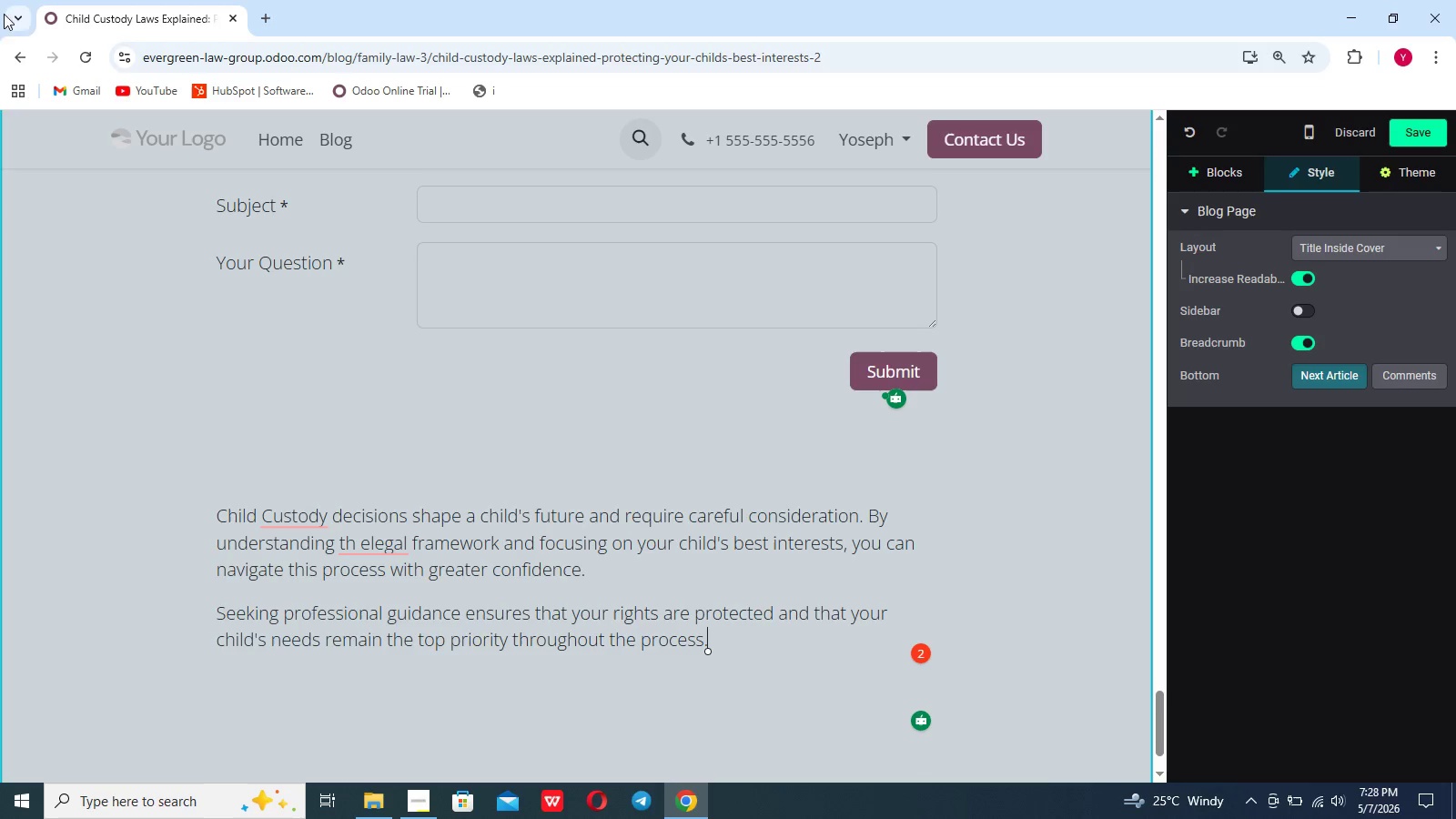 
wait(7.78)
 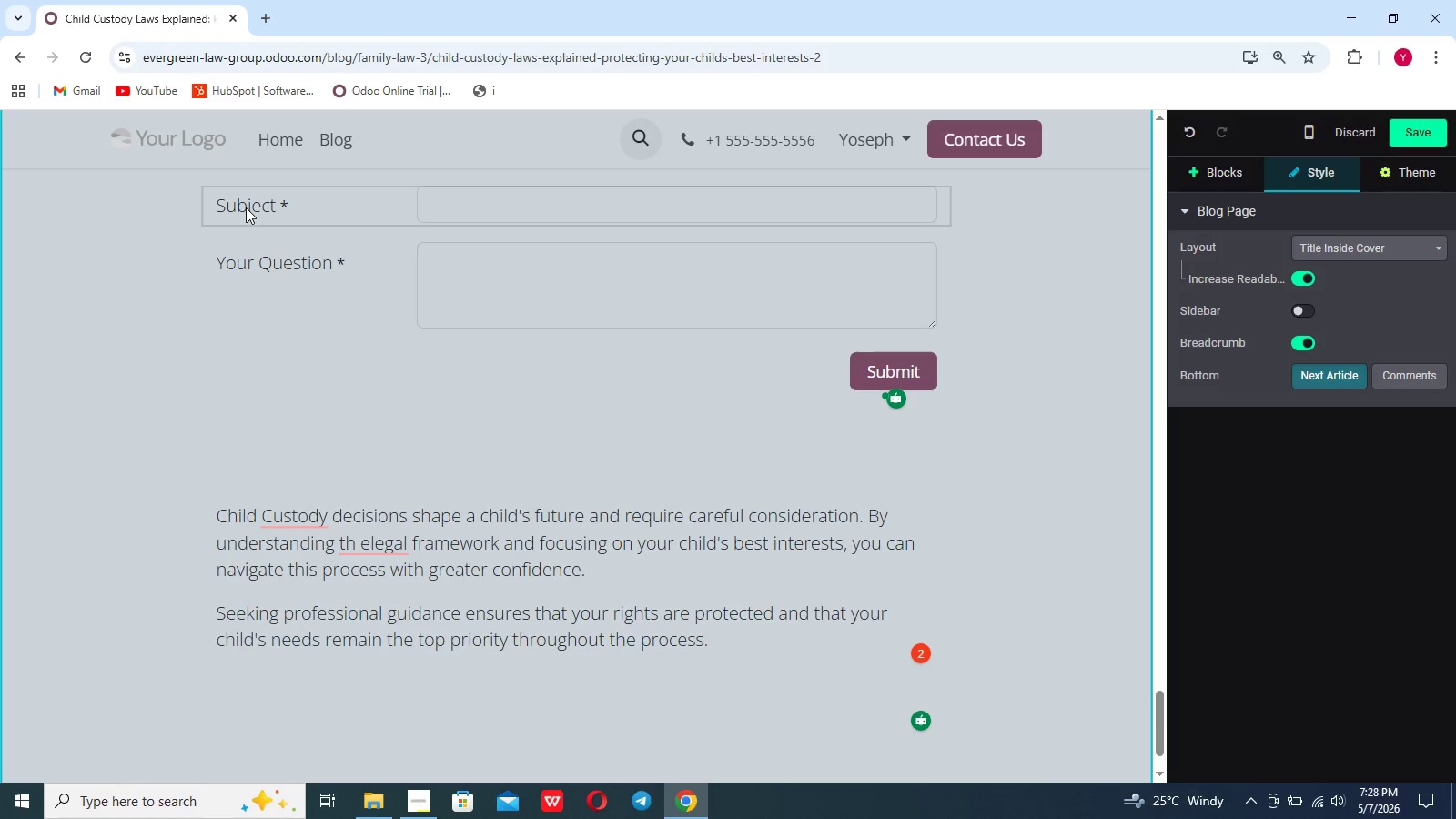 
left_click([1410, 142])
 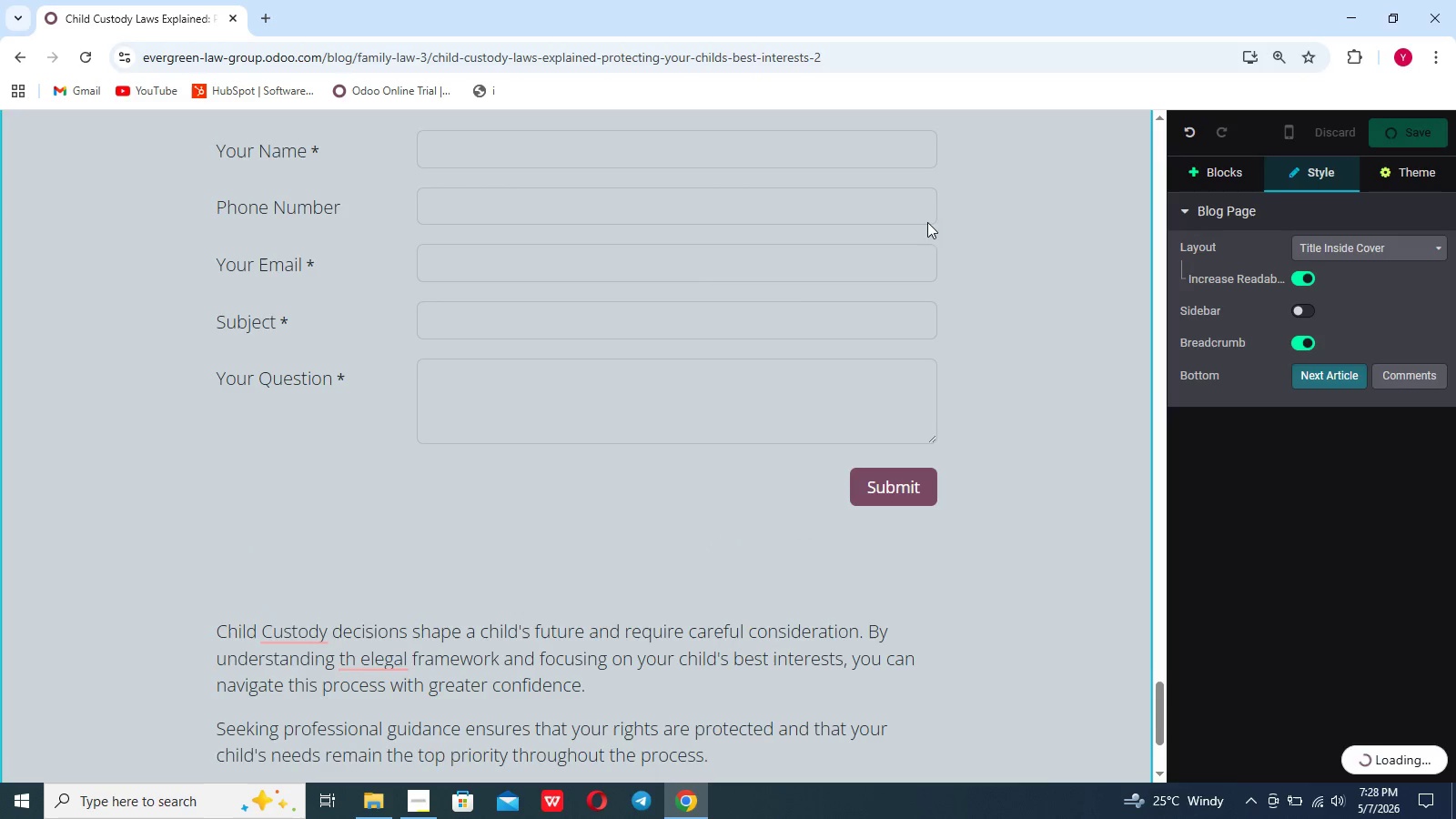 
scroll: coordinate [681, 369], scroll_direction: up, amount: 295.0
 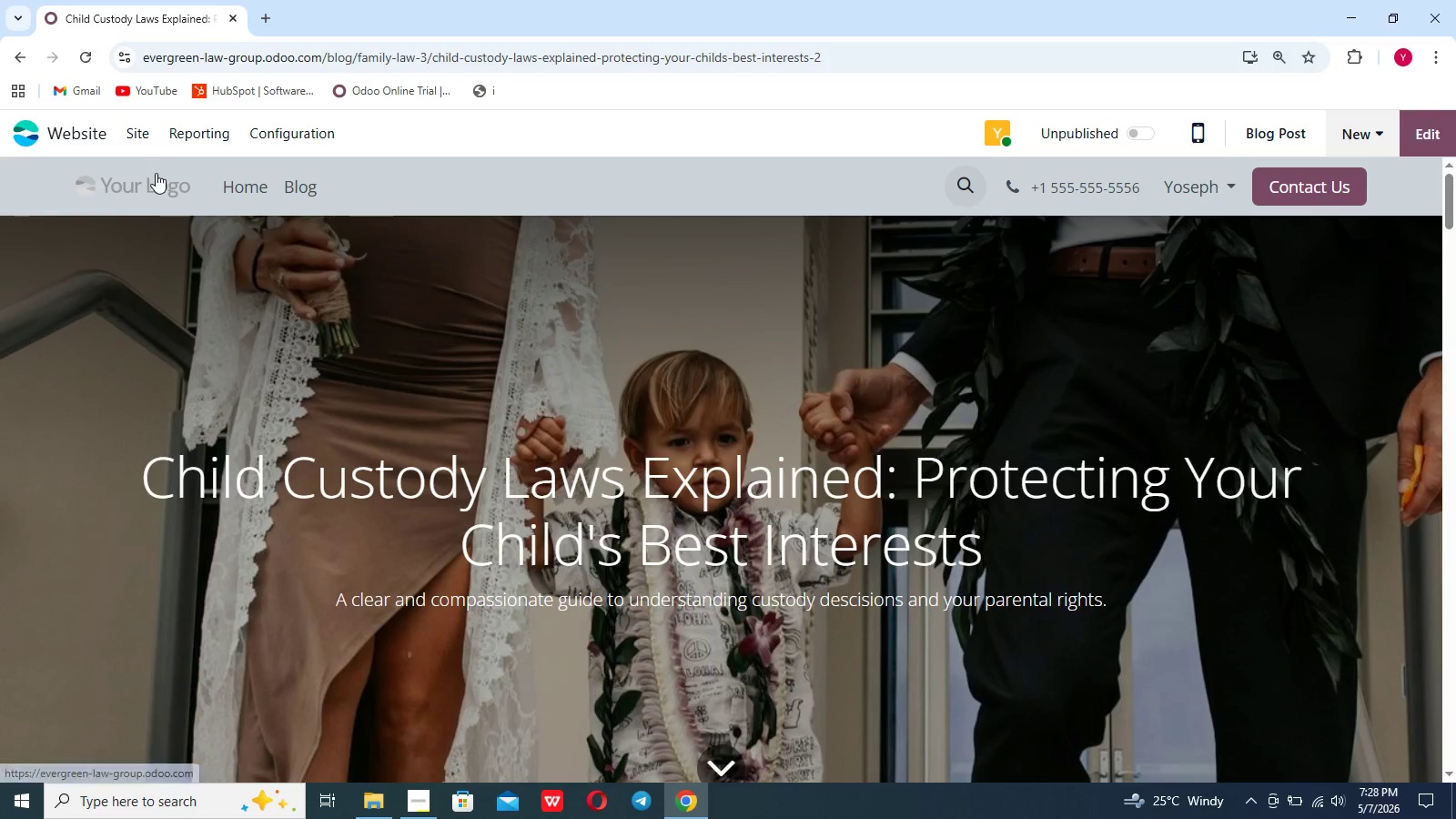 
left_click([138, 136])
 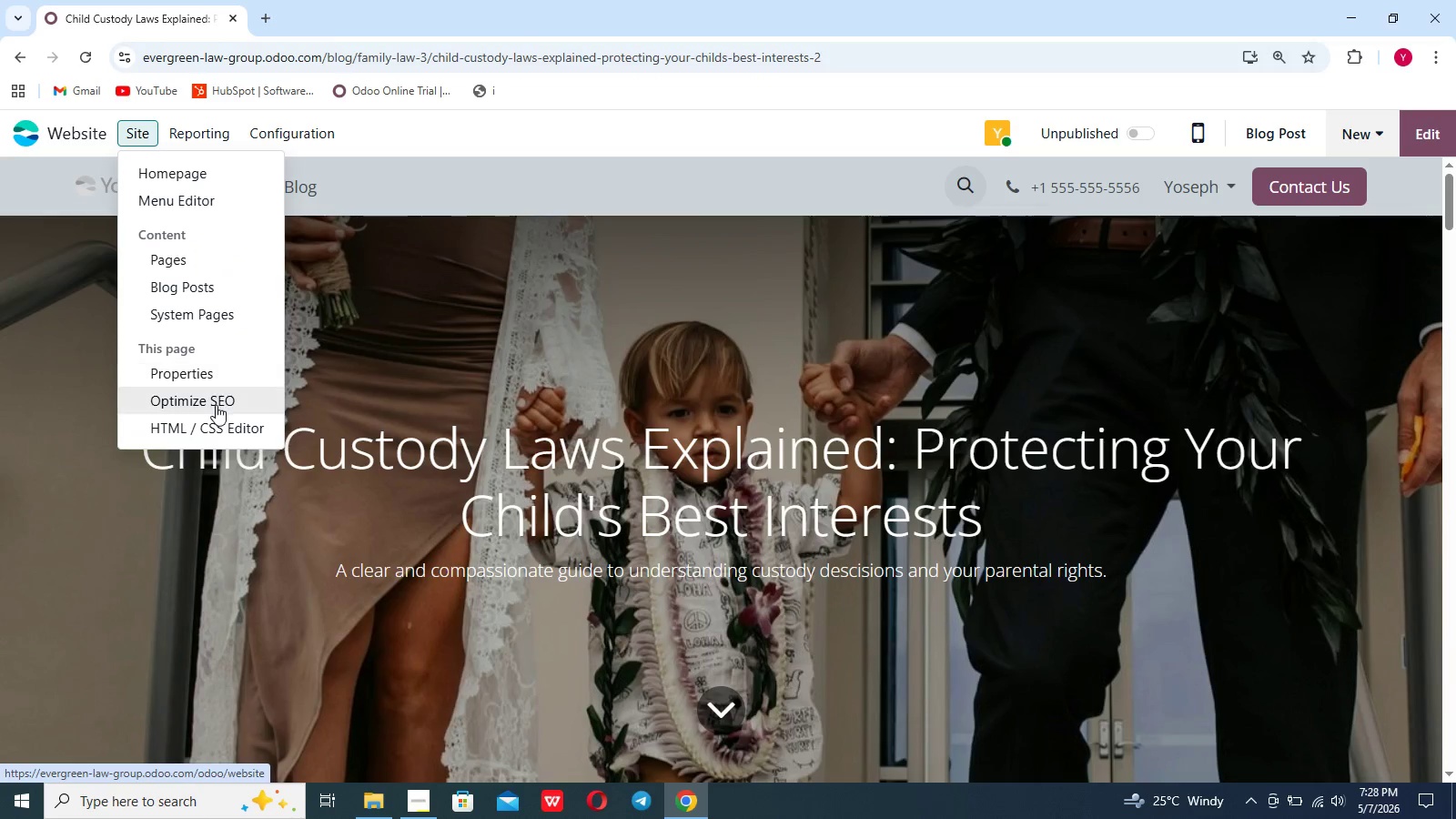 
left_click([216, 405])
 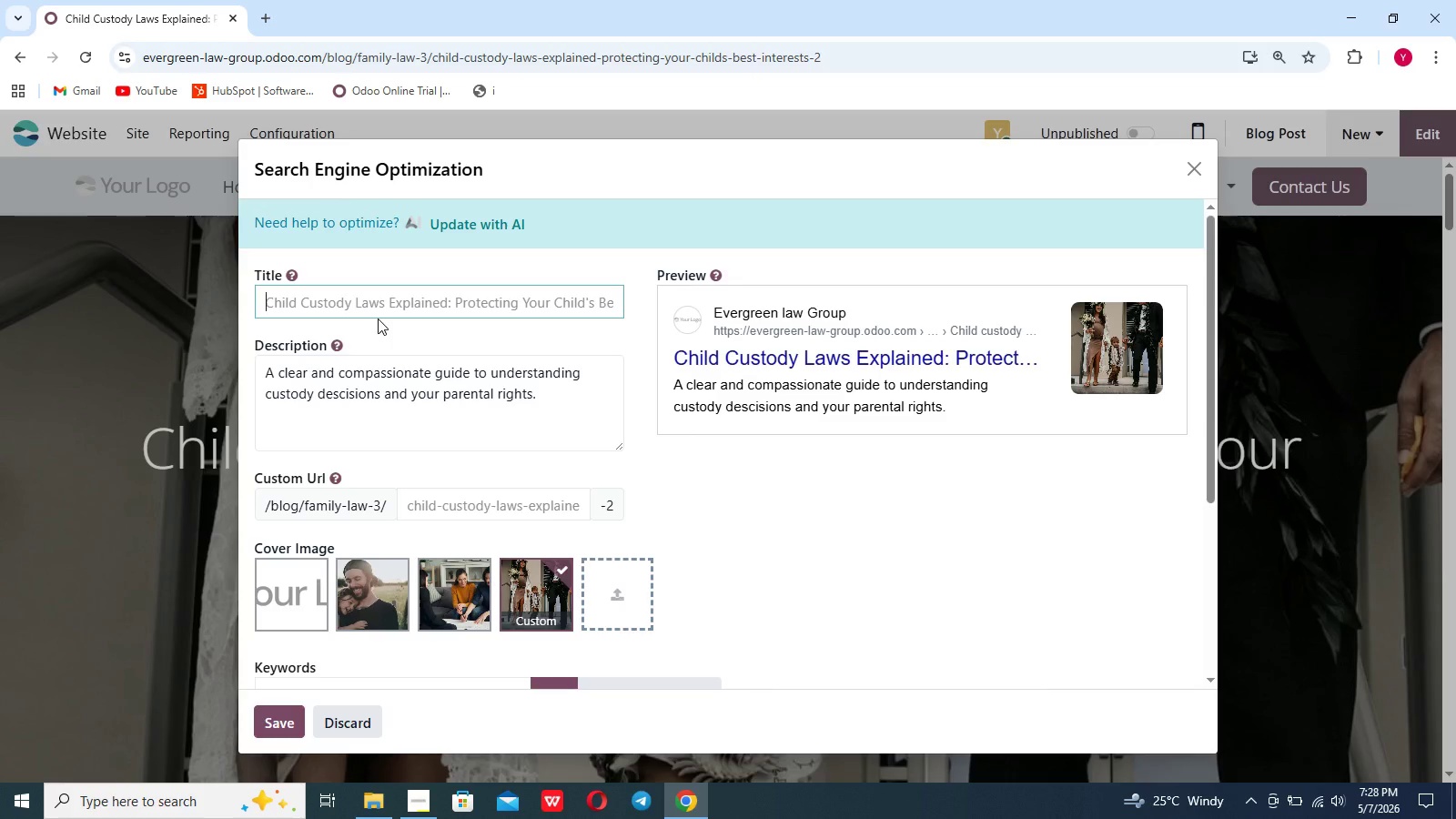 
type(Child Custody Laws Explained | Family Law Guide)
 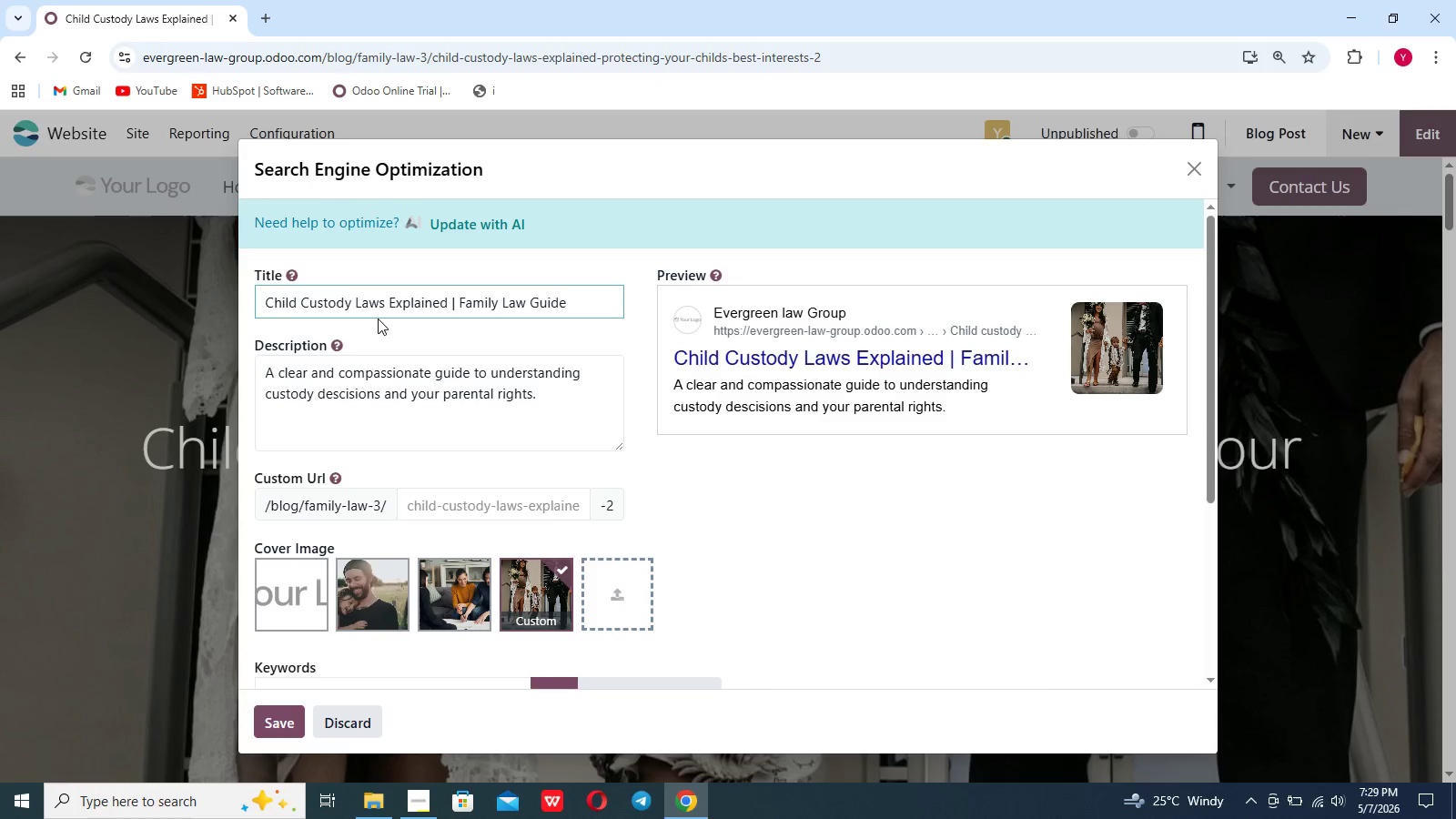 
wait(7.41)
 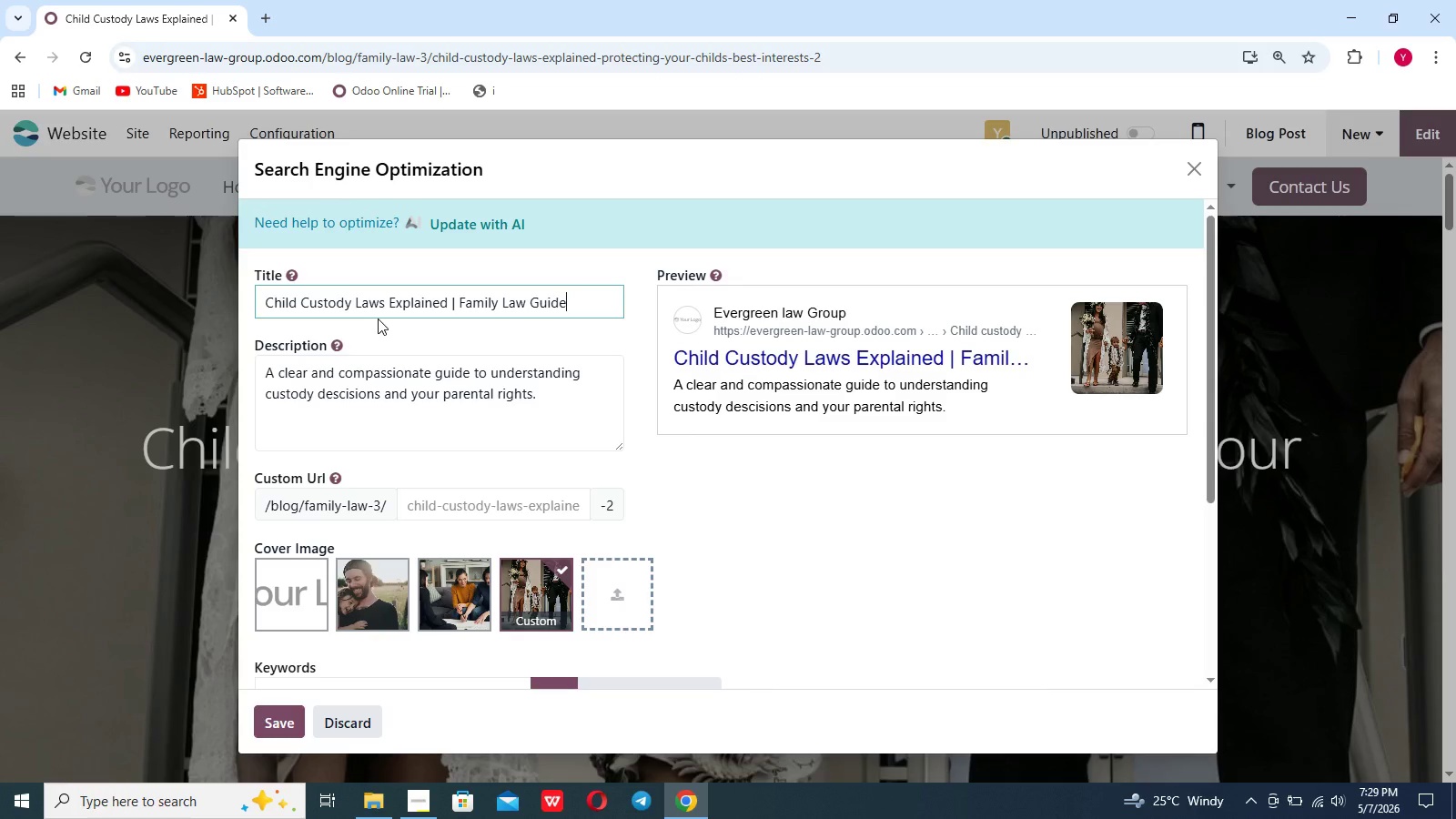 
left_click_drag(start_coordinate=[539, 398], to_coordinate=[178, 394])
 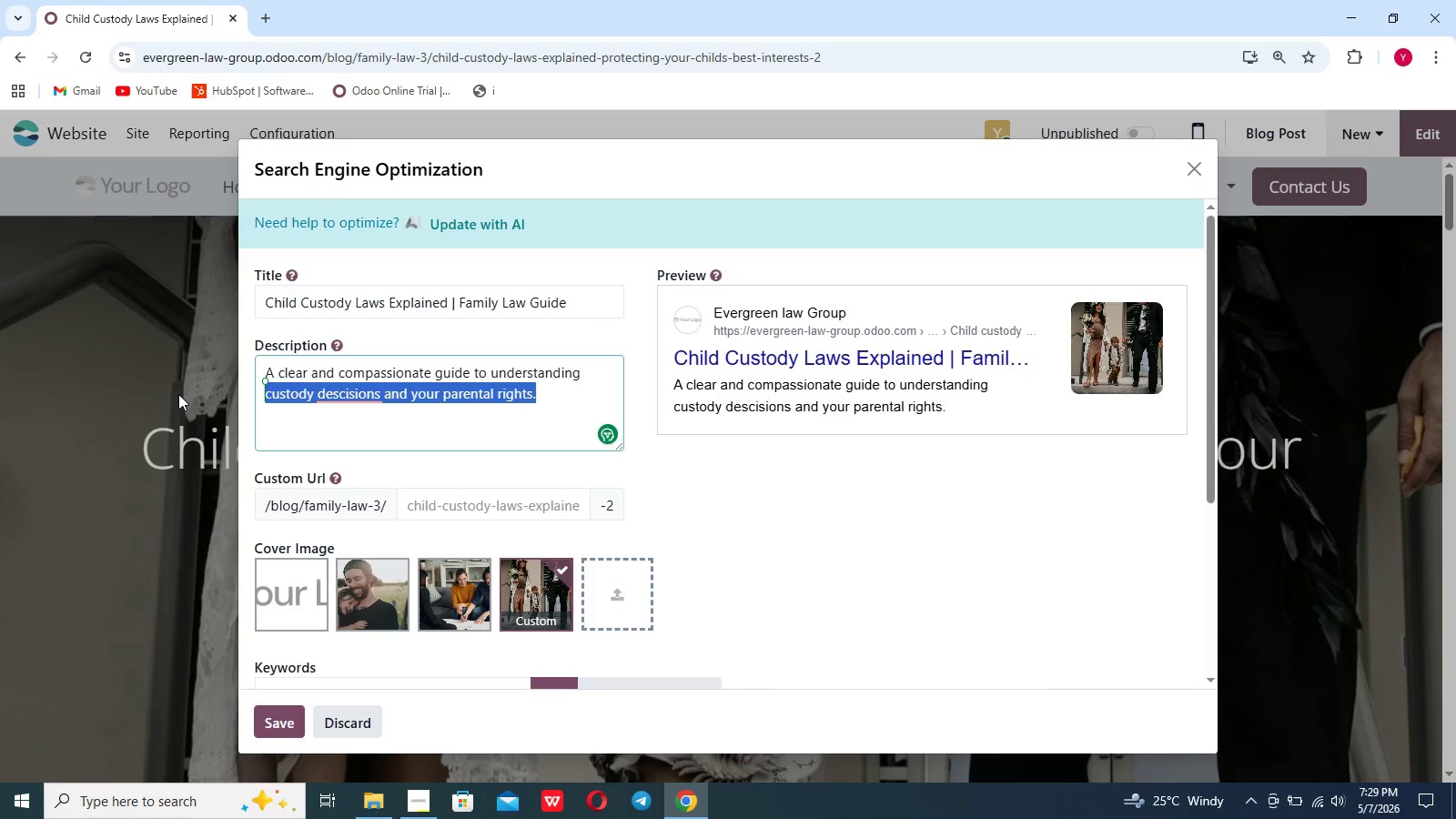 
hold_key(key=Backspace, duration=1.51)
 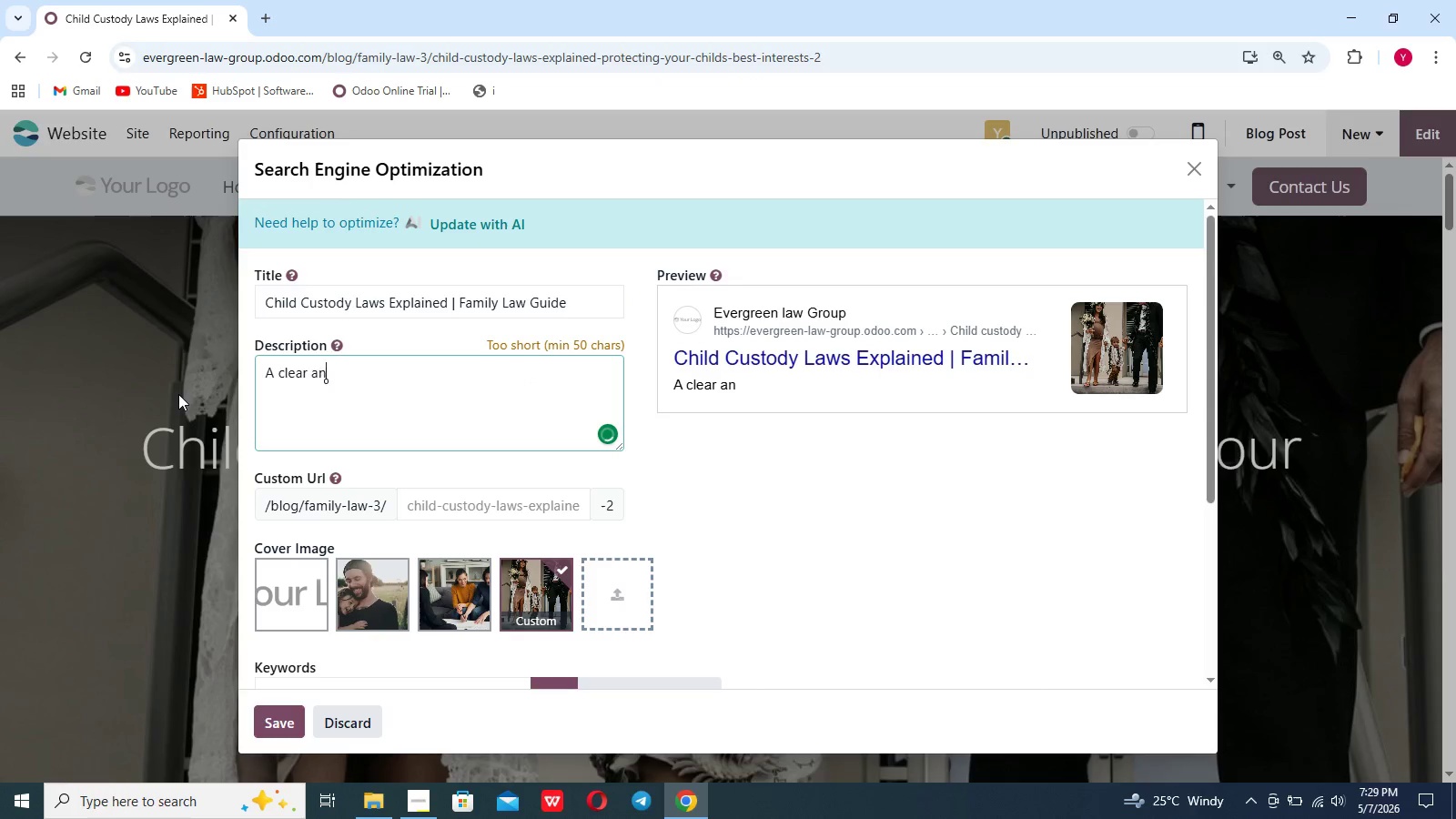 
hold_key(key=Backspace, duration=1.05)
 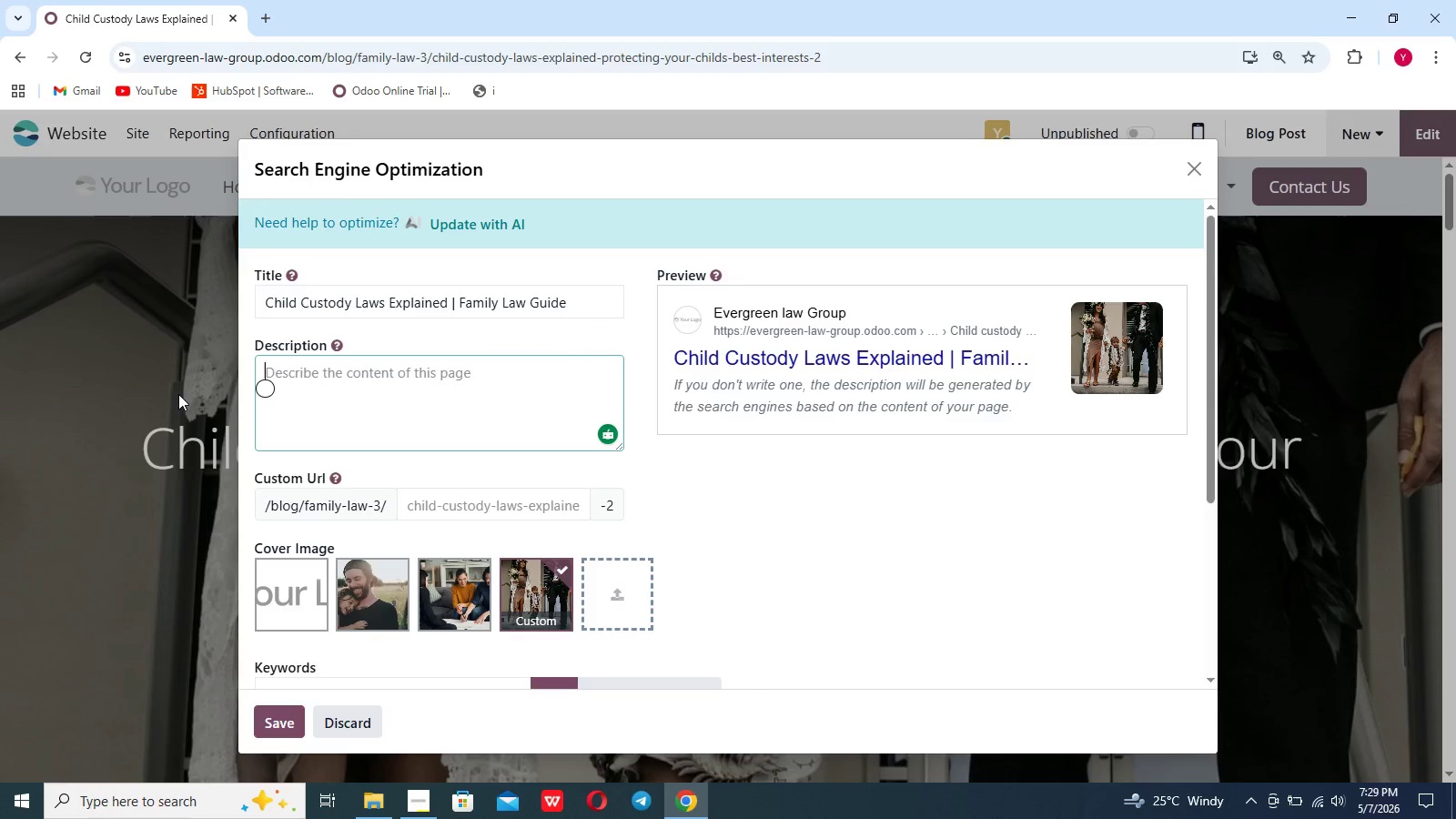 
type(Learn how child custody works, how courts decis)
key(Backspace)
type(de, and hoe )
key(Backspace)
type(w to project your parental rights with this complete)
key(Backspace)
type(e legal )
 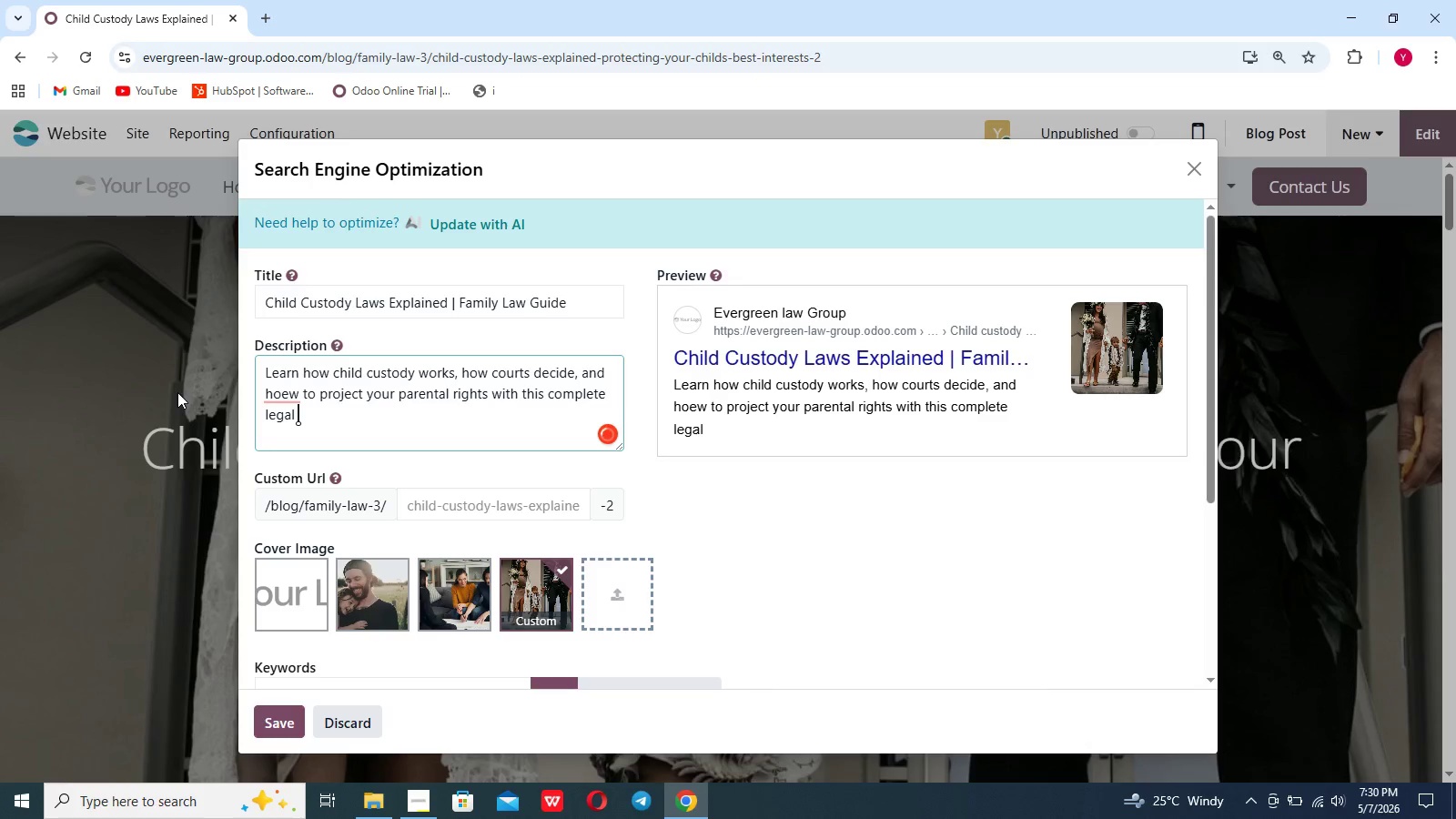 
type(guide)
 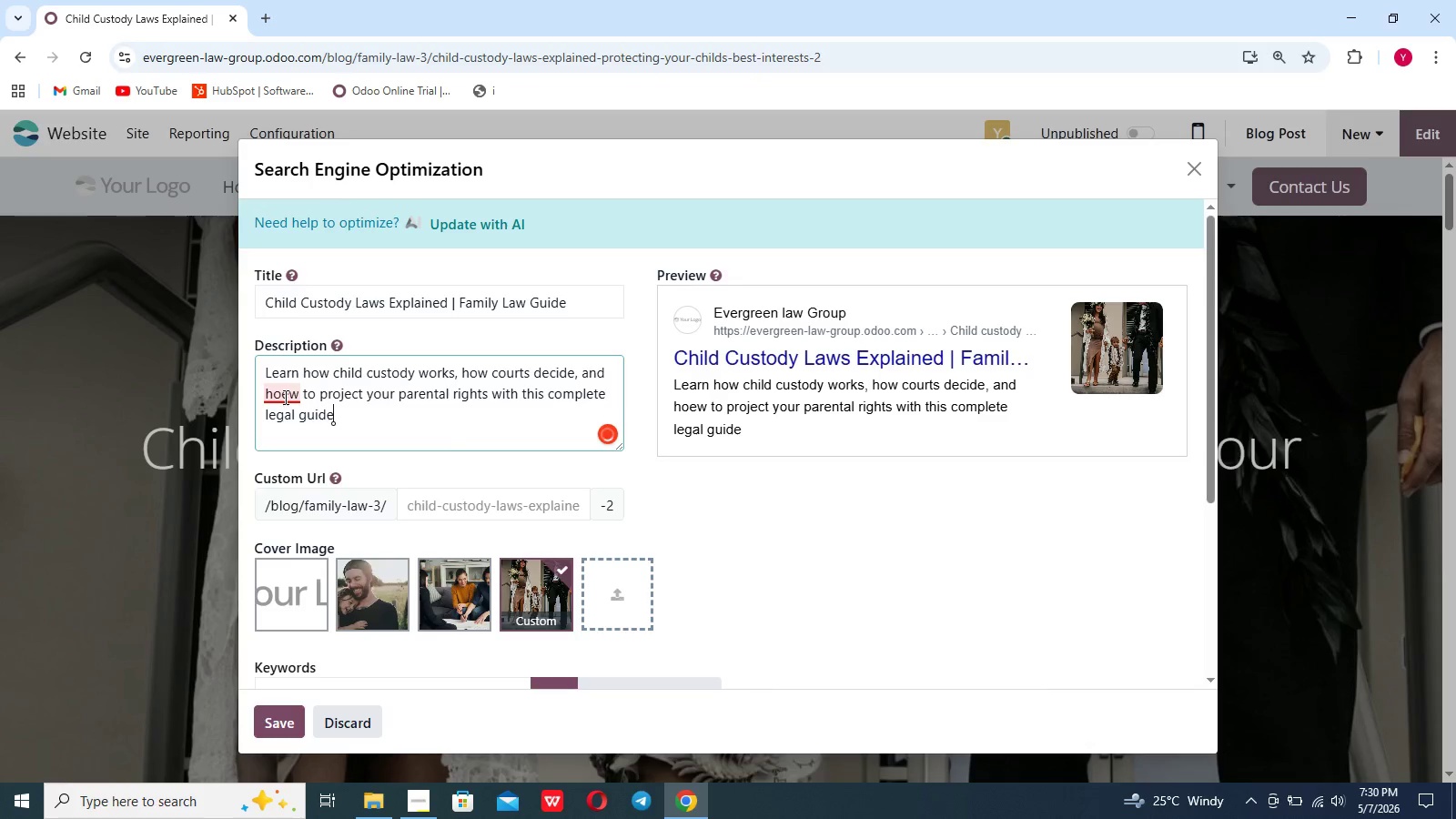 
left_click([287, 434])
 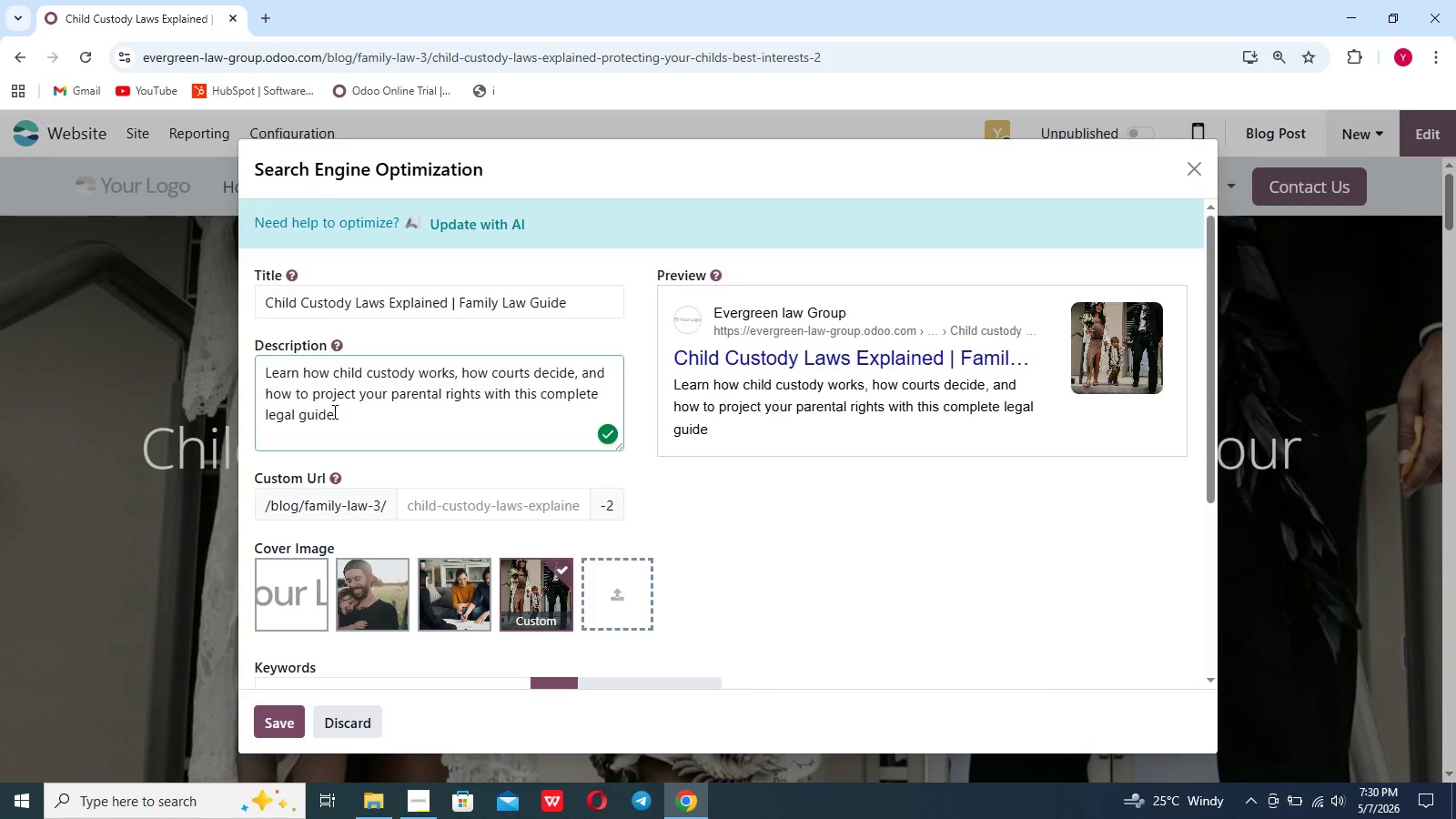 
left_click([333, 411])
 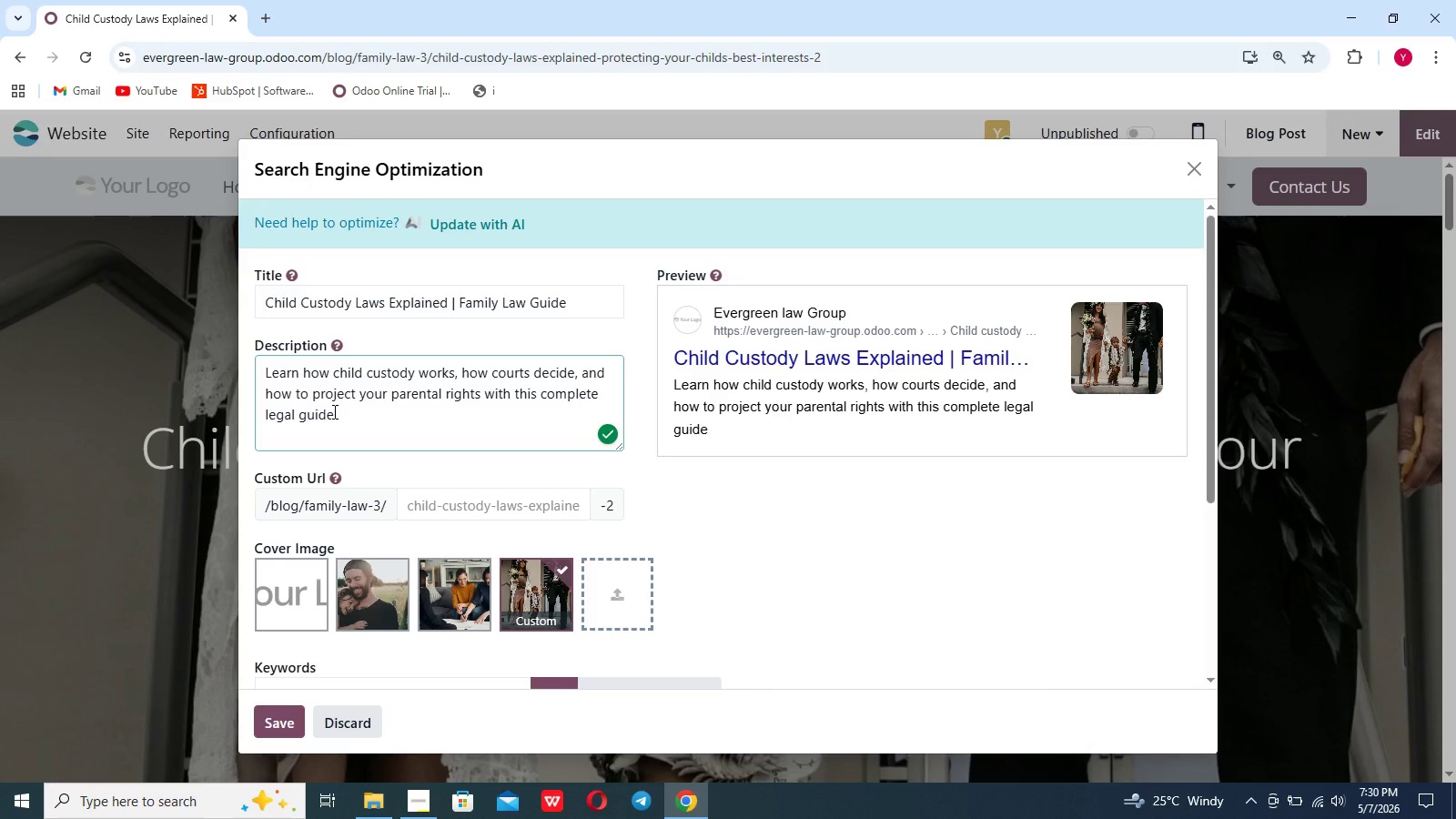 
key(Period)
 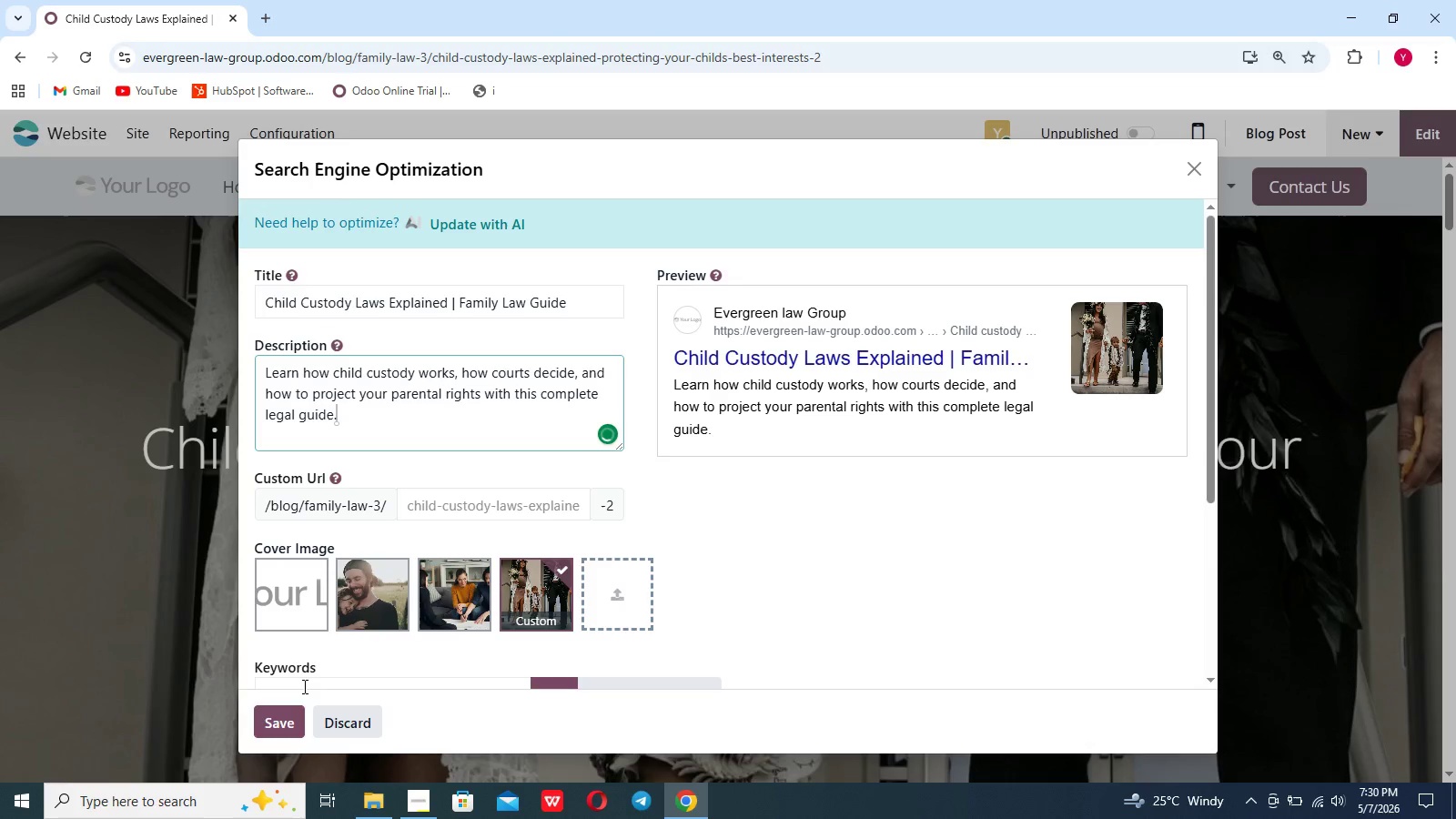 
scroll: coordinate [303, 686], scroll_direction: down, amount: 4.0
 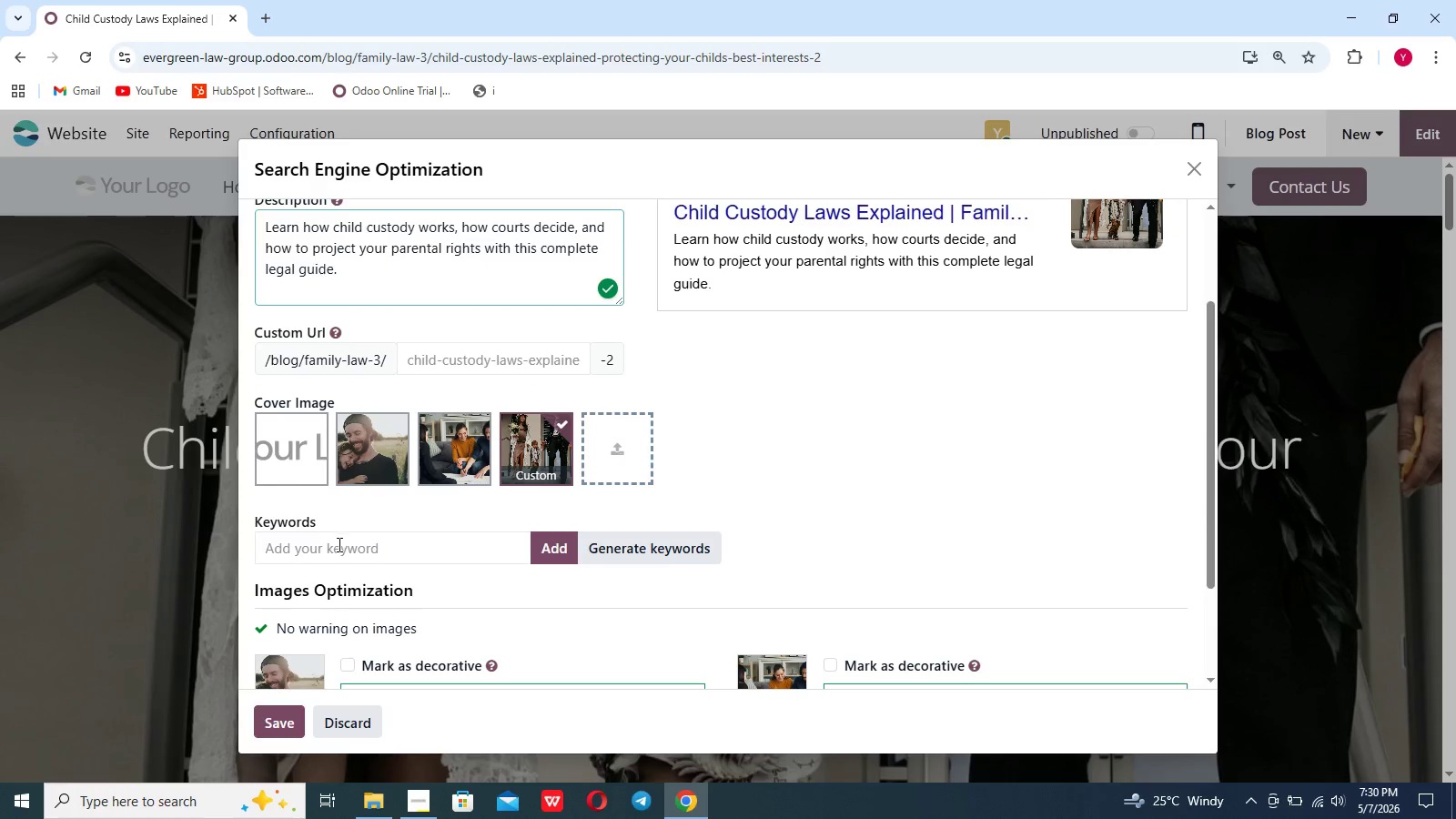 
left_click([338, 545])
 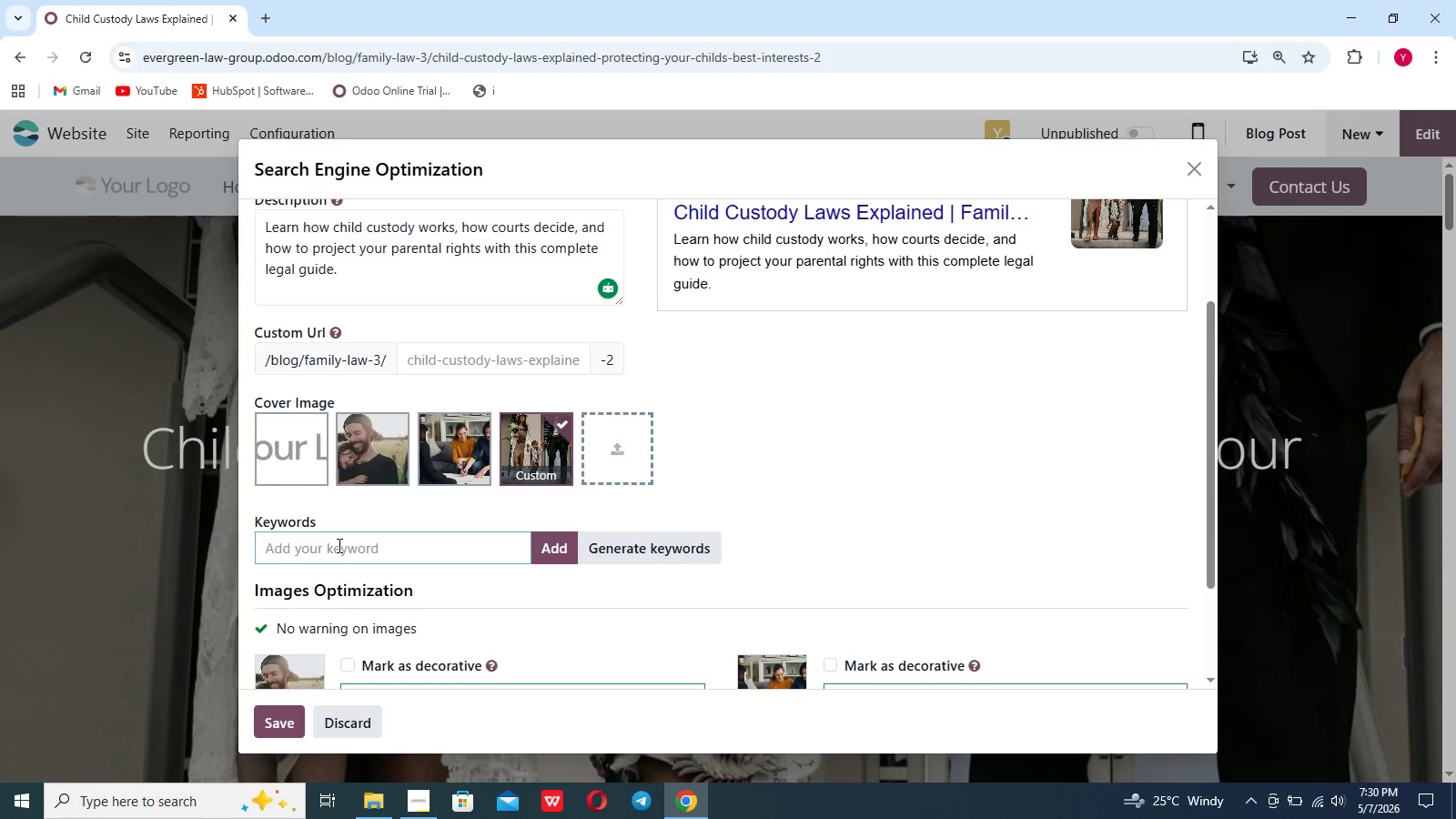 
type(Child Custody Laws)
 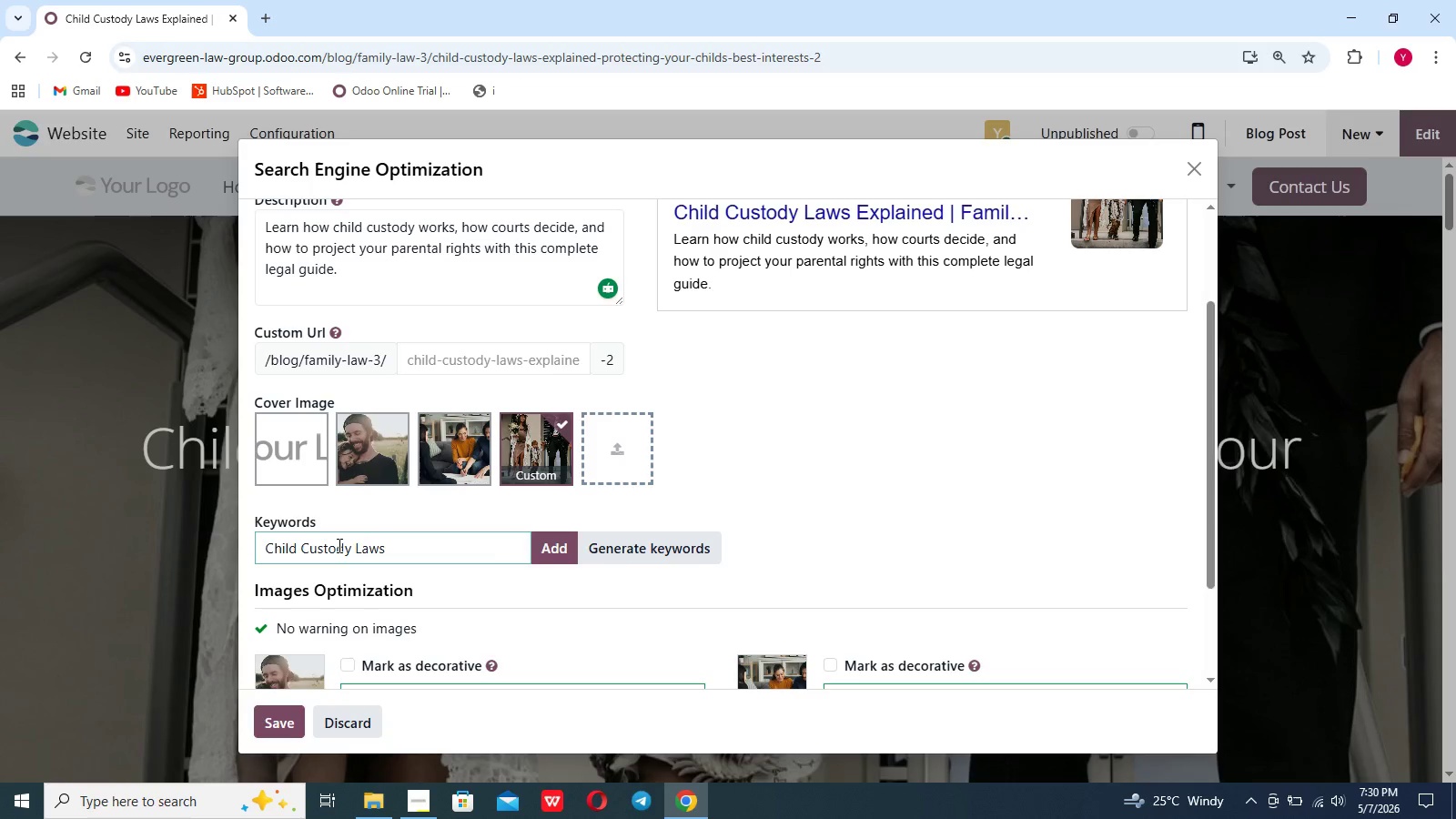 
 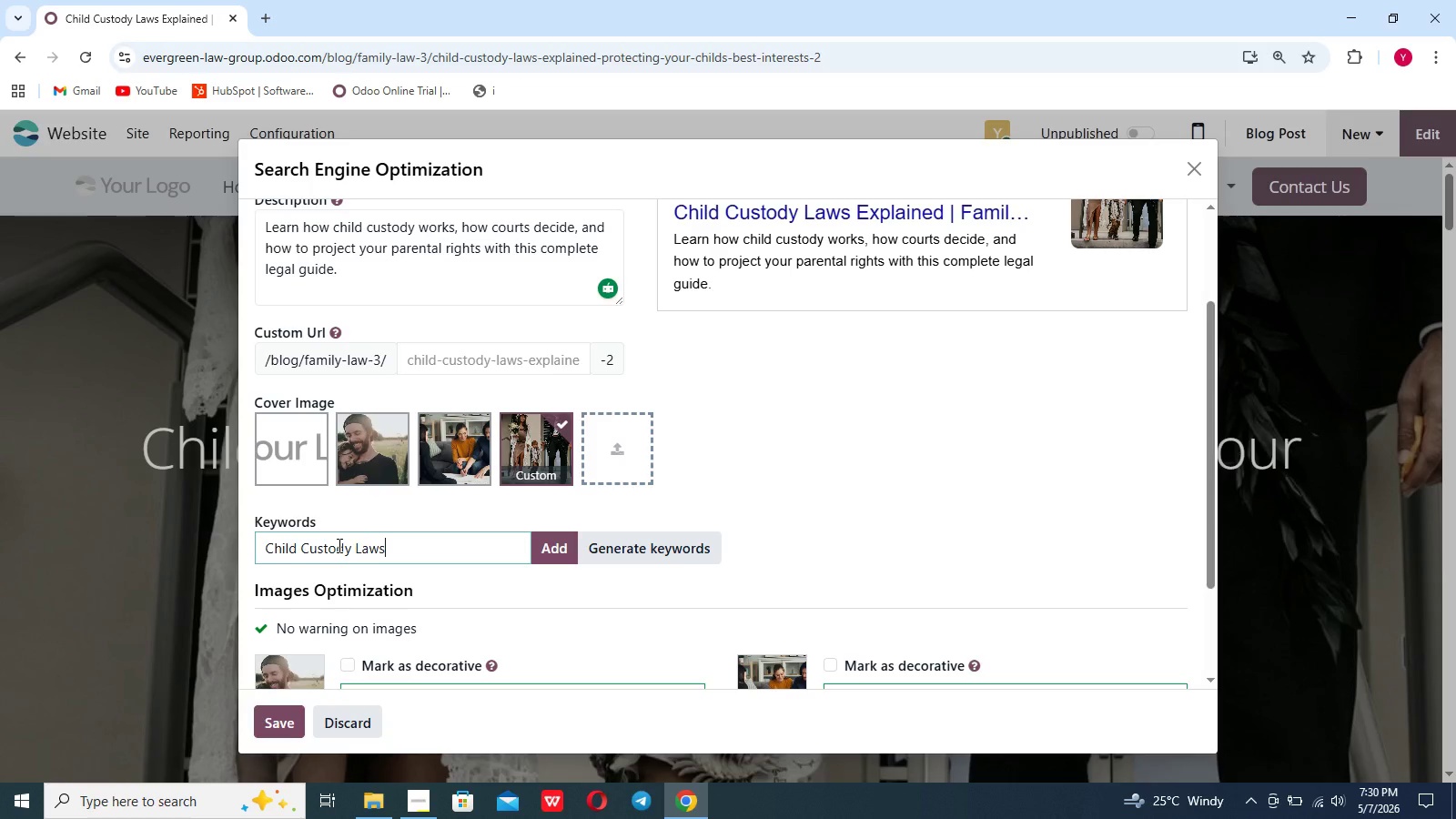 
key(Enter)
 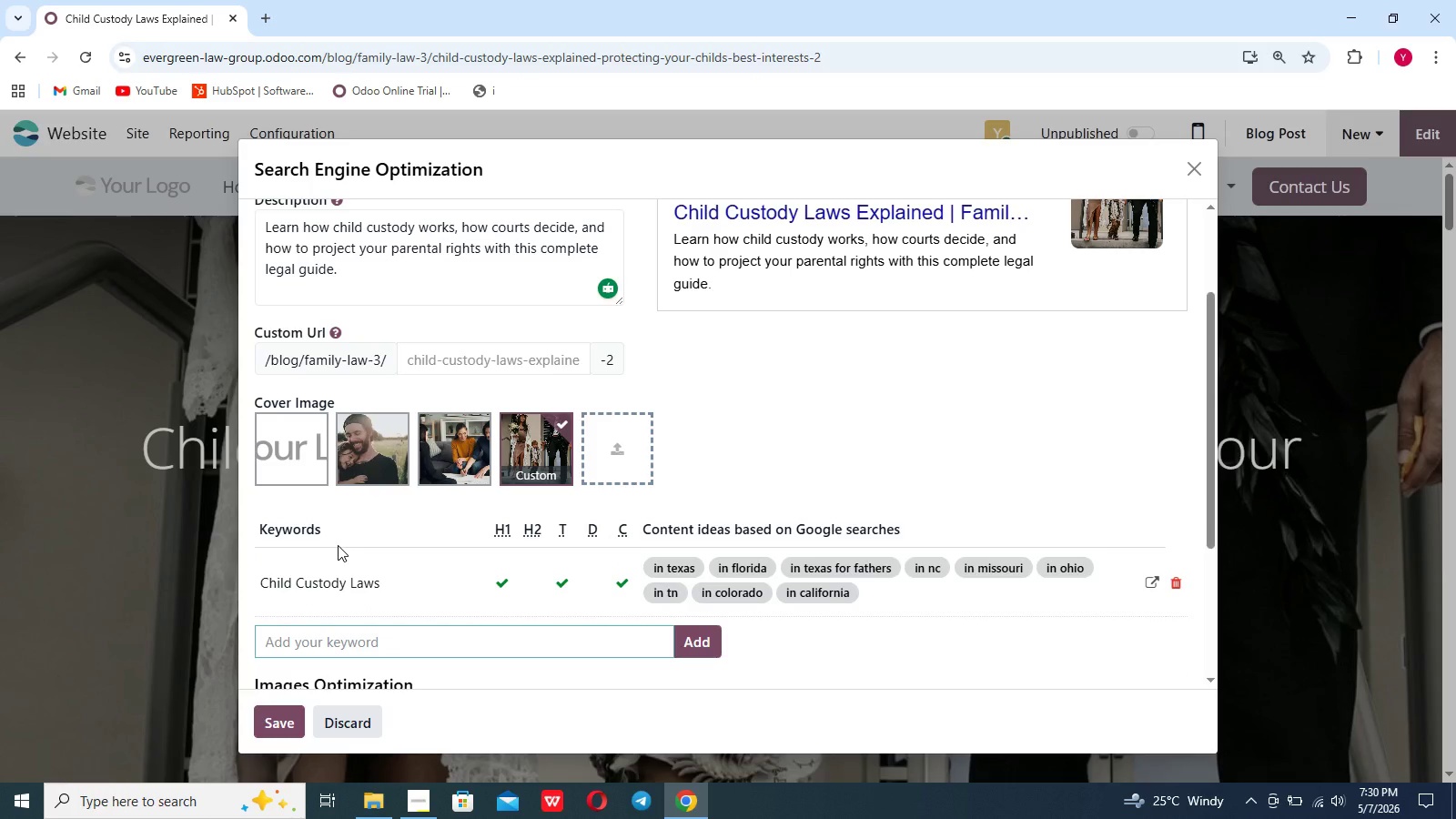 
wait(7.62)
 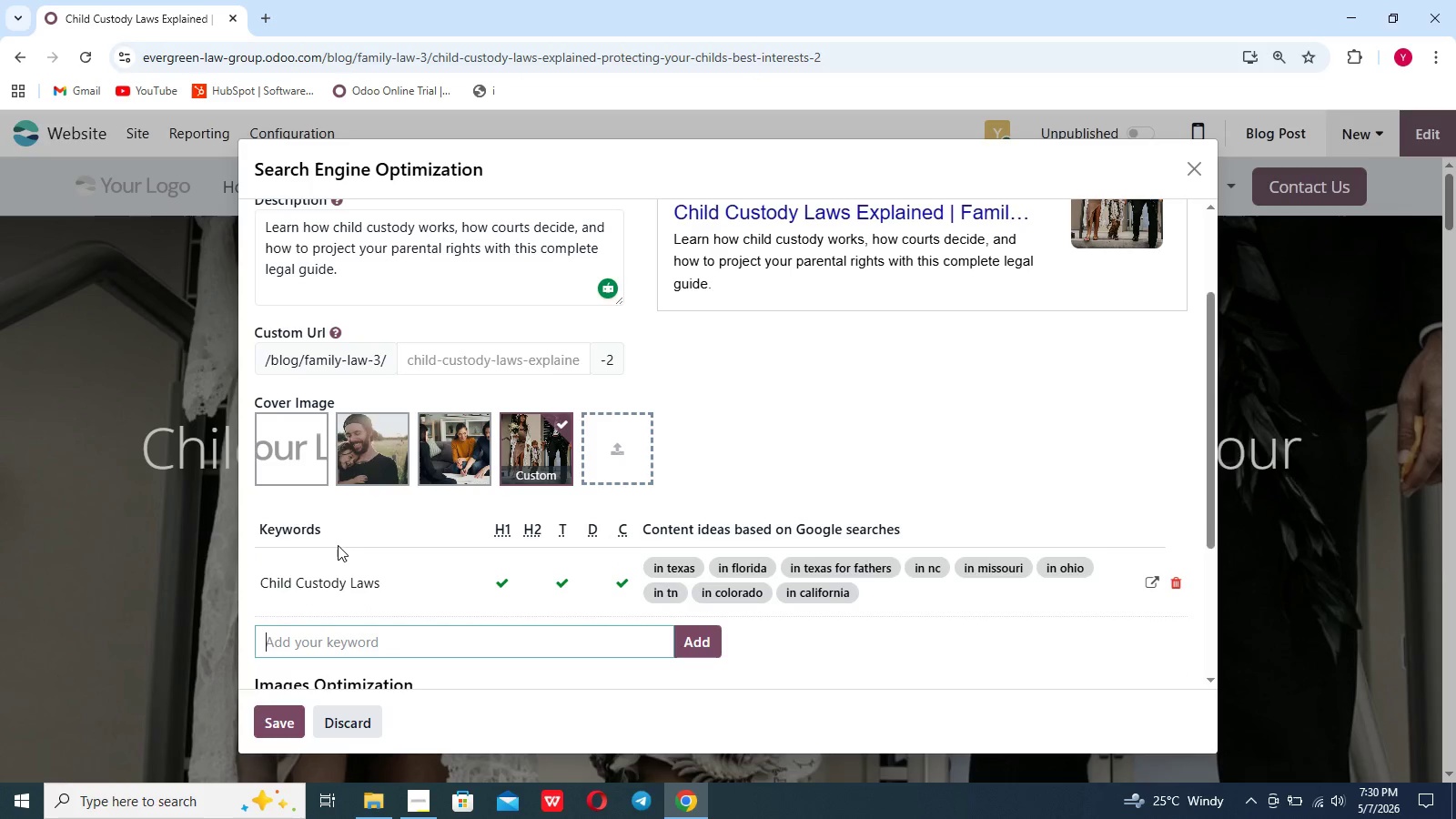 
type(custody agreemen)
 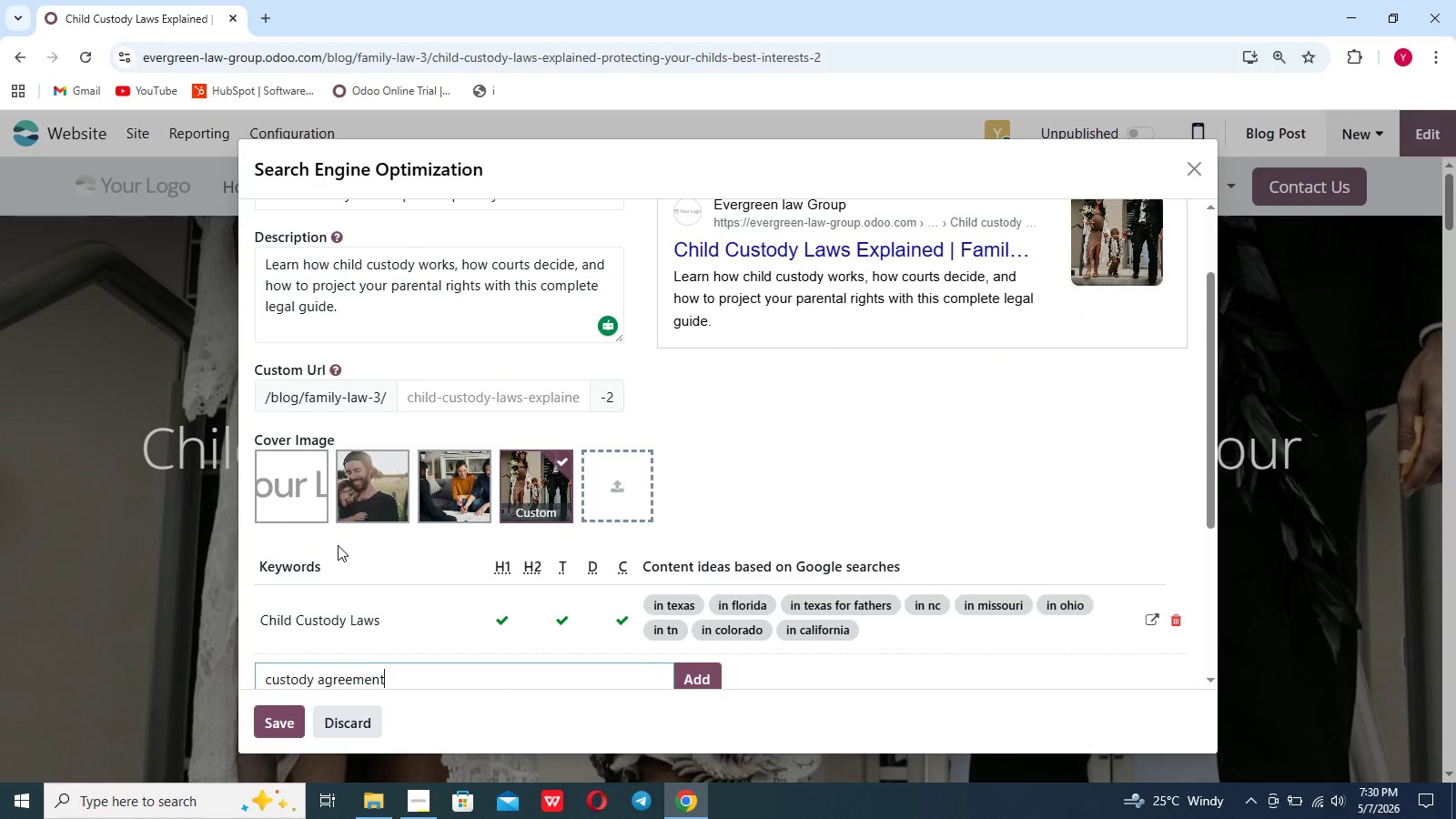 
scroll: coordinate [338, 545], scroll_direction: up, amount: 9.0
 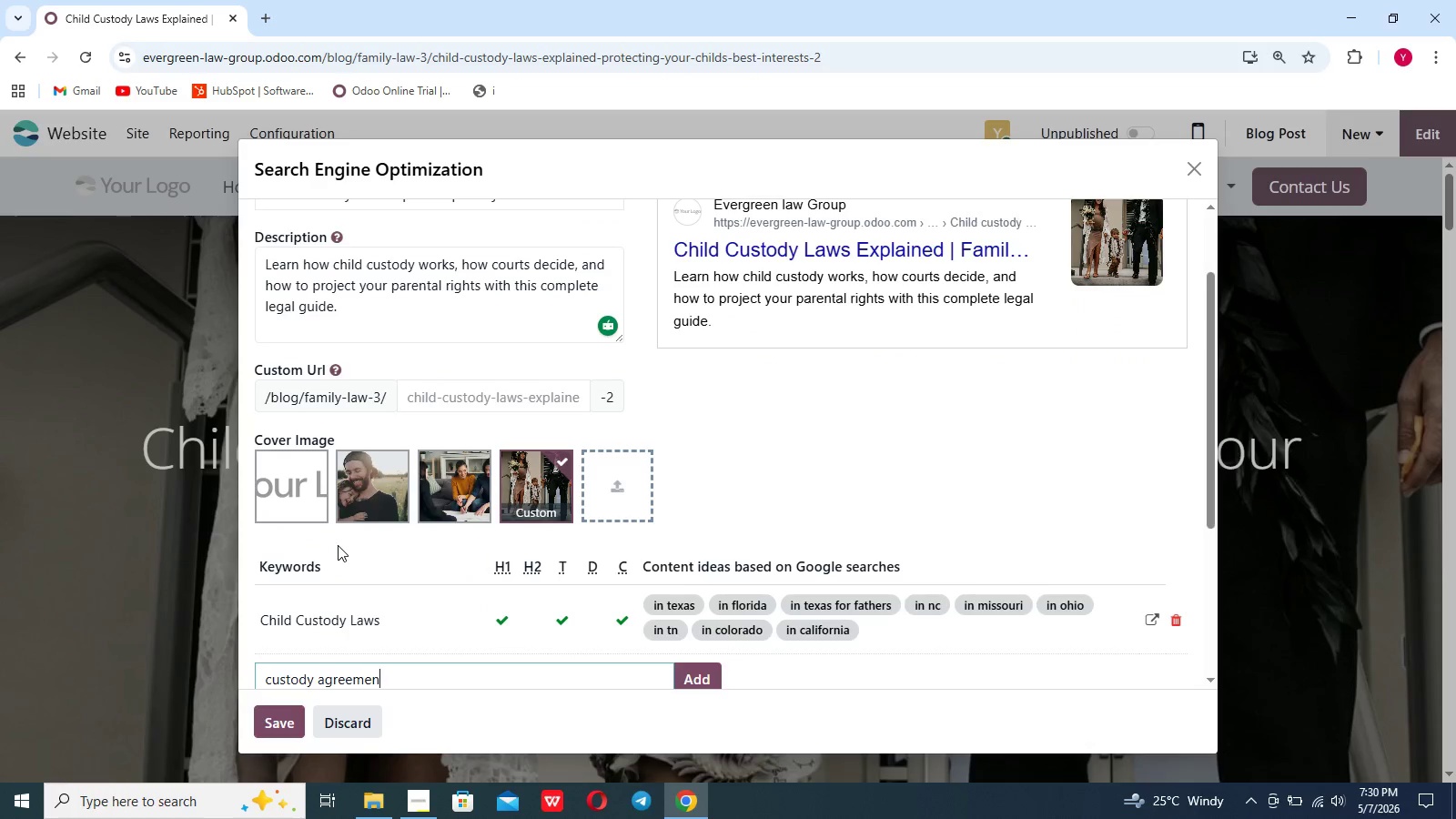 
key(T)
 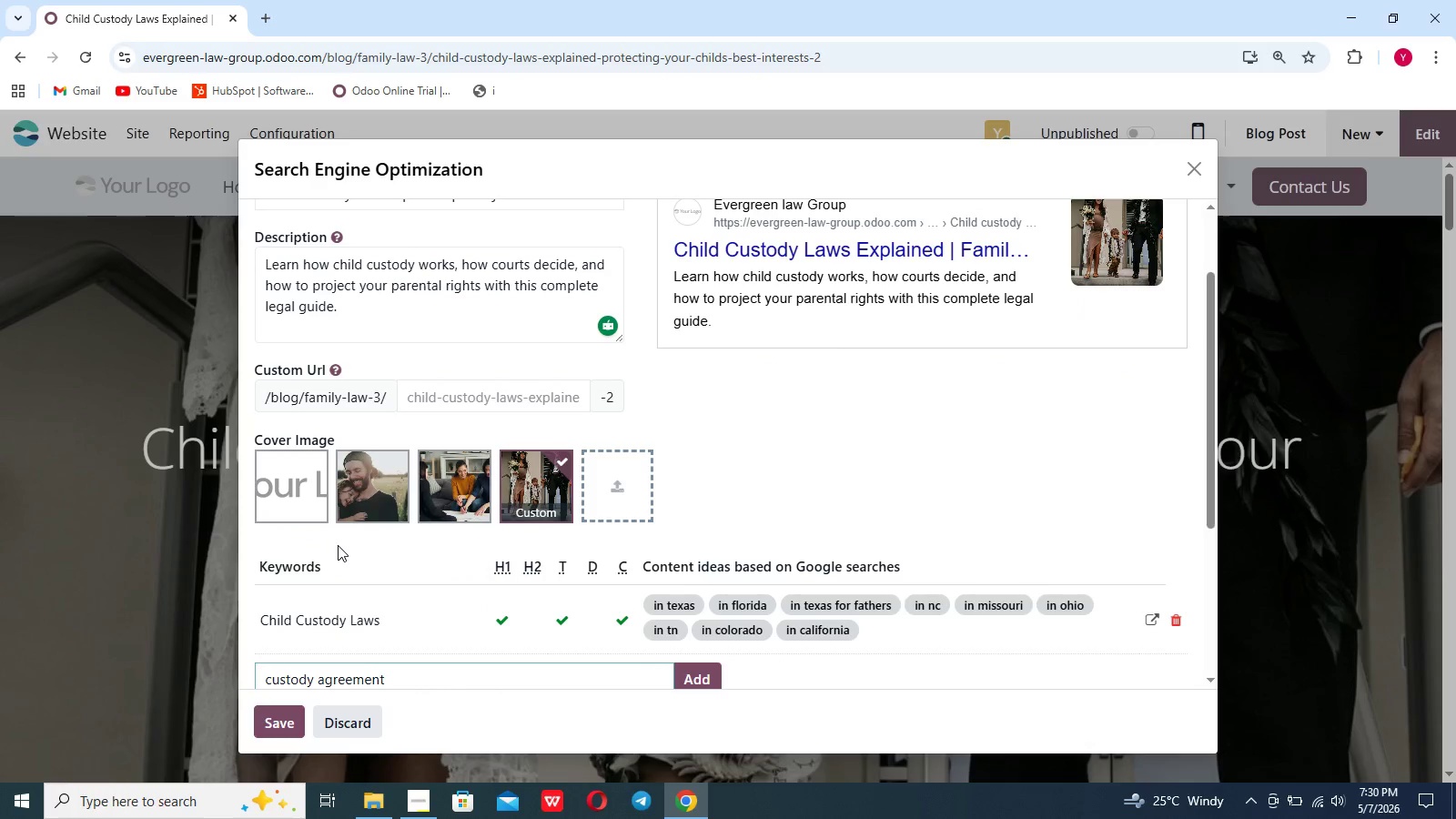 
key(Enter)
 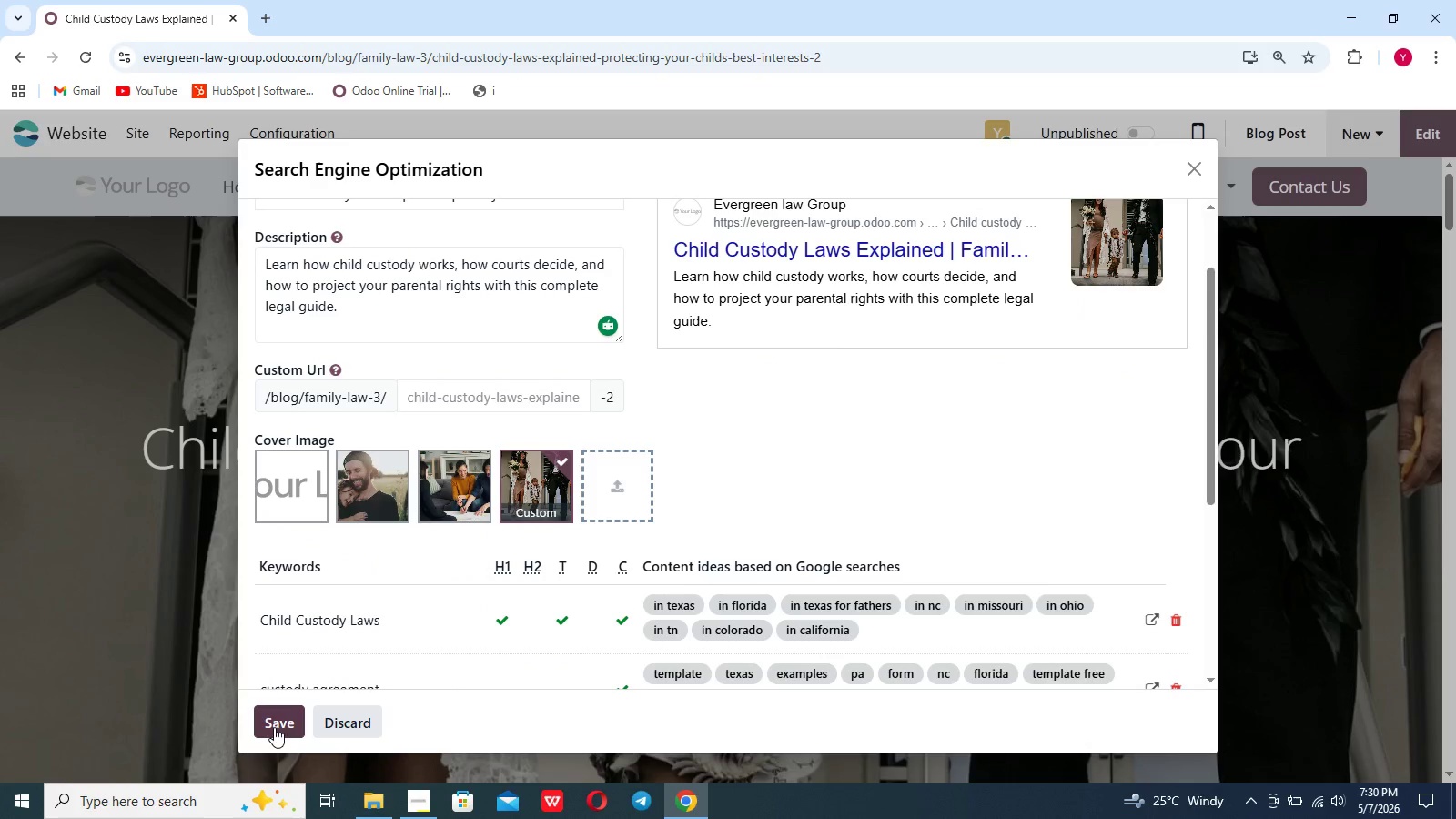 
left_click([274, 726])
 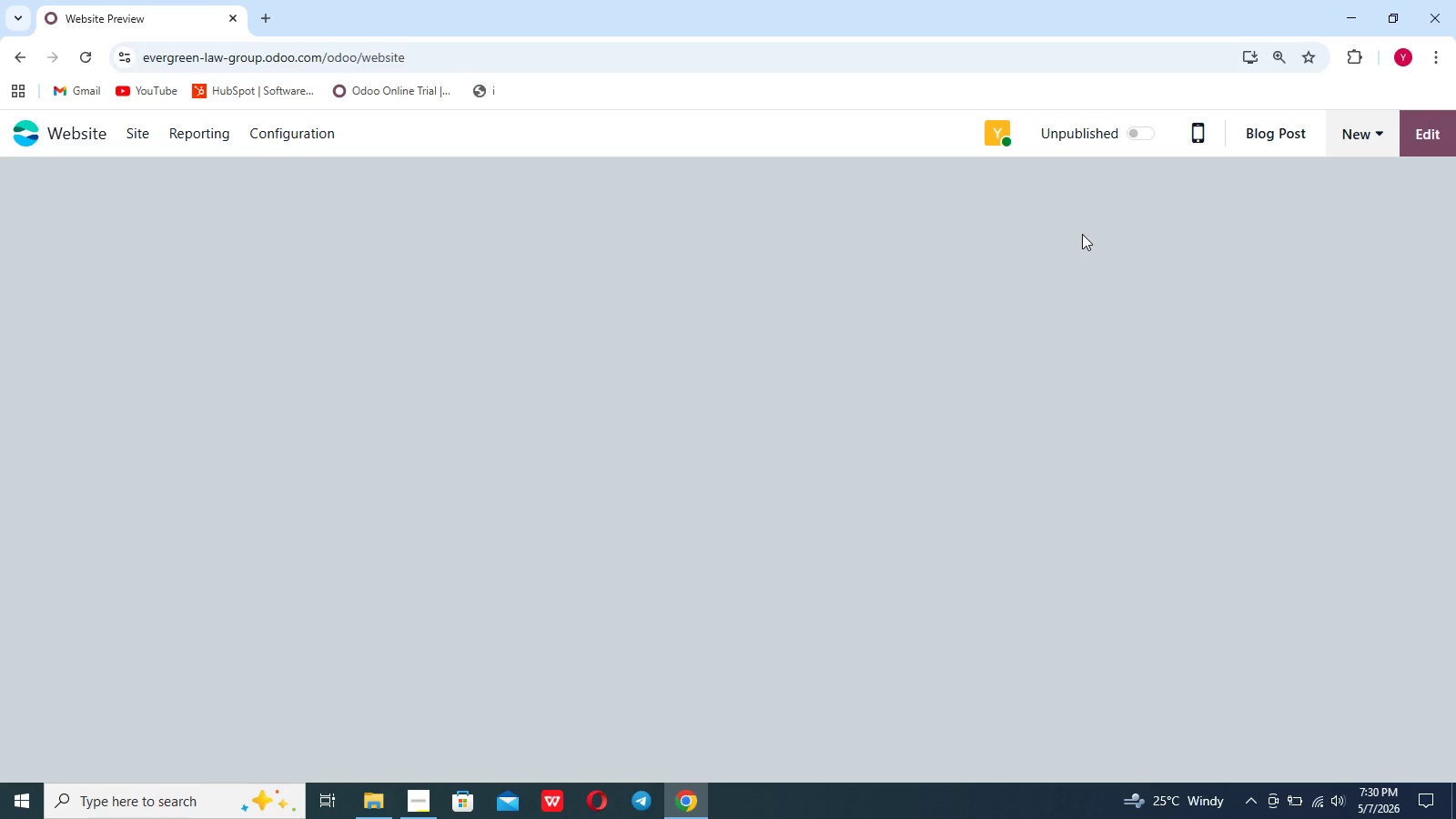 
mouse_move([1356, 129])
 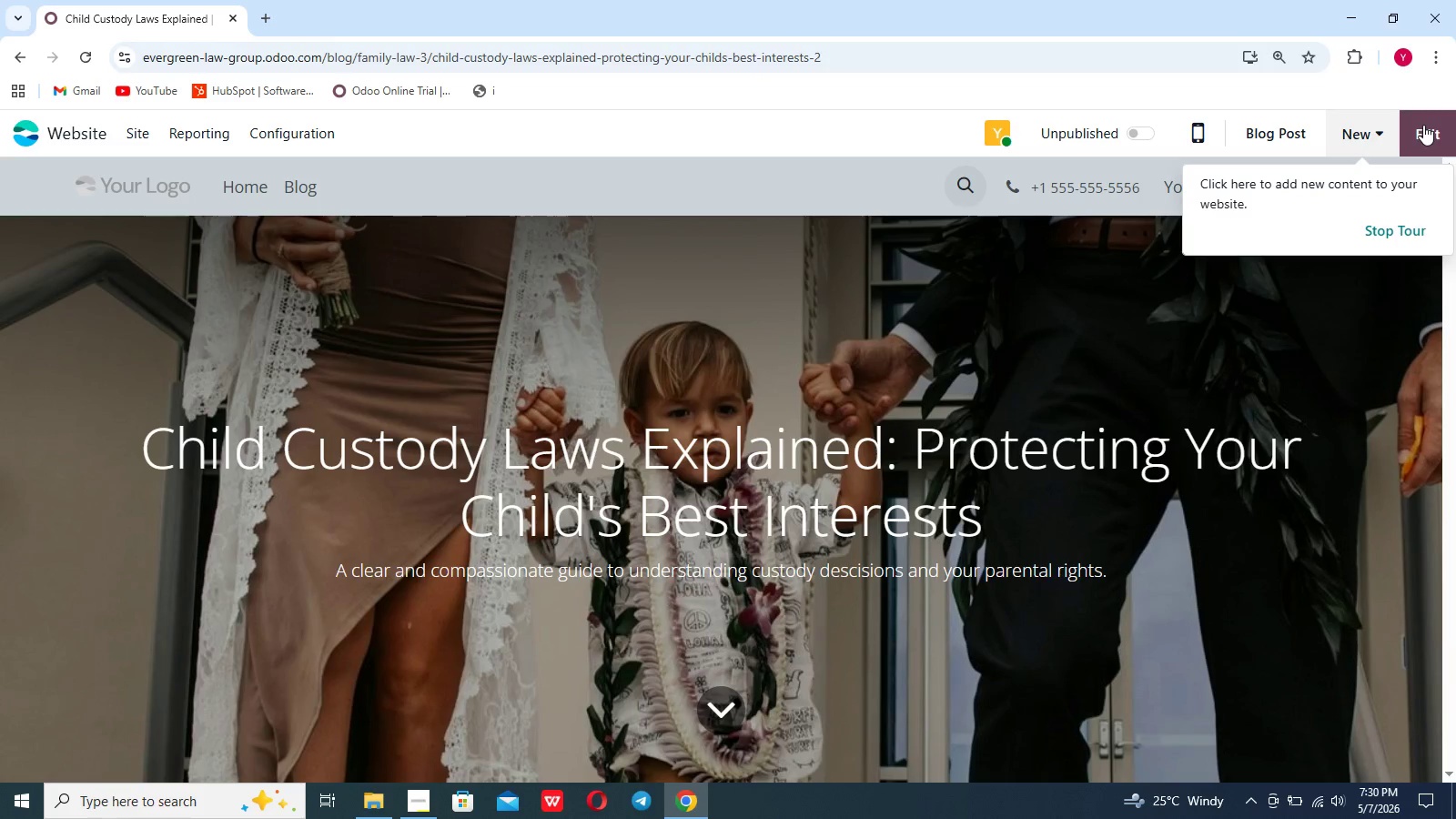 
left_click([1423, 125])
 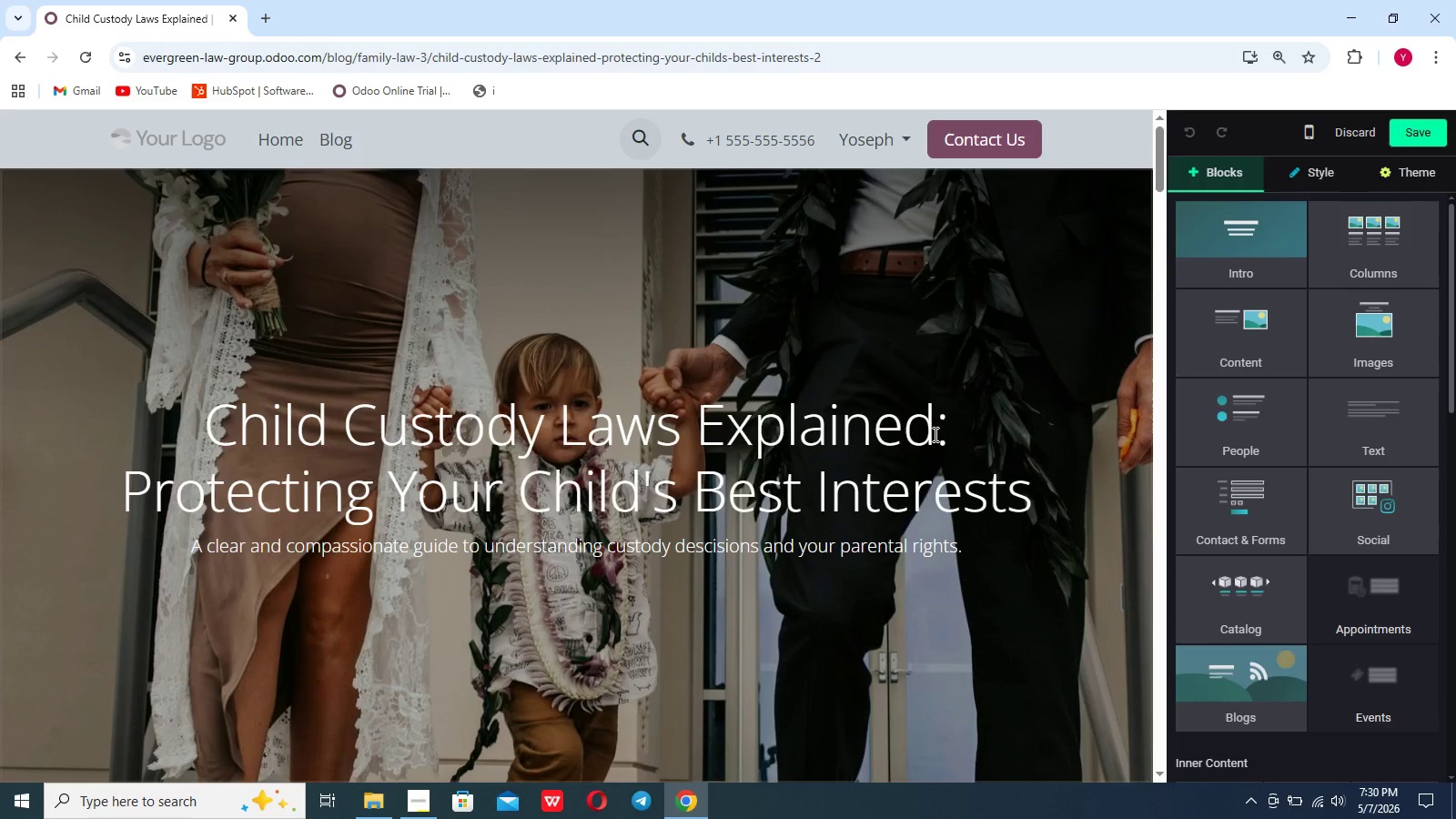 
wait(9.17)
 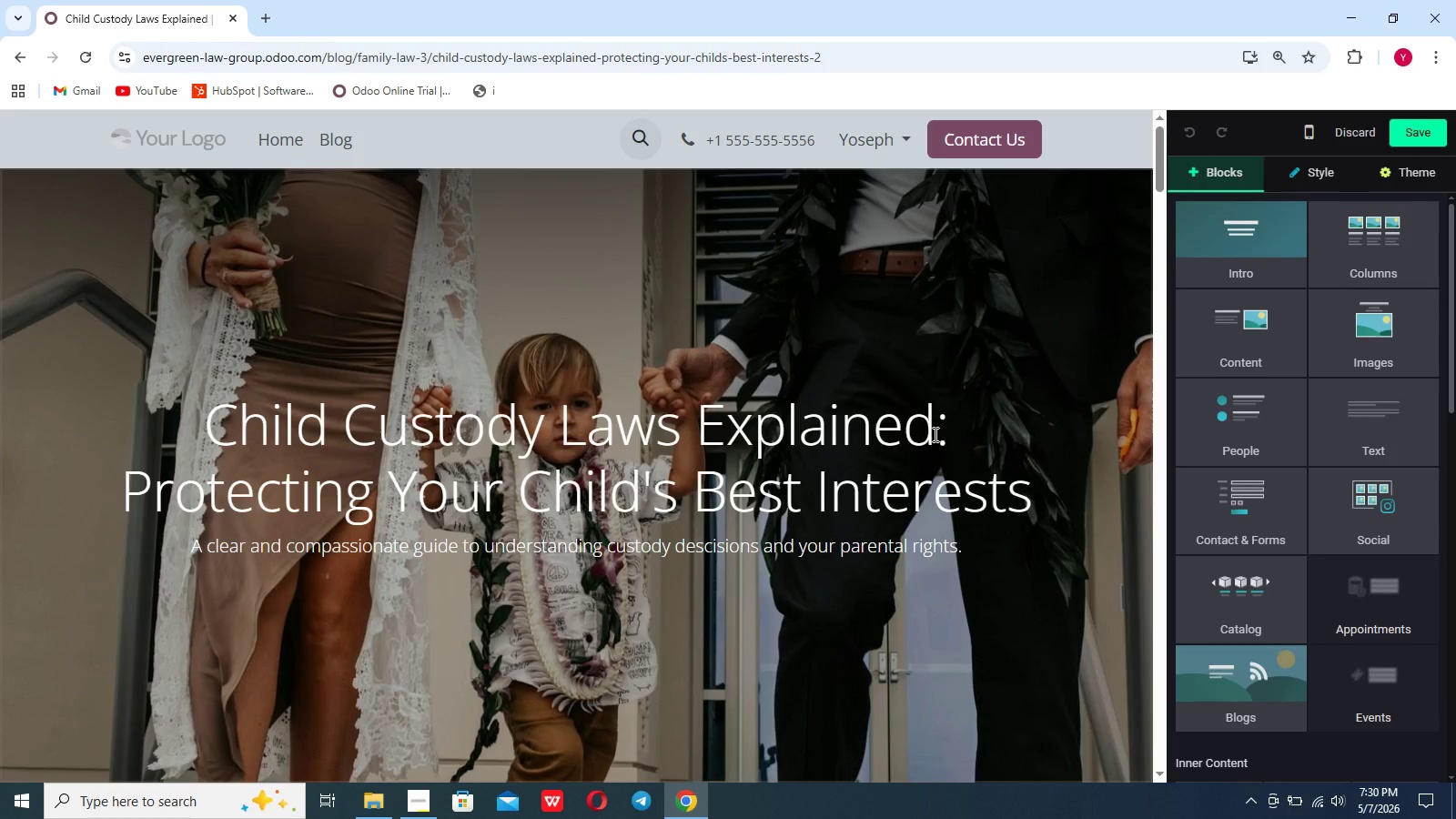 
left_click([930, 307])
 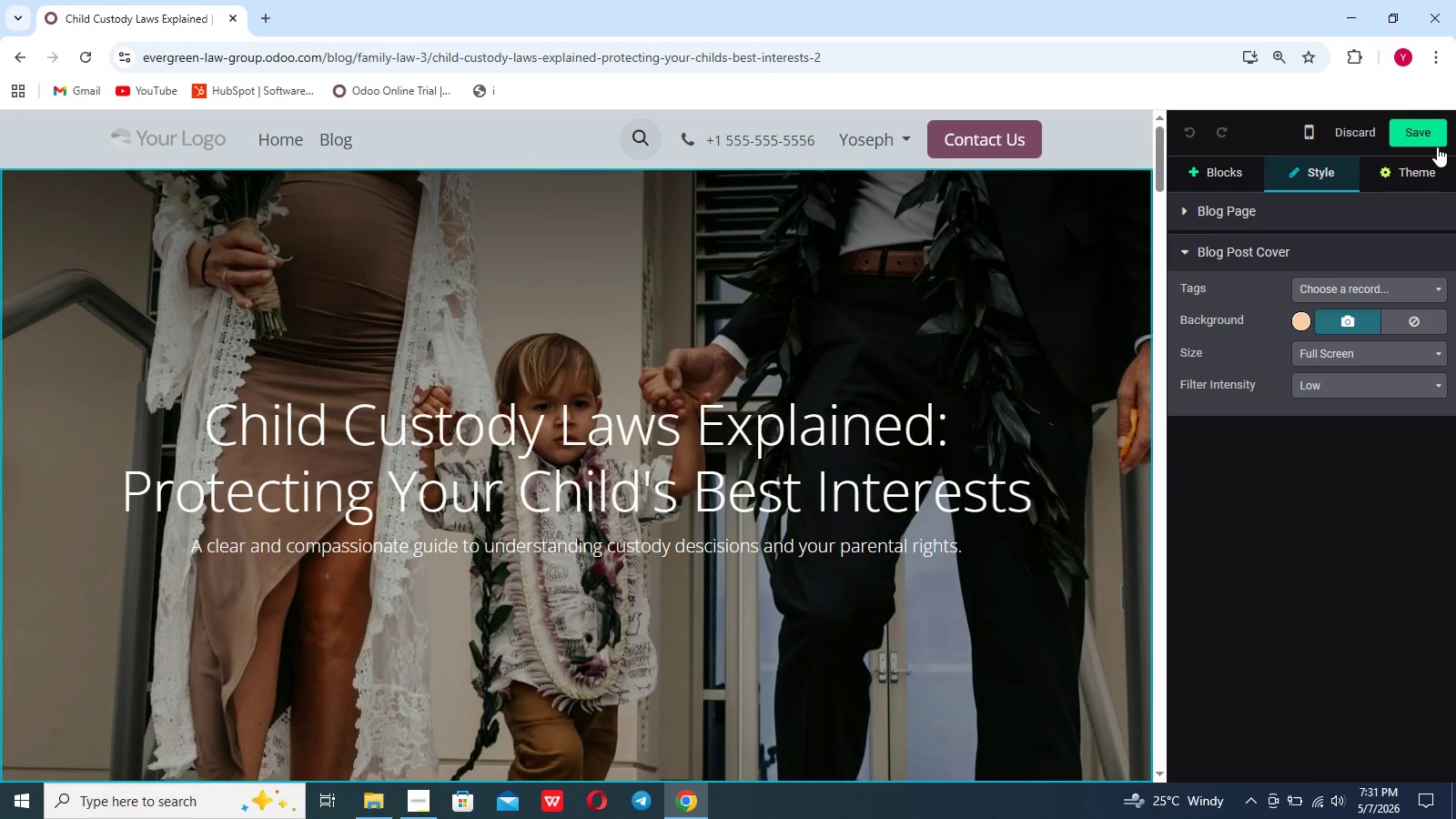 
left_click([1425, 136])
 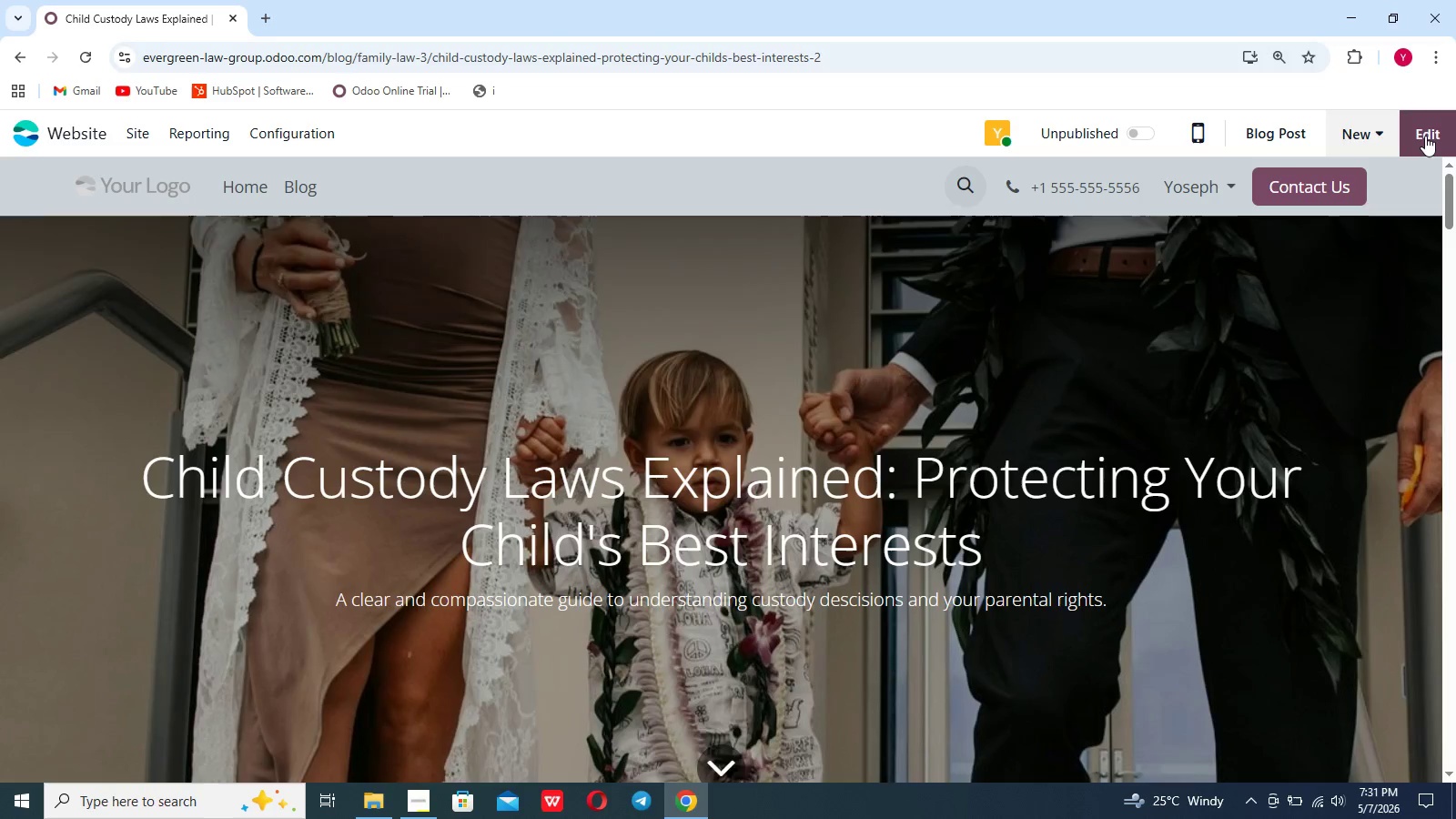 
left_click([1425, 136])
 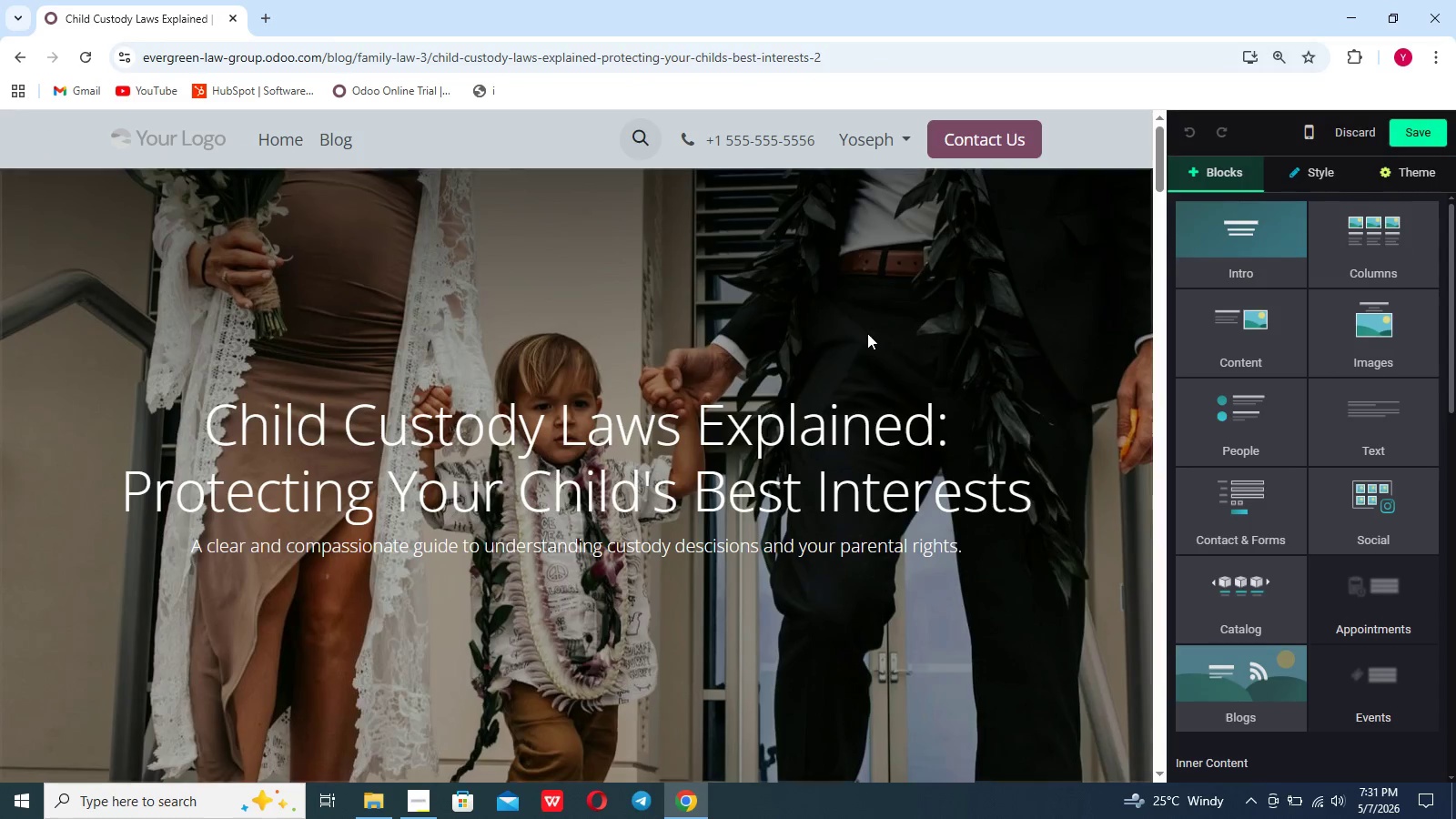 
scroll: coordinate [678, 487], scroll_direction: down, amount: 45.0
 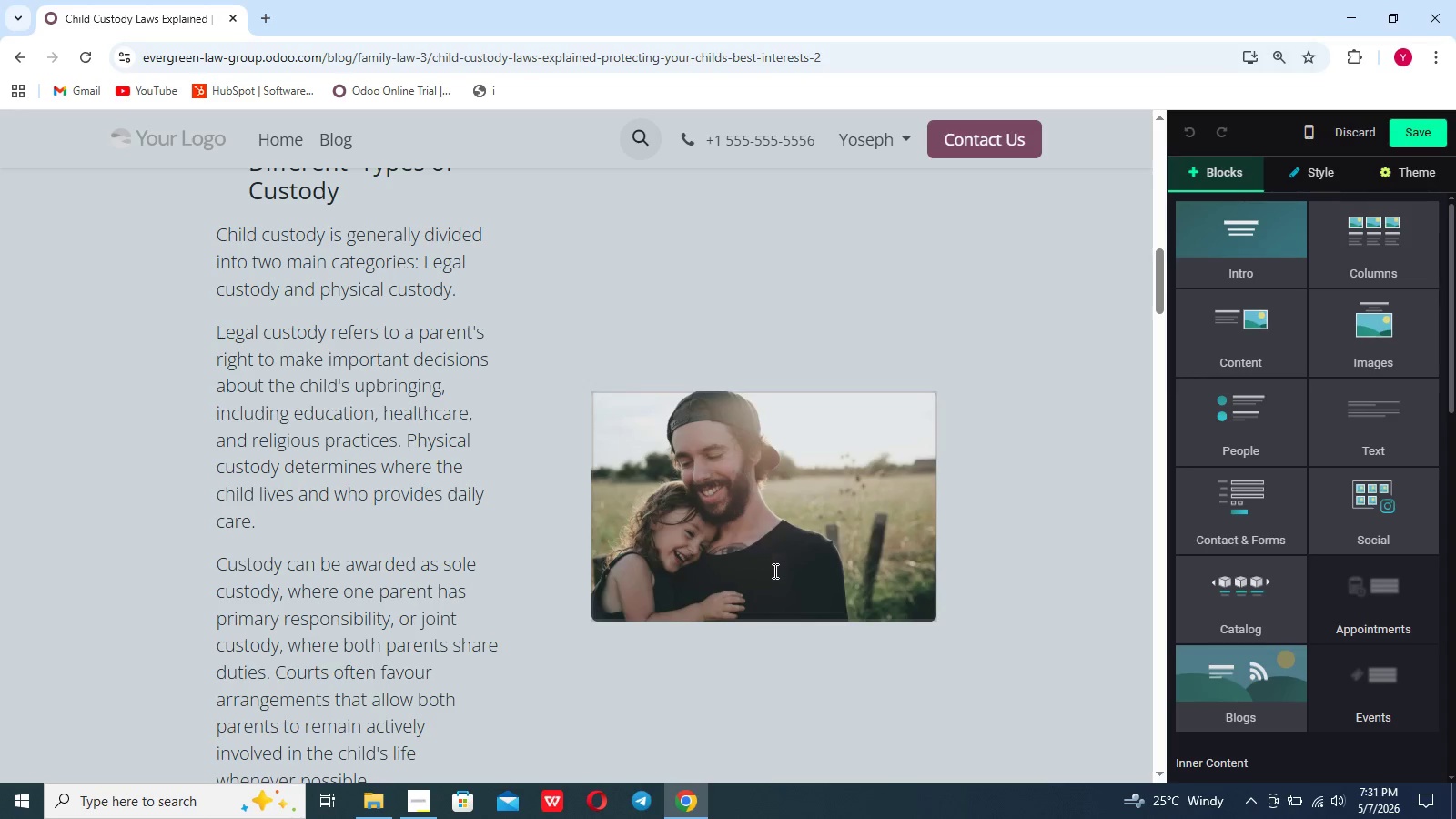 
left_click([774, 571])
 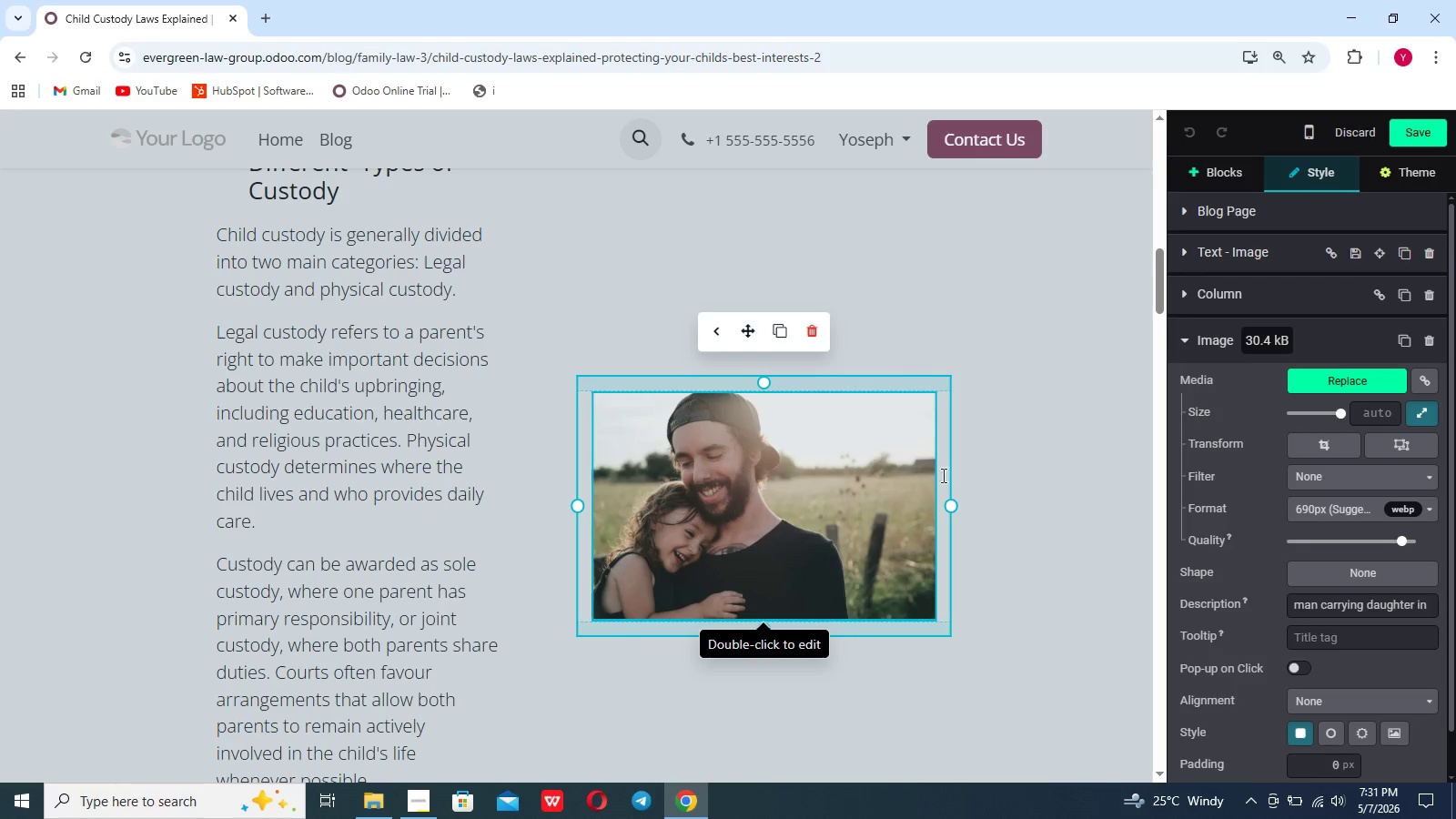 
scroll: coordinate [1239, 592], scroll_direction: down, amount: 4.0
 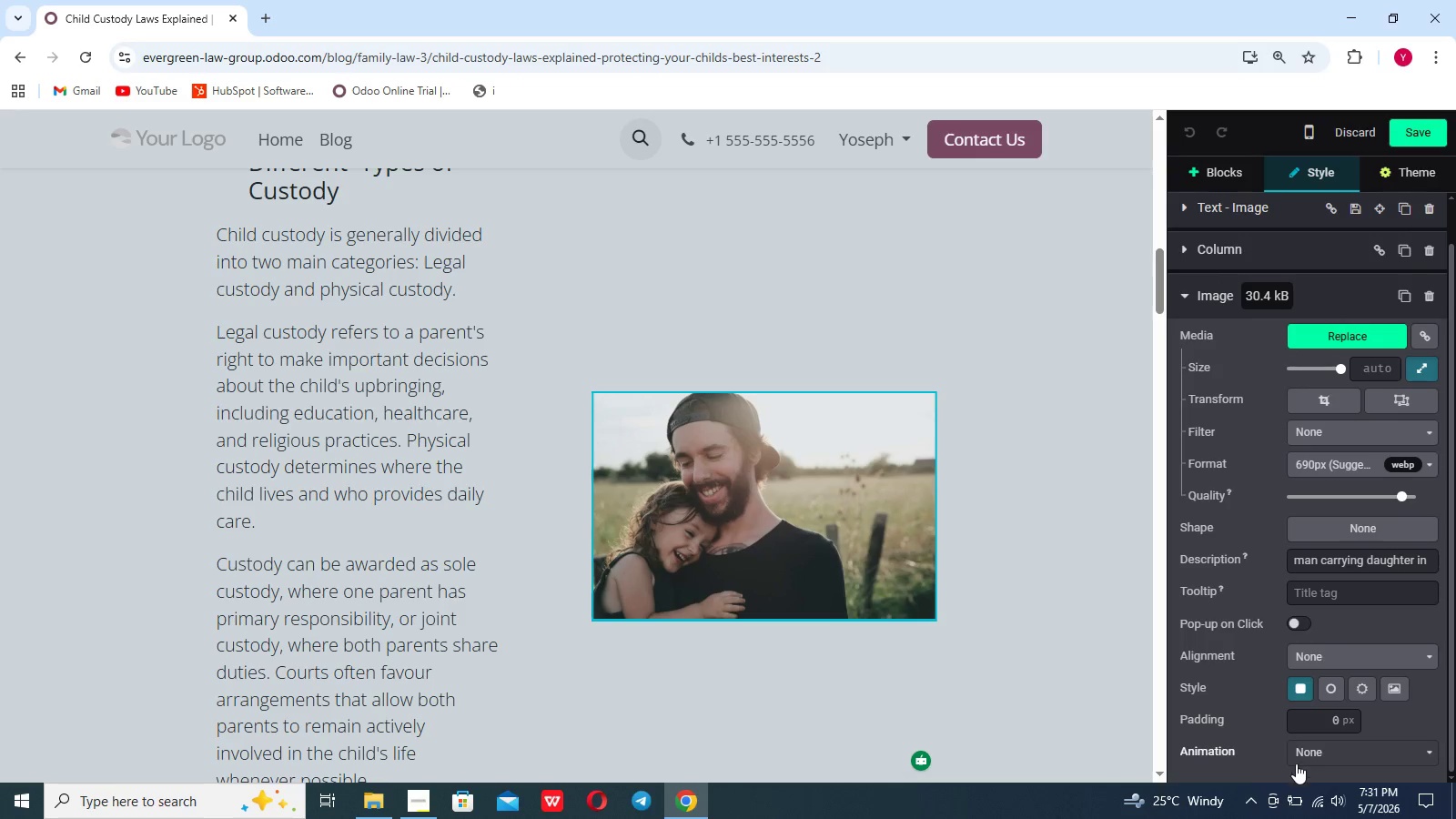 
left_click([1296, 763])
 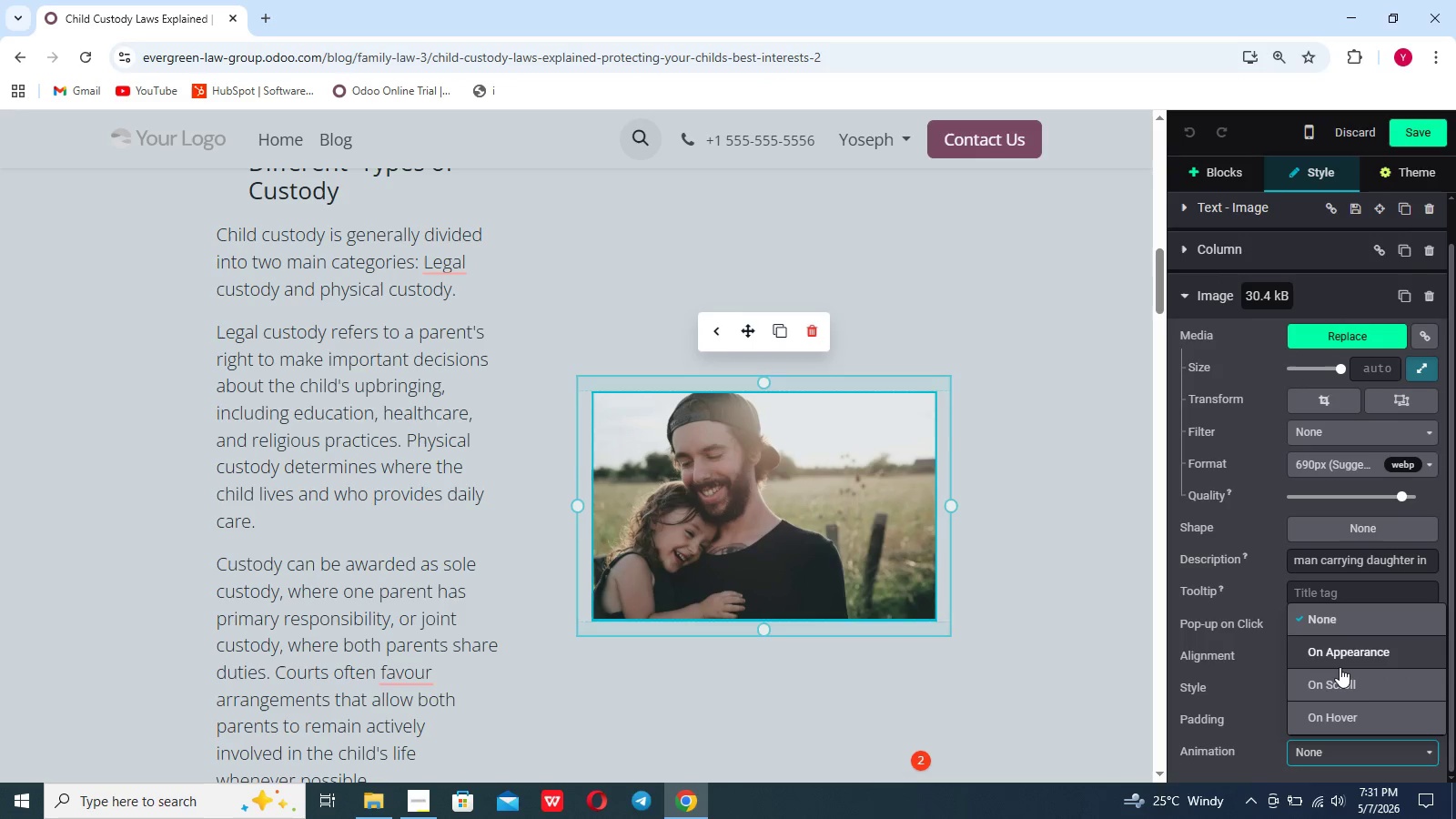 
left_click([1339, 667])
 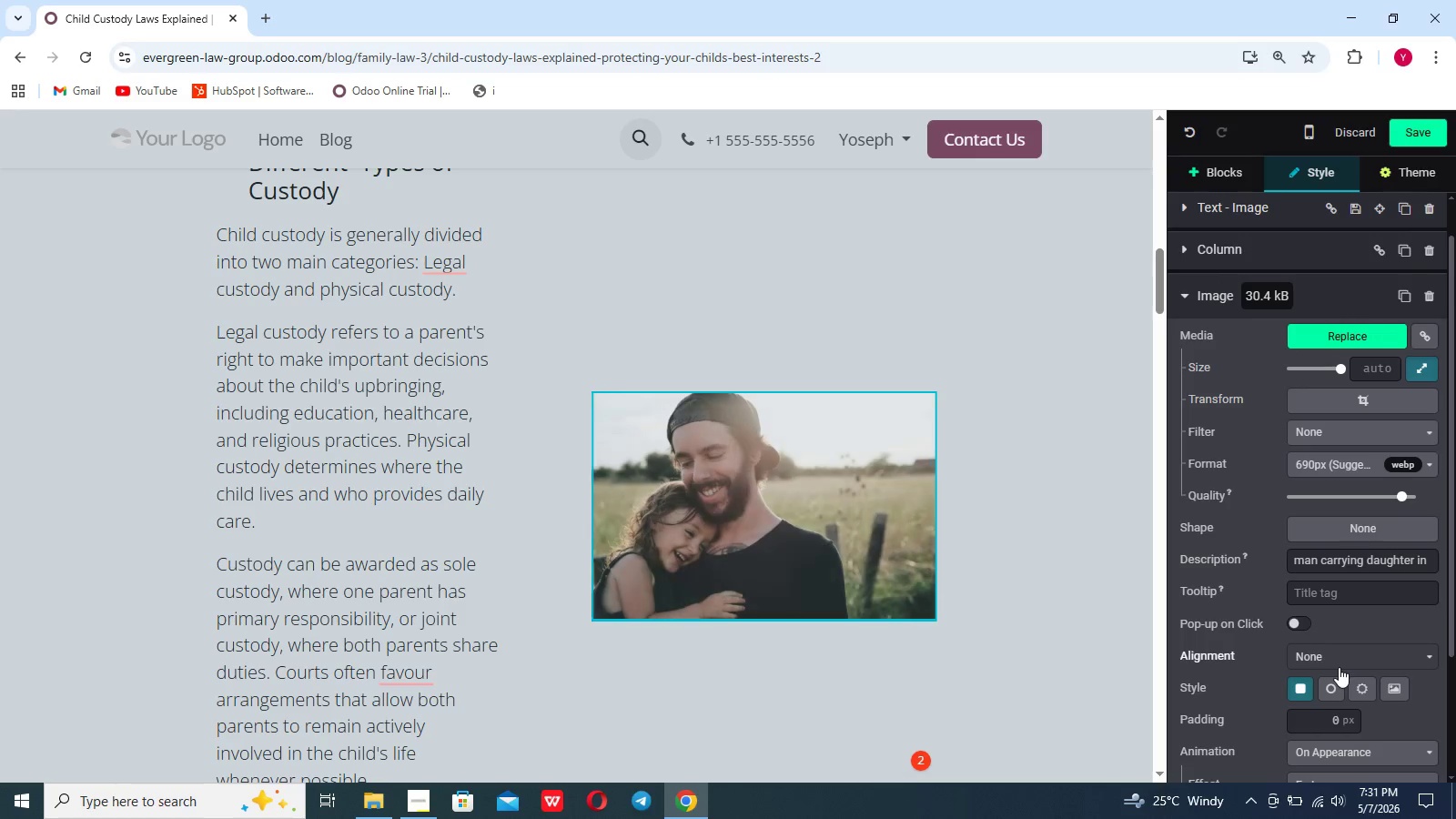 
scroll: coordinate [1339, 667], scroll_direction: down, amount: 9.0
 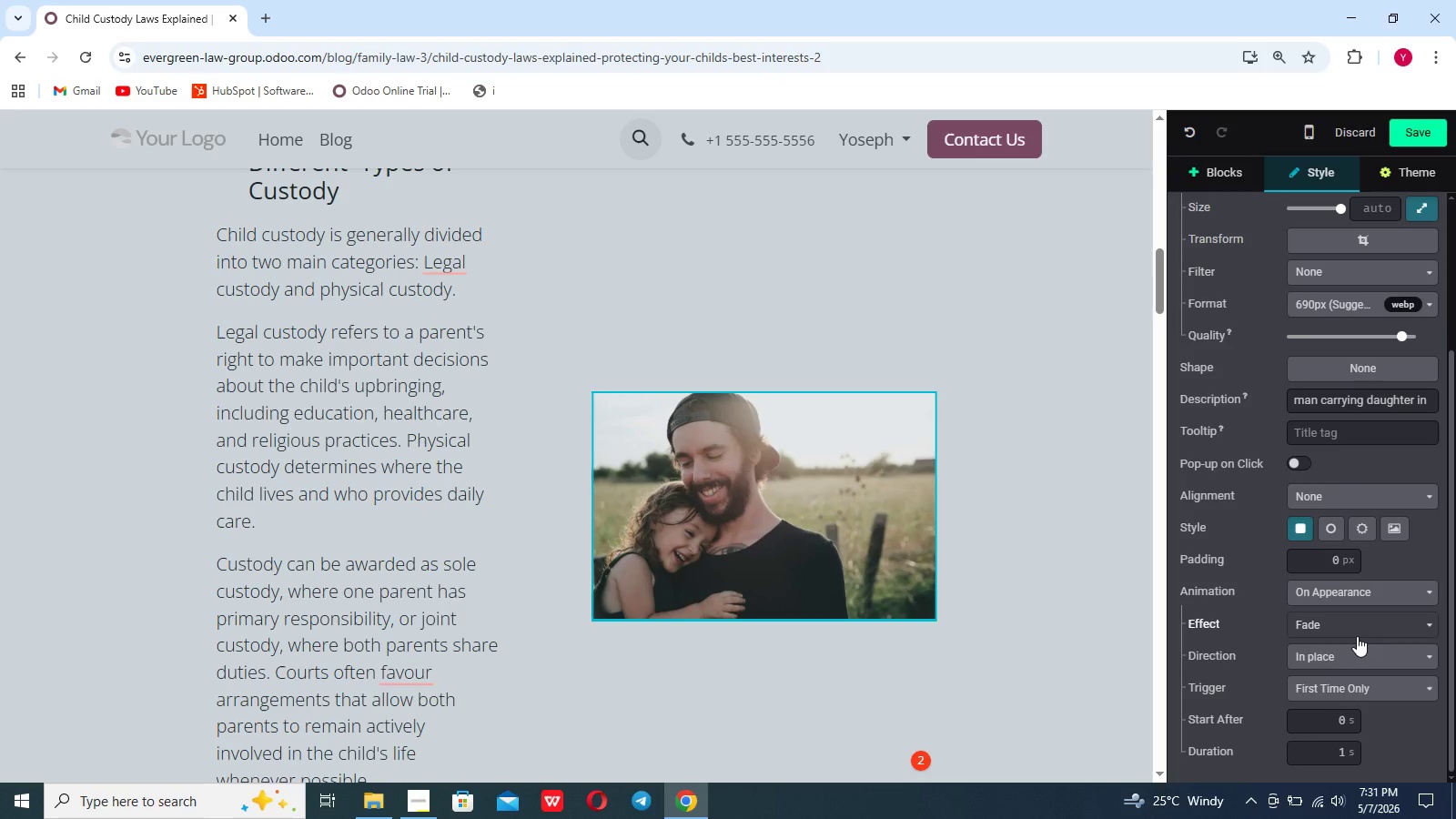 
left_click([1357, 636])
 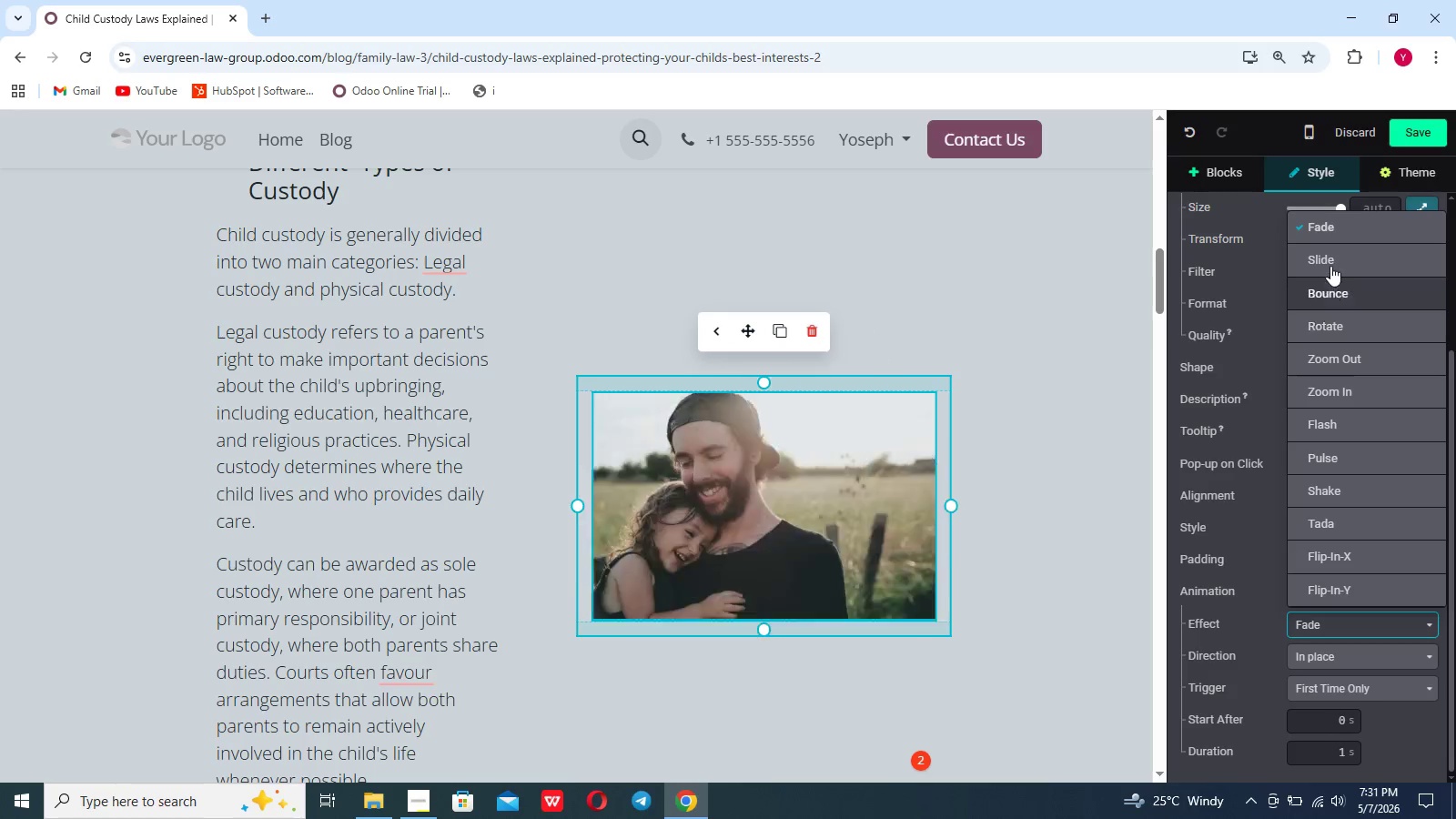 
left_click([1330, 266])
 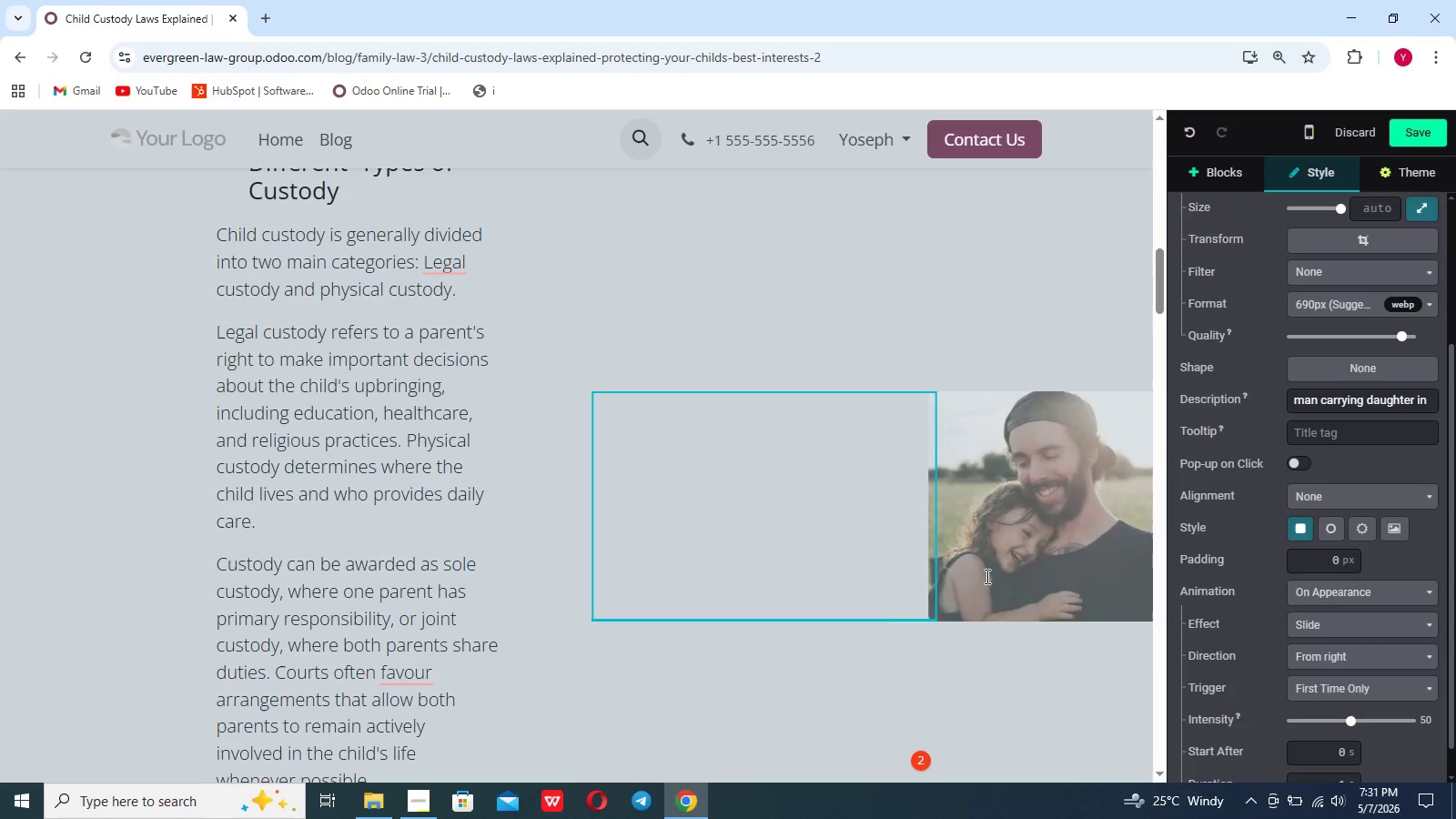 
scroll: coordinate [986, 576], scroll_direction: down, amount: 17.0
 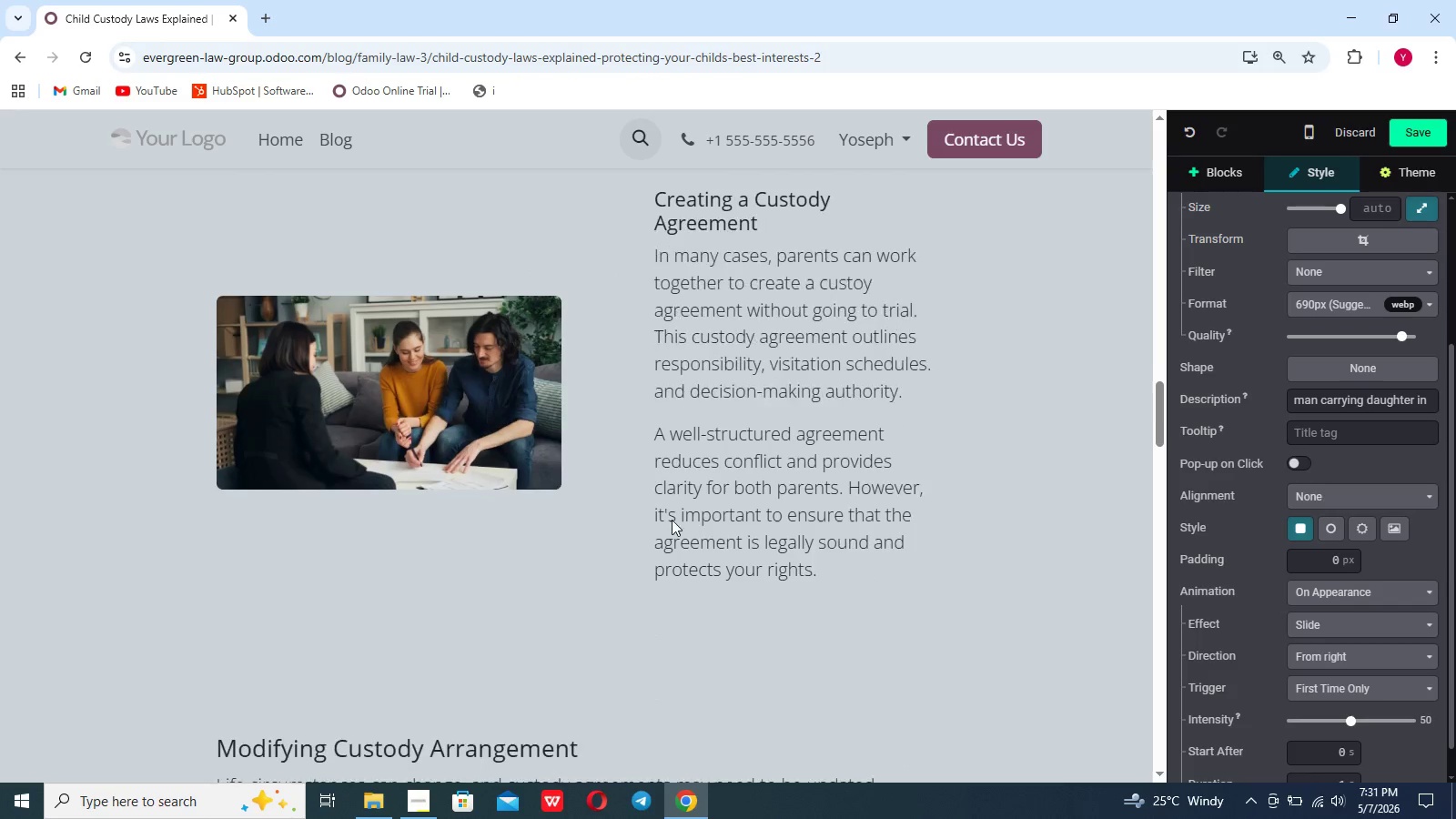 
left_click([398, 430])
 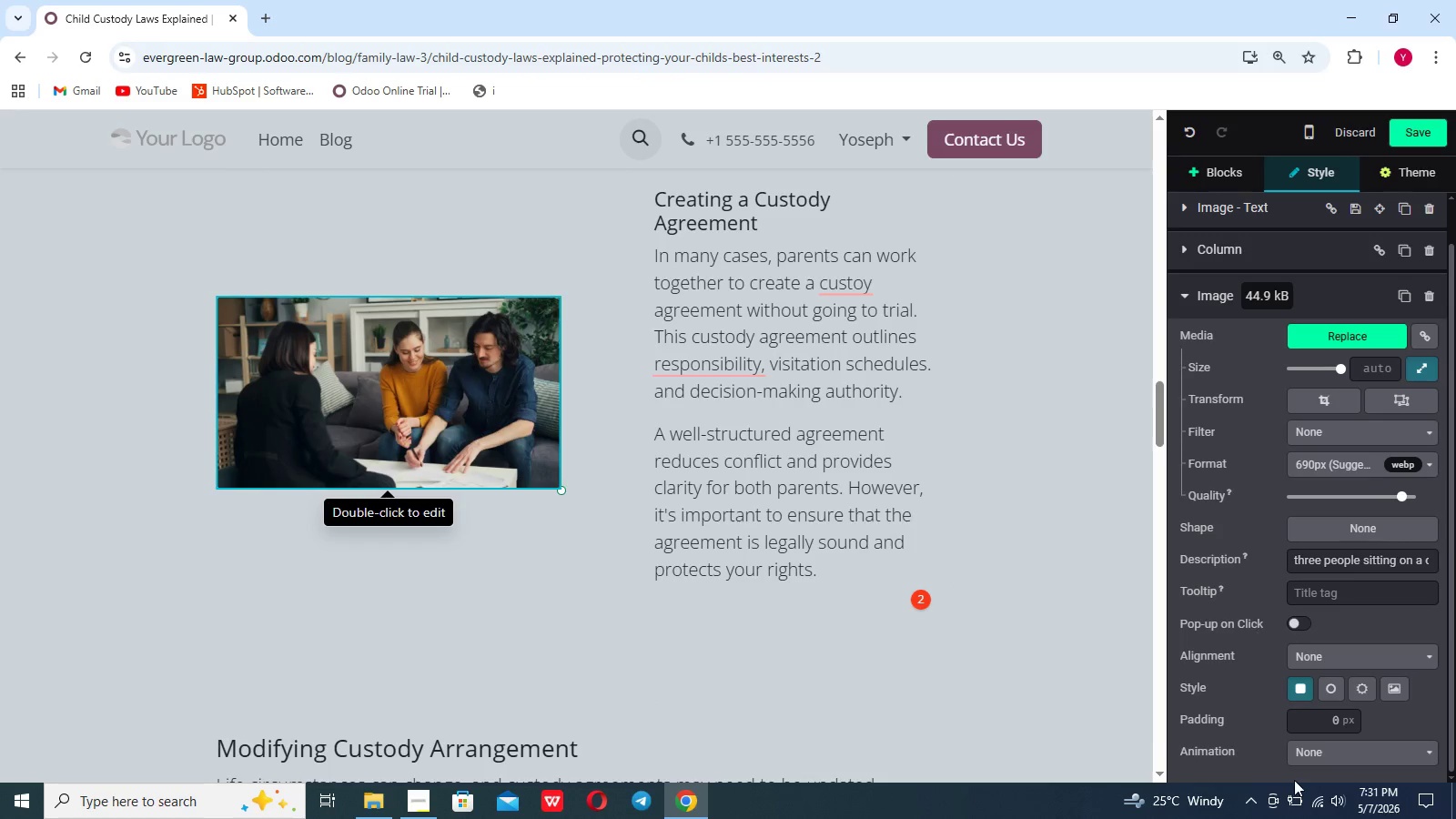 
left_click([1333, 757])
 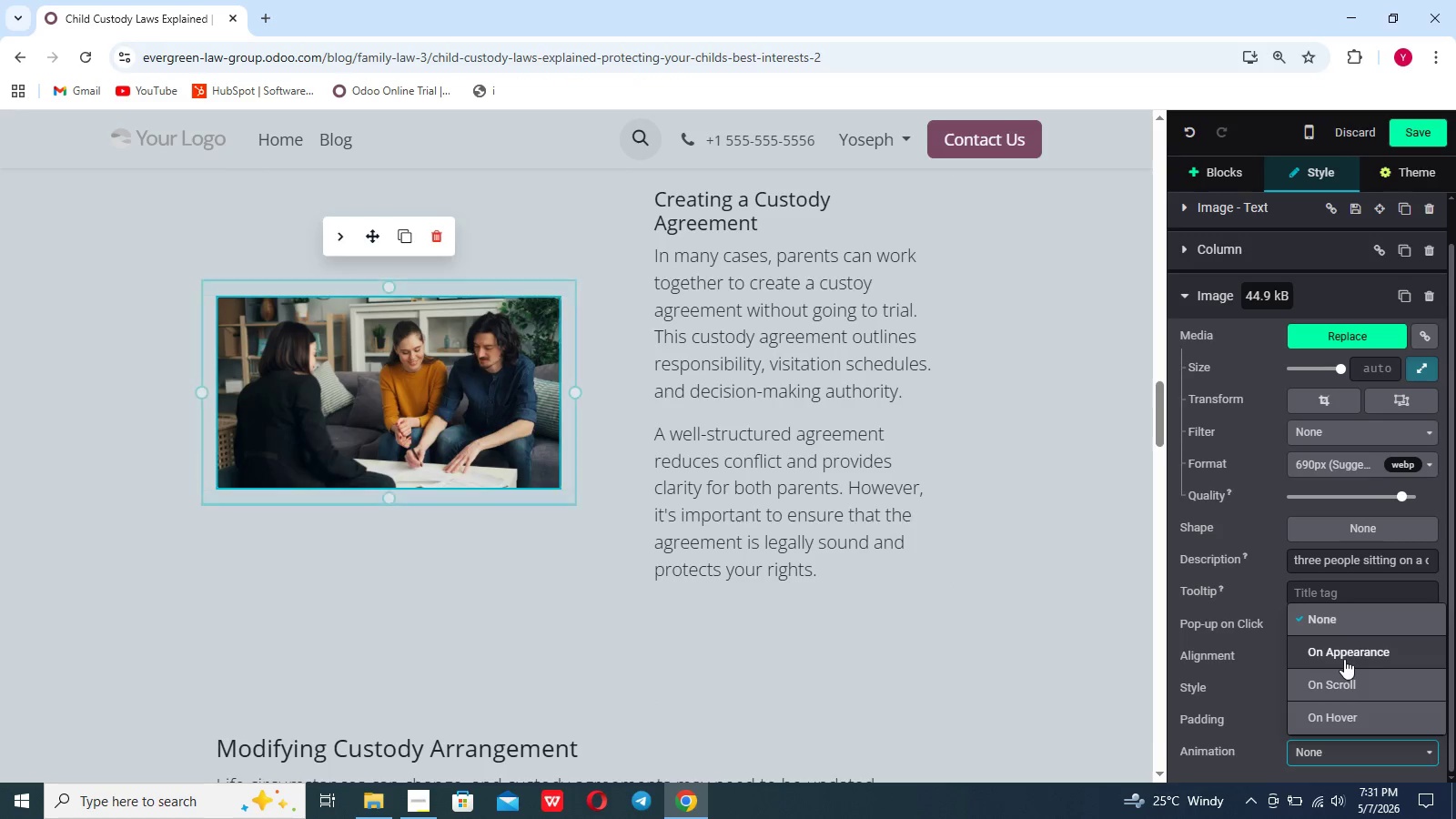 
left_click([1344, 659])
 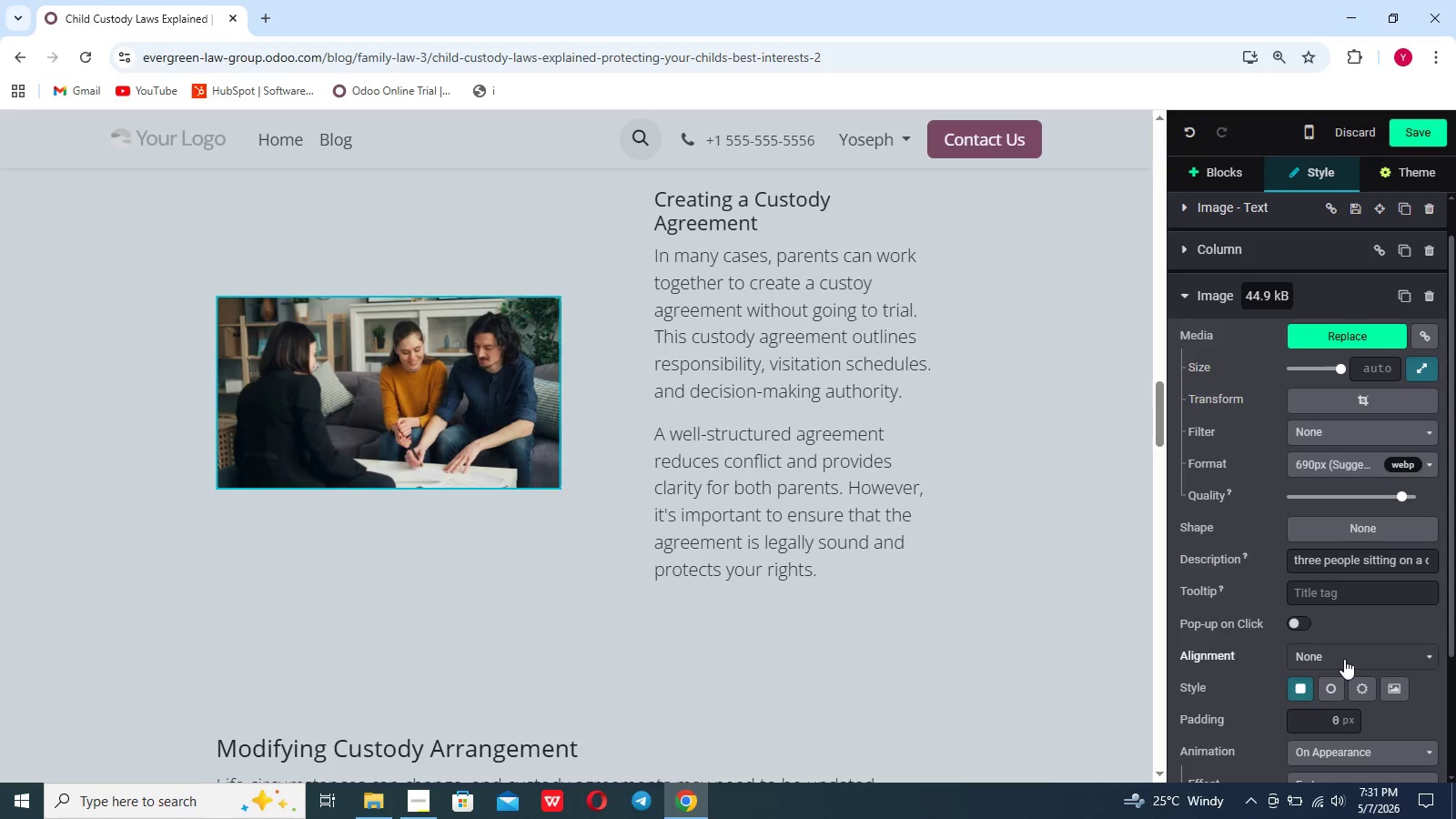 
scroll: coordinate [1344, 659], scroll_direction: down, amount: 11.0
 